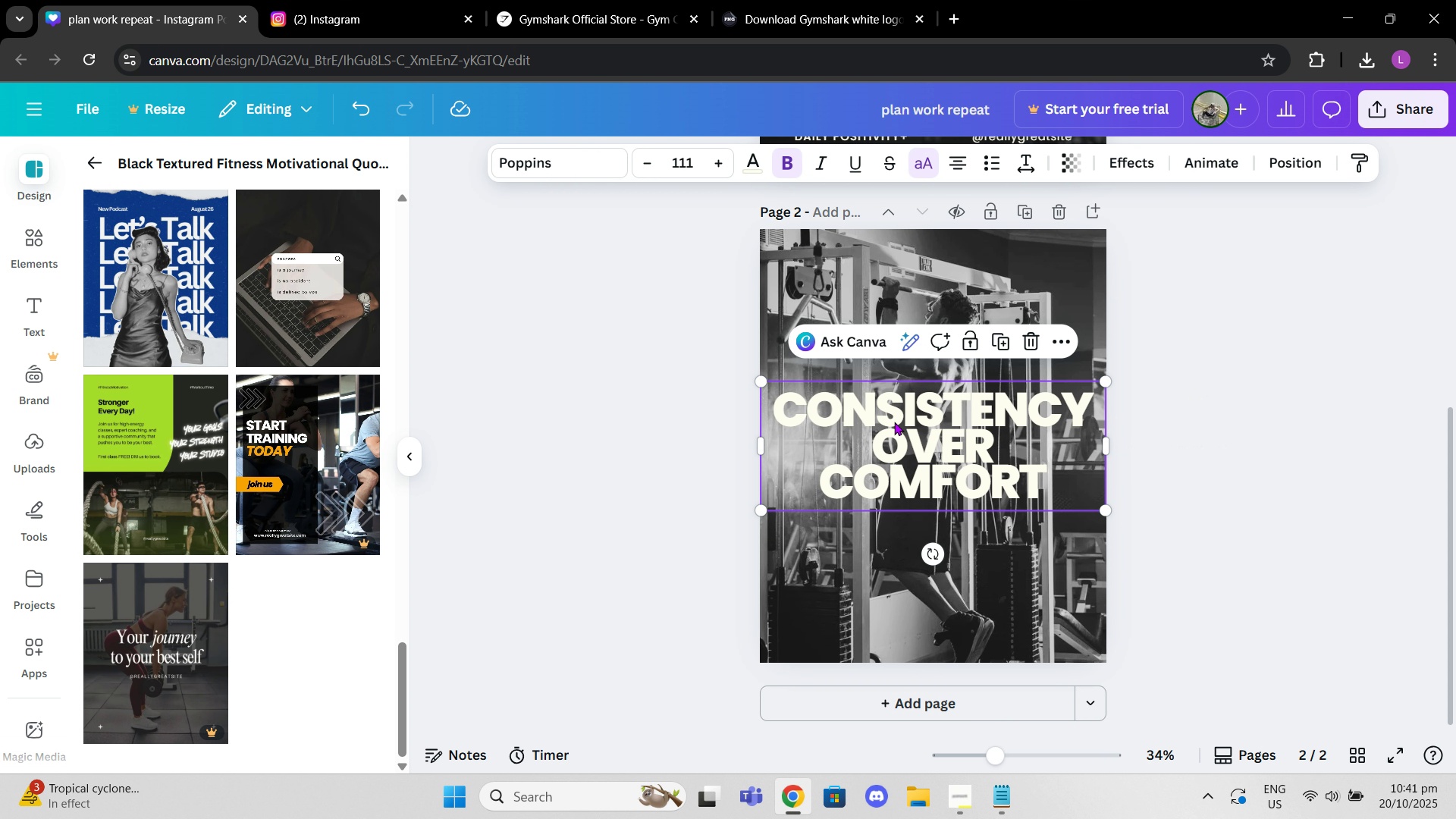 
left_click([893, 425])
 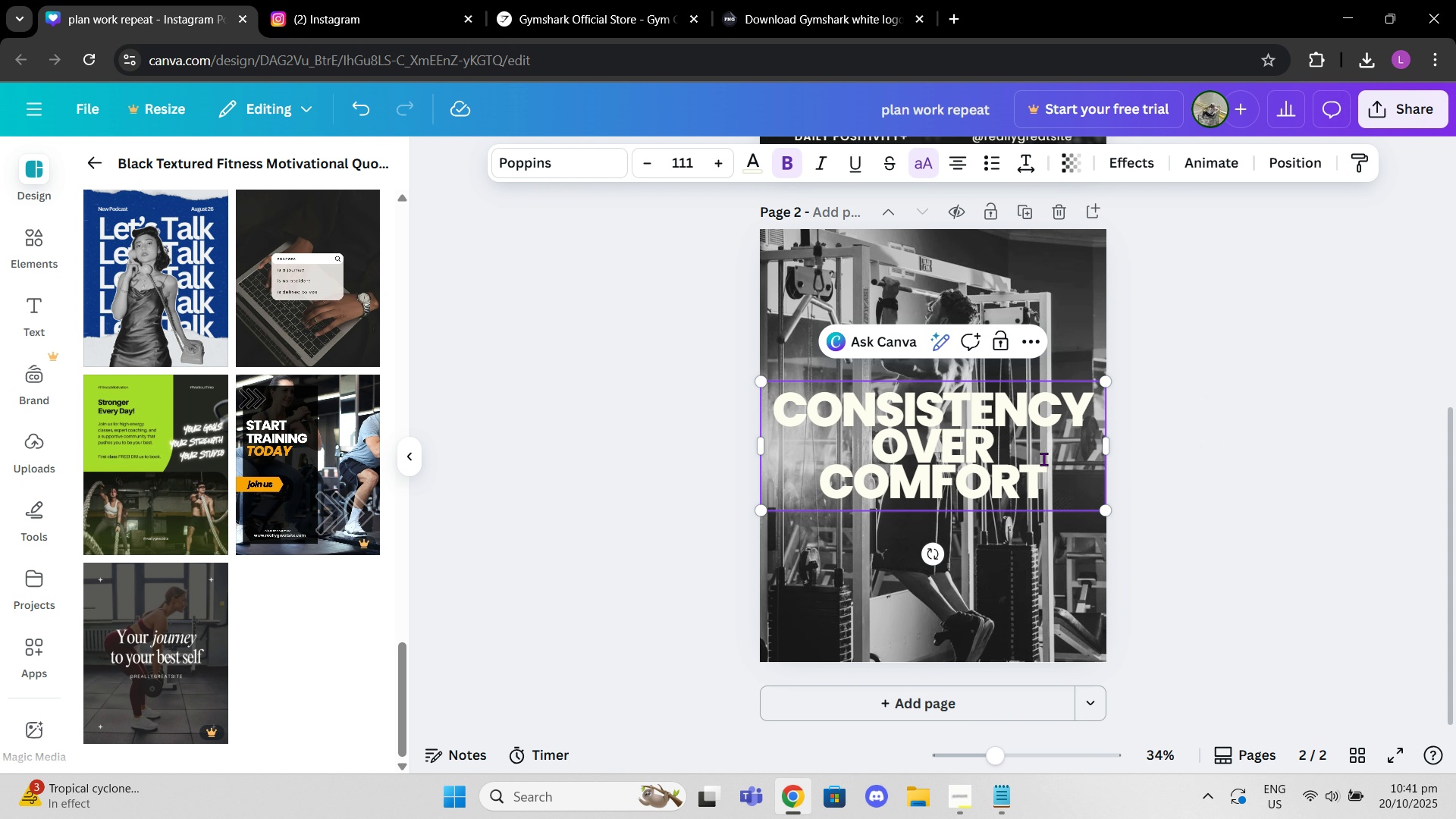 
left_click_drag(start_coordinate=[1043, 459], to_coordinate=[751, 384])
 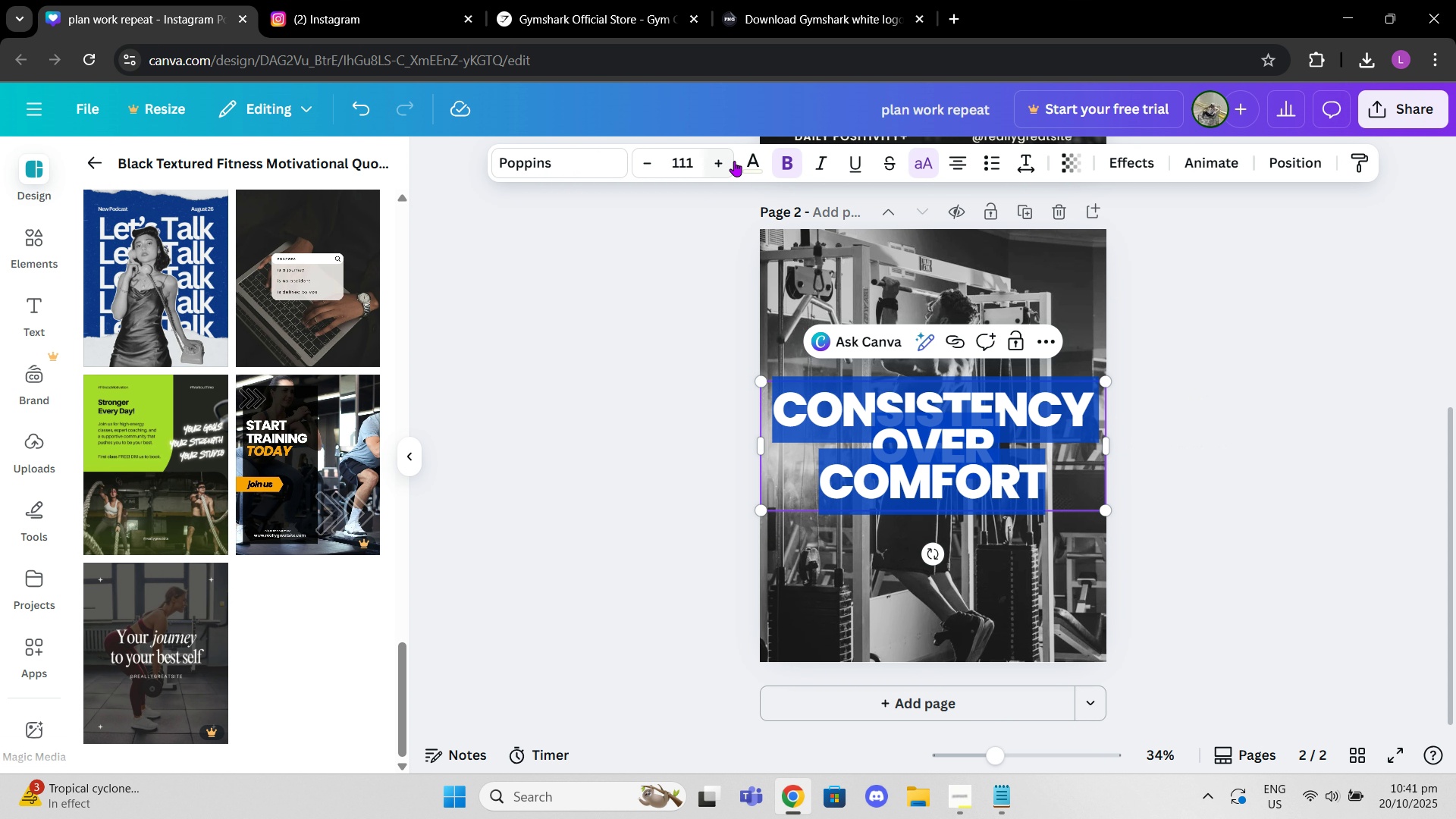 
left_click([764, 159])
 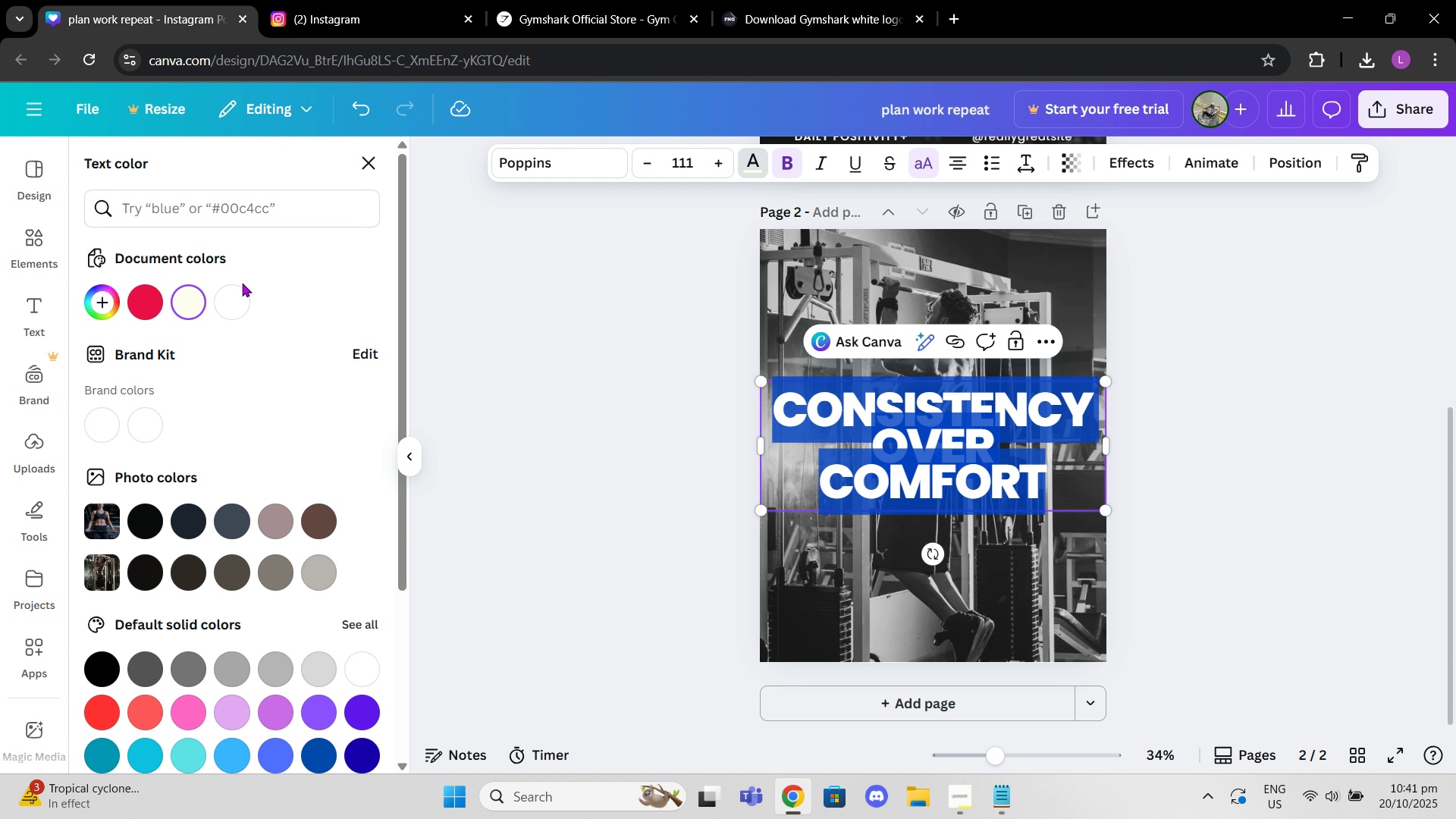 
left_click([228, 298])
 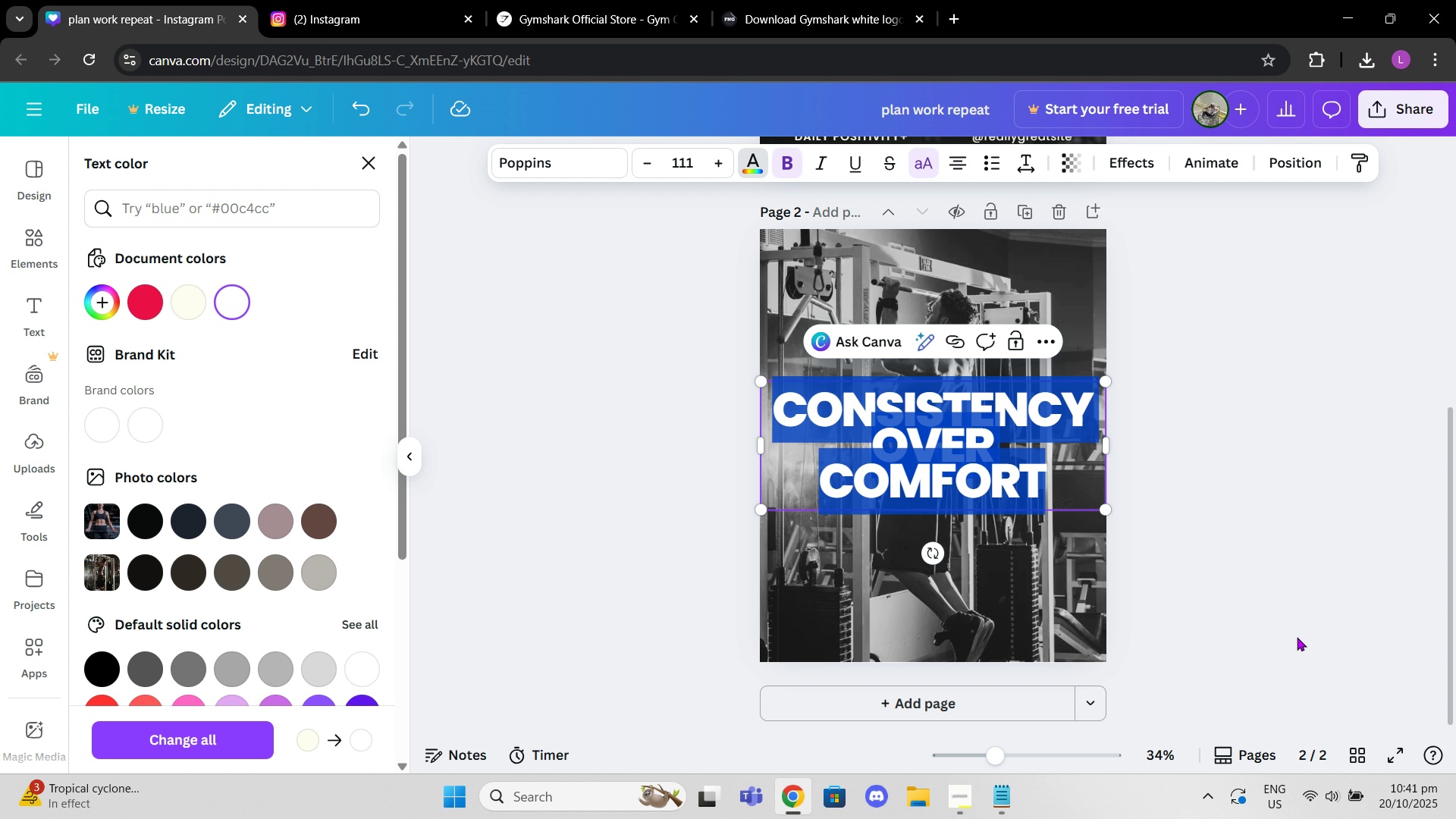 
left_click([1297, 637])
 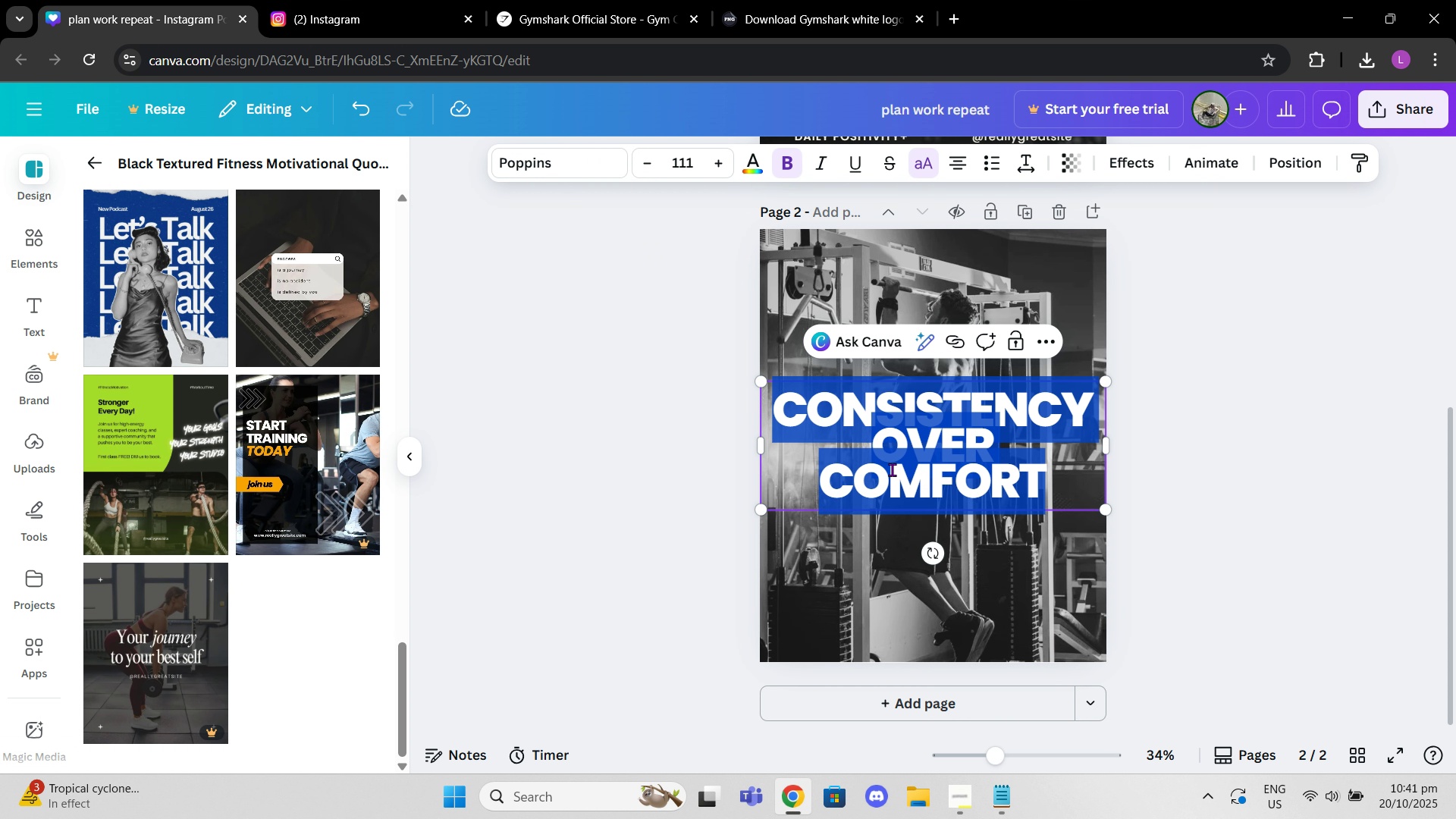 
left_click([892, 469])
 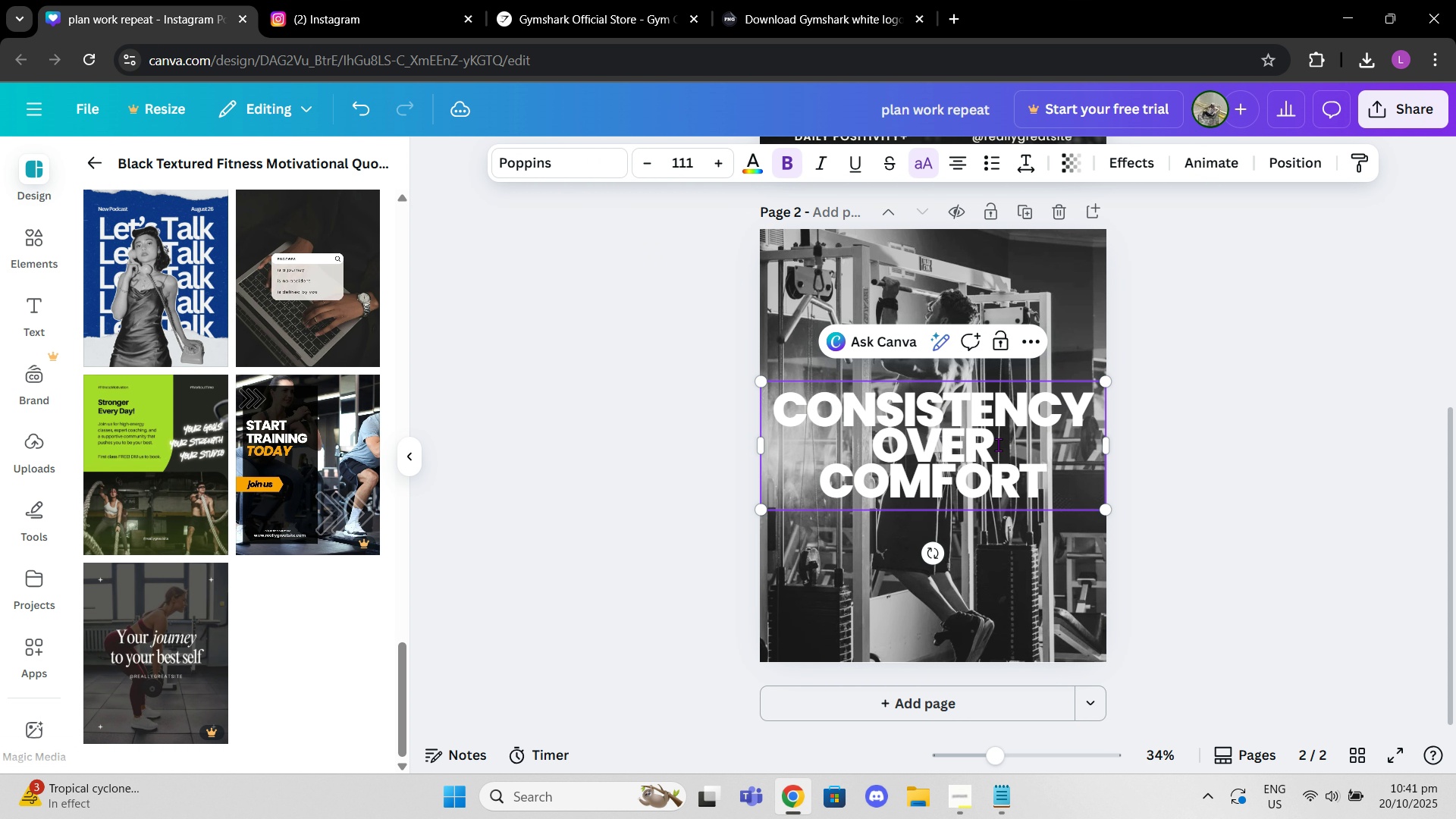 
left_click([998, 444])
 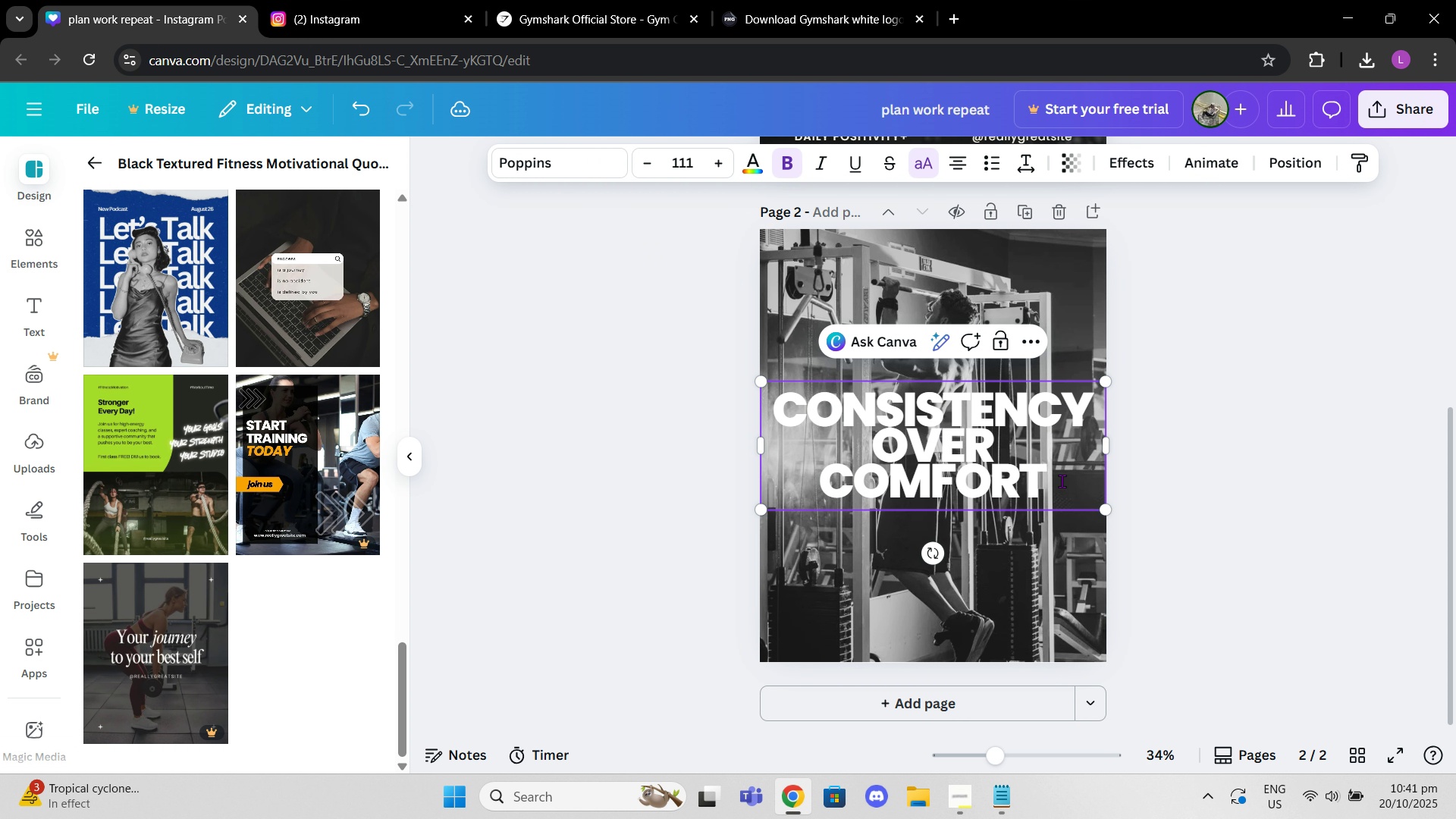 
left_click_drag(start_coordinate=[1062, 482], to_coordinate=[868, 463])
 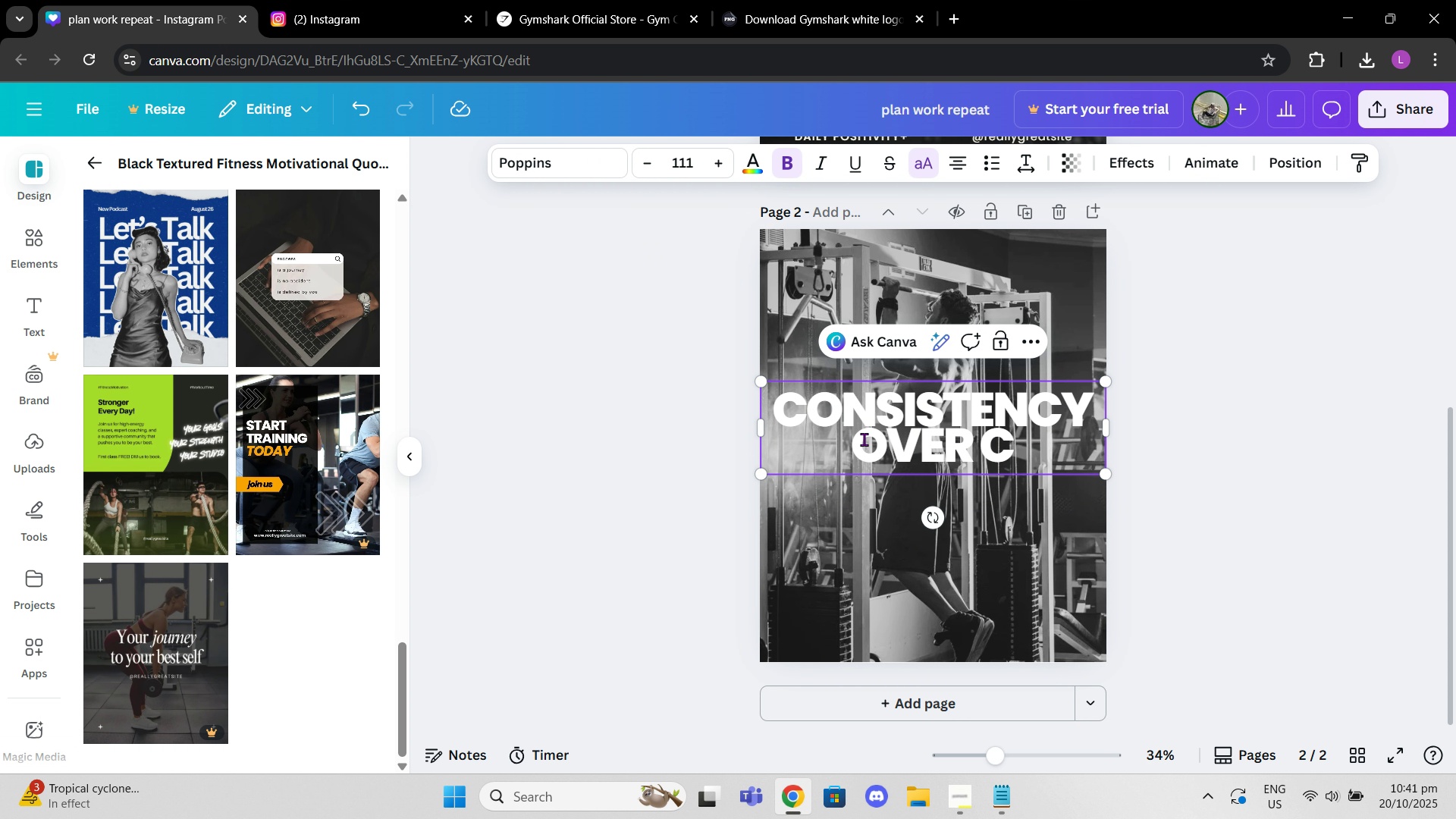 
key(Backspace)
 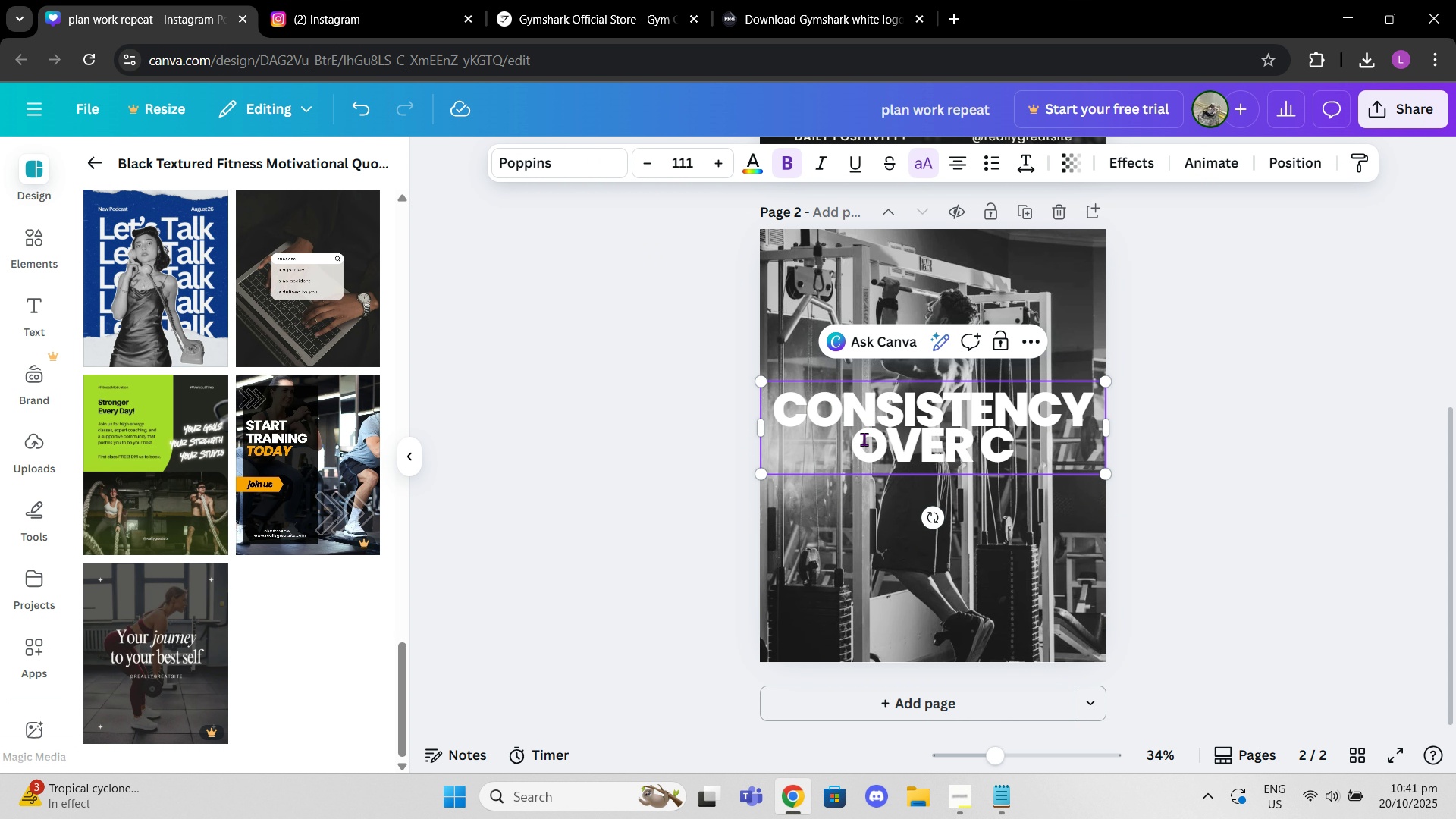 
key(Backspace)
 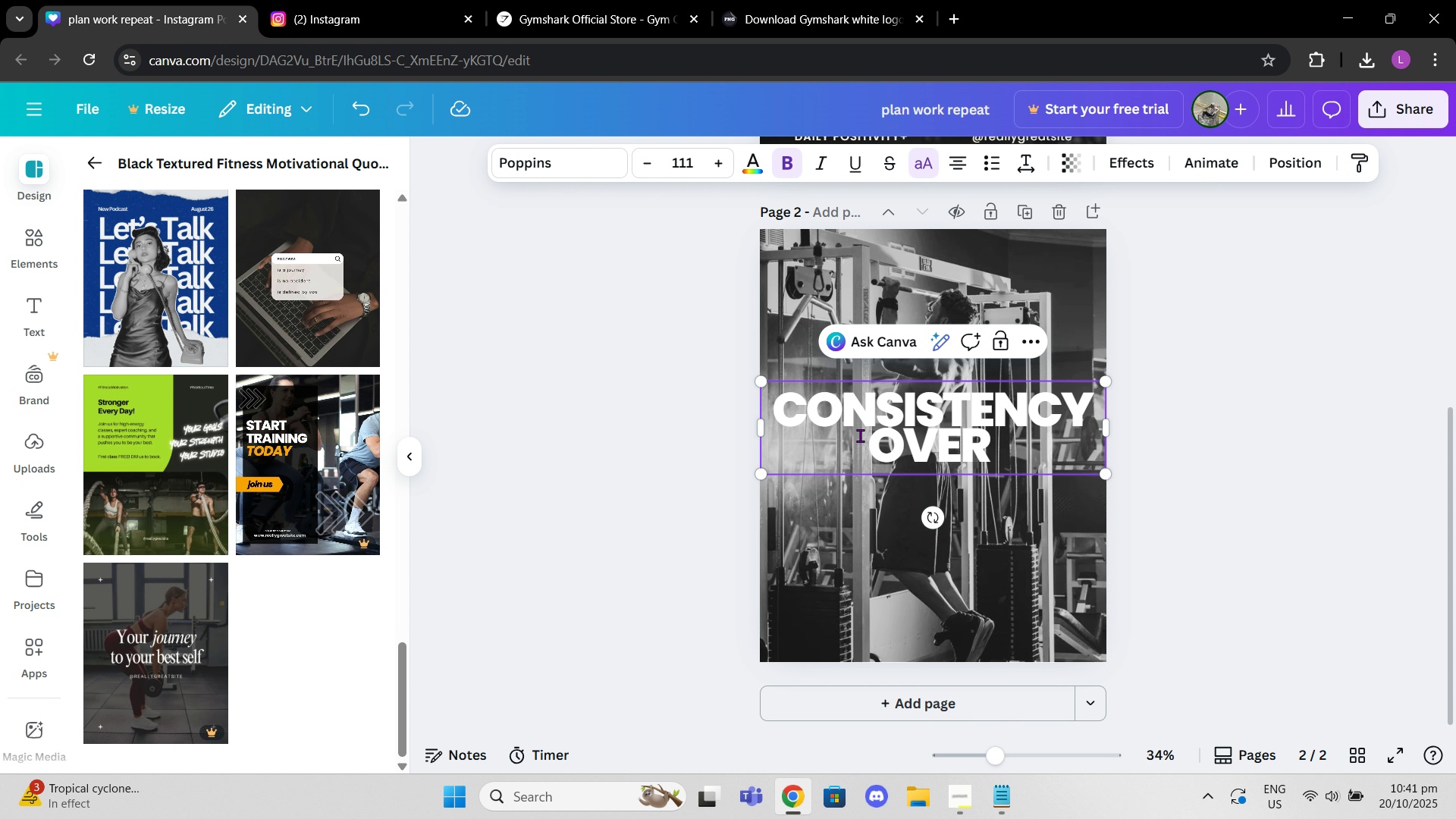 
key(Backspace)
 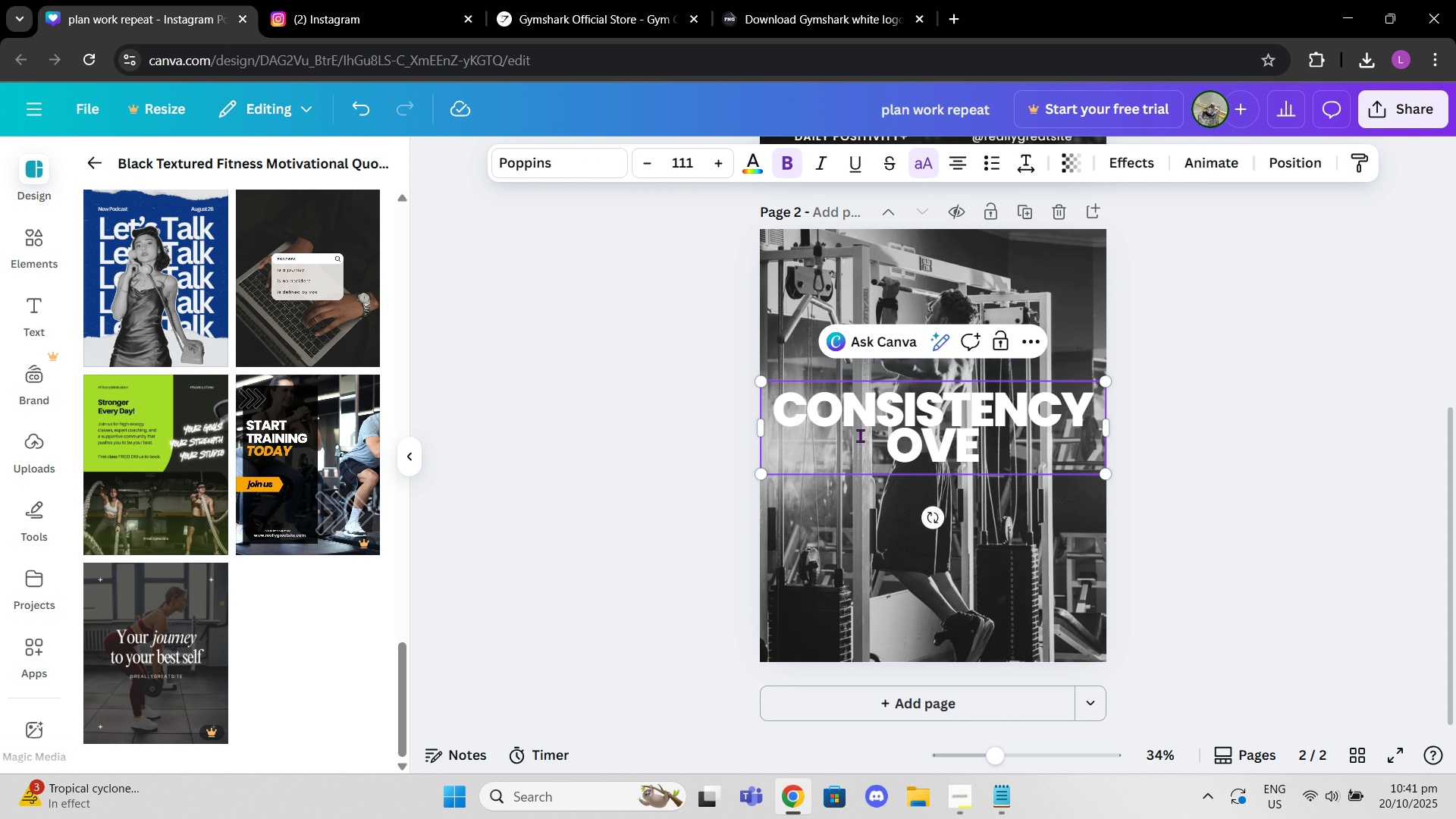 
hold_key(key=Backspace, duration=0.51)
 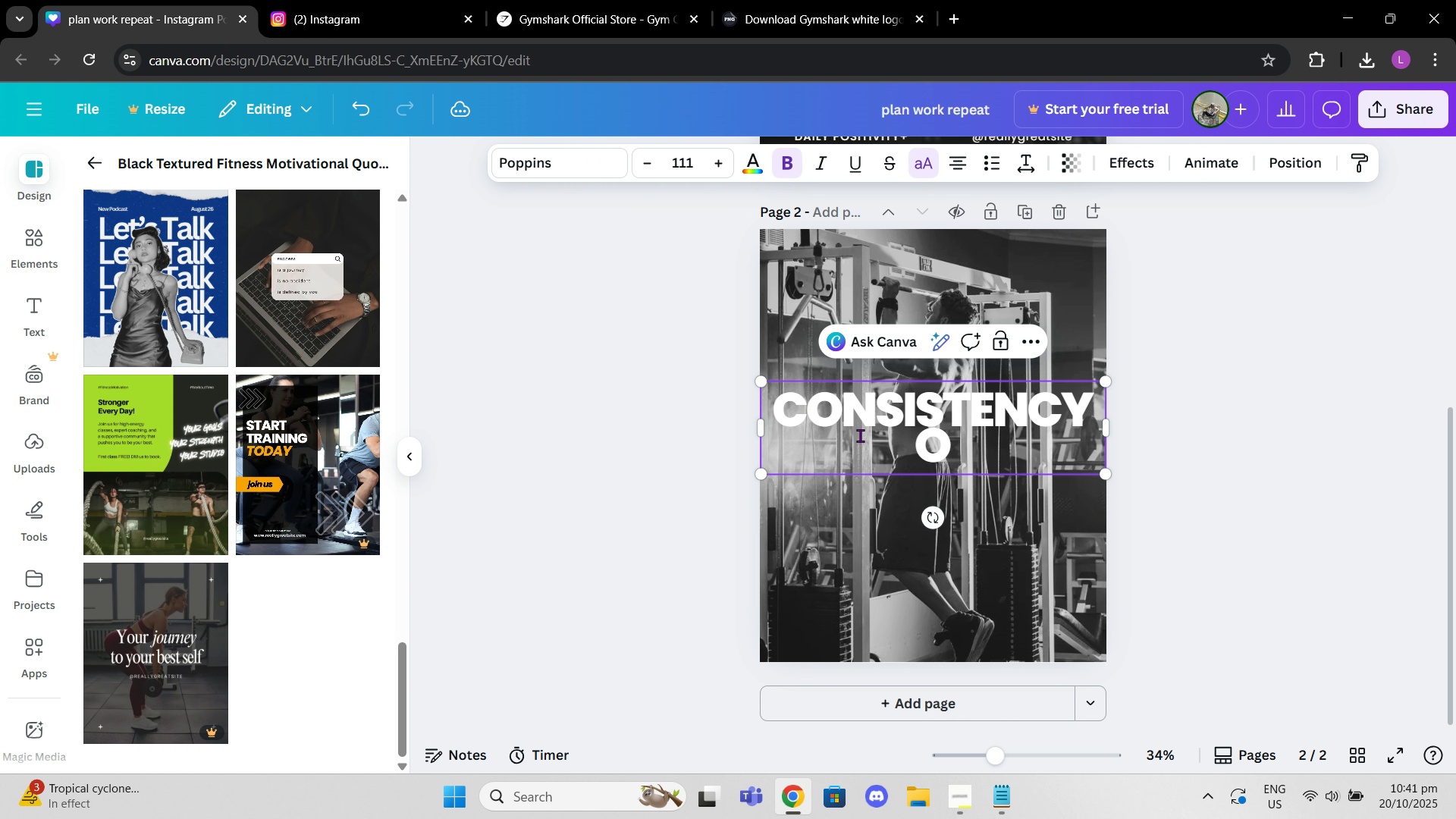 
key(Backspace)
 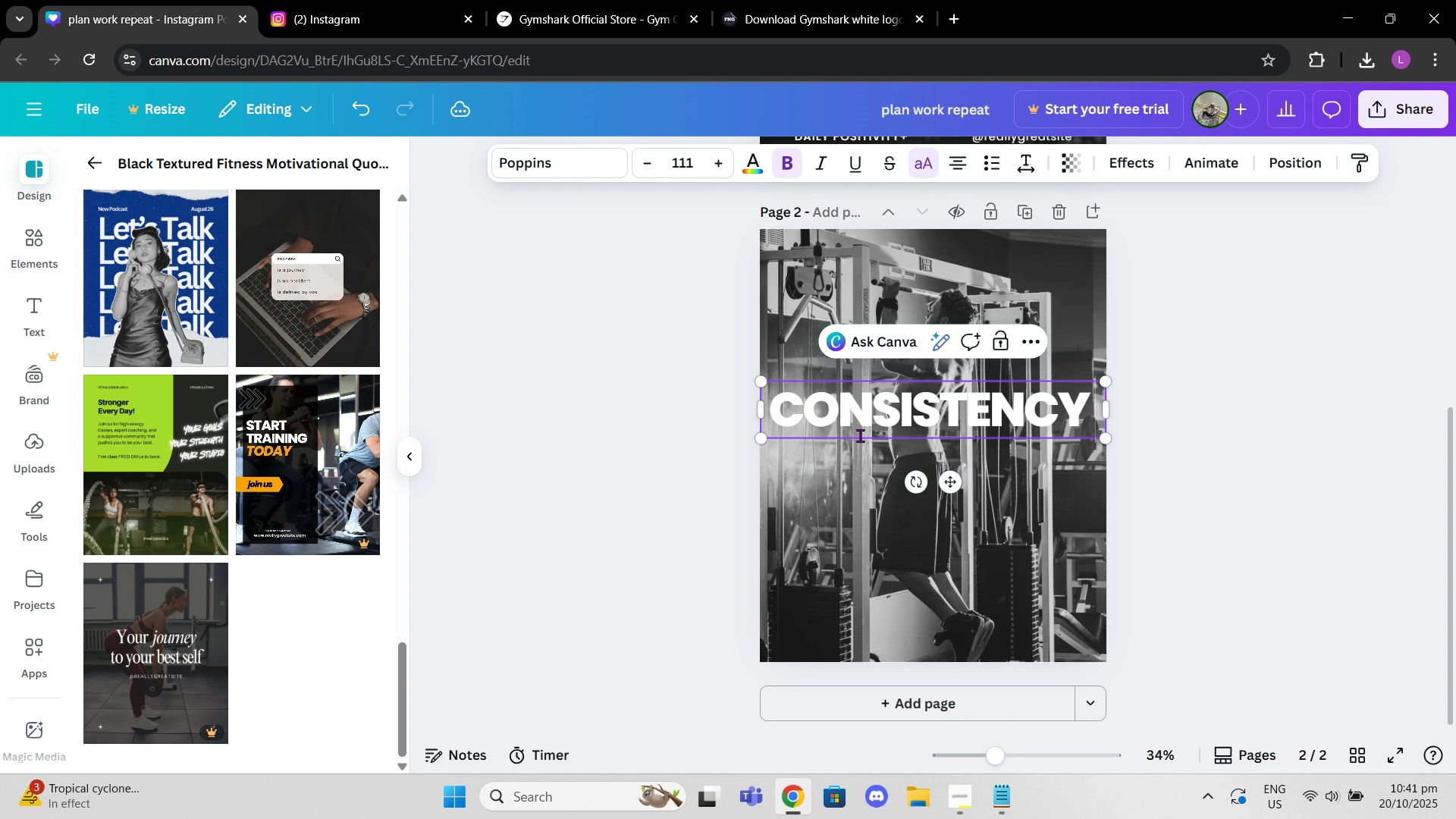 
key(Backspace)
 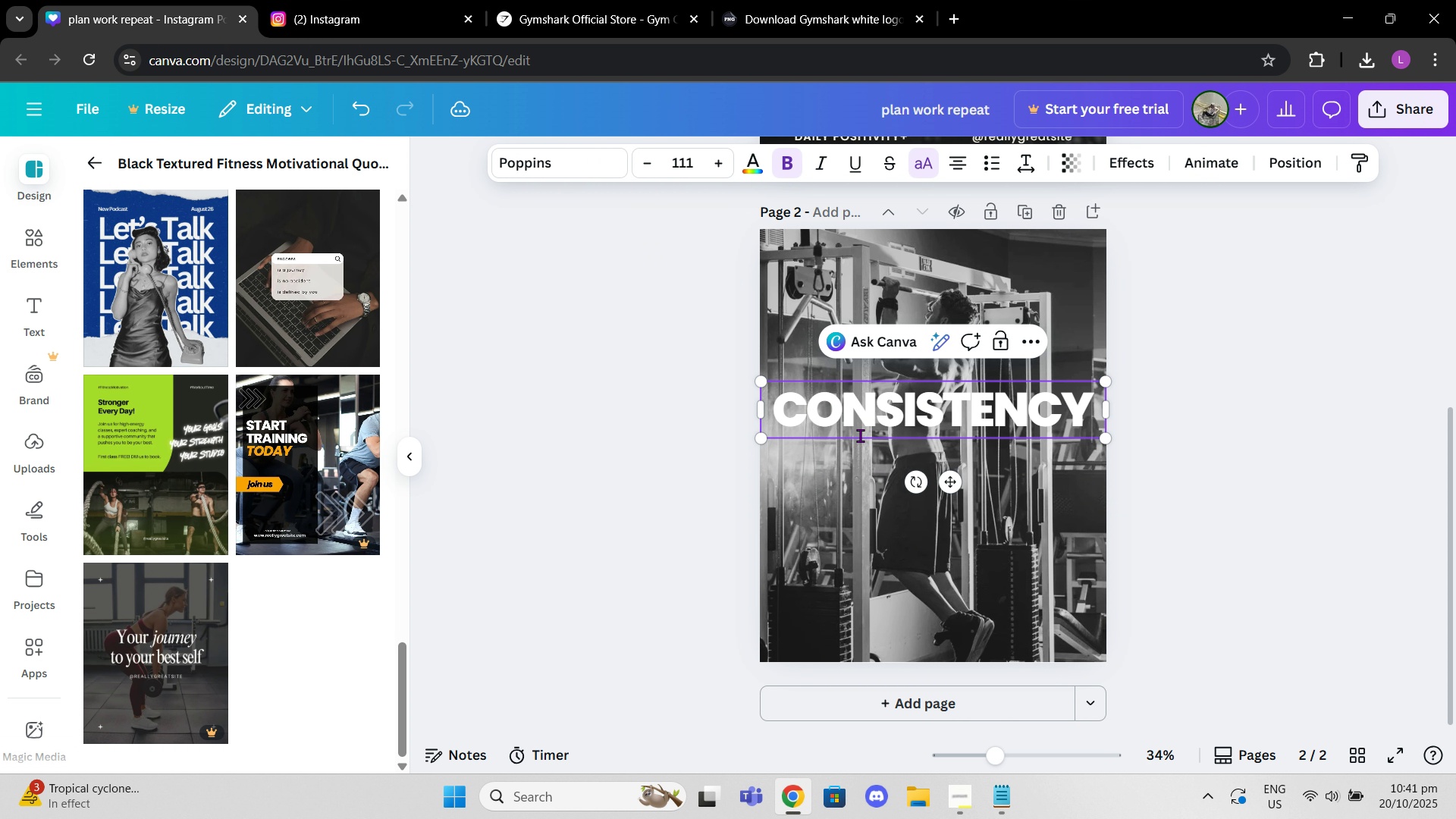 
key(Backspace)
 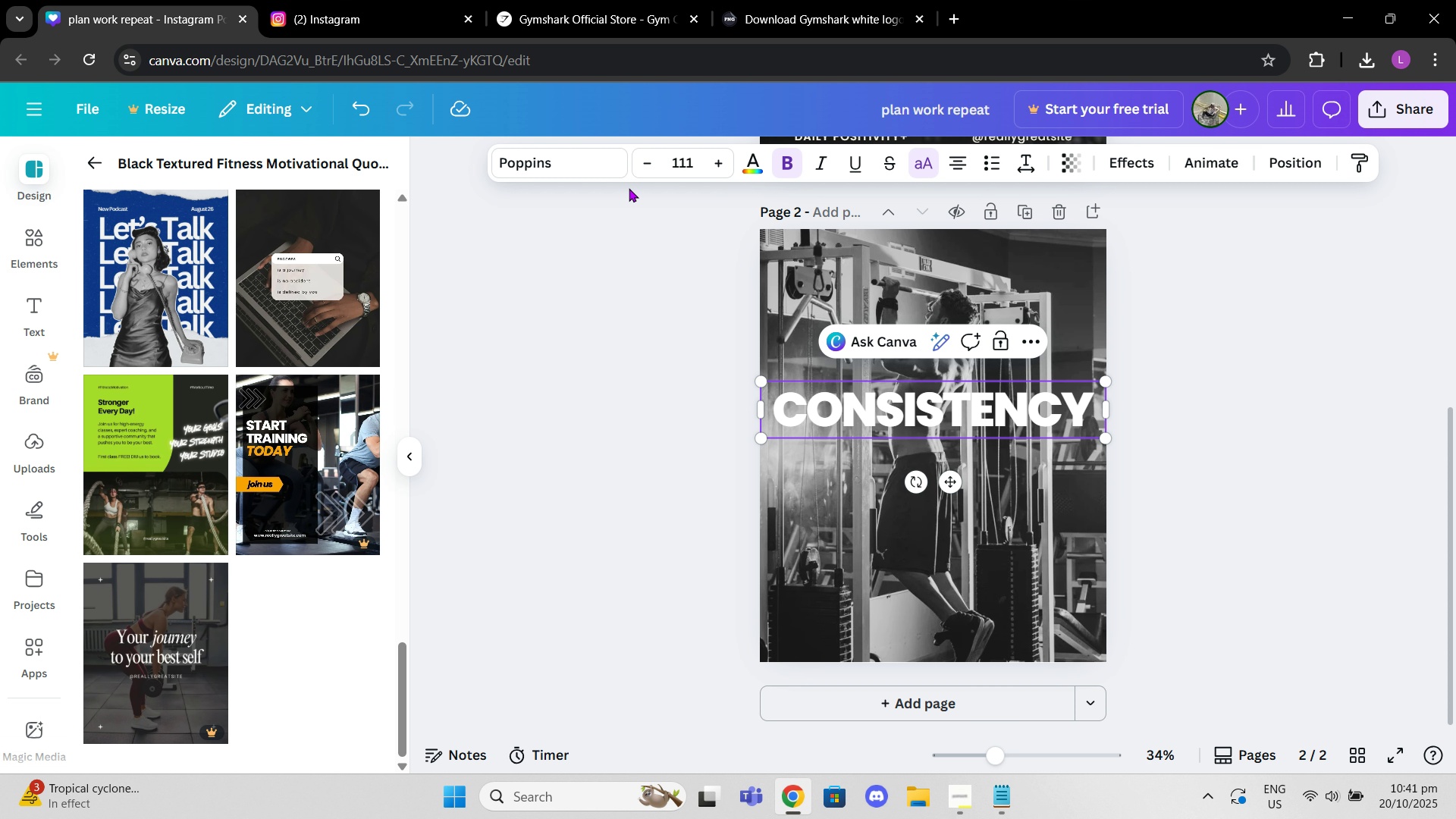 
left_click([635, 159])
 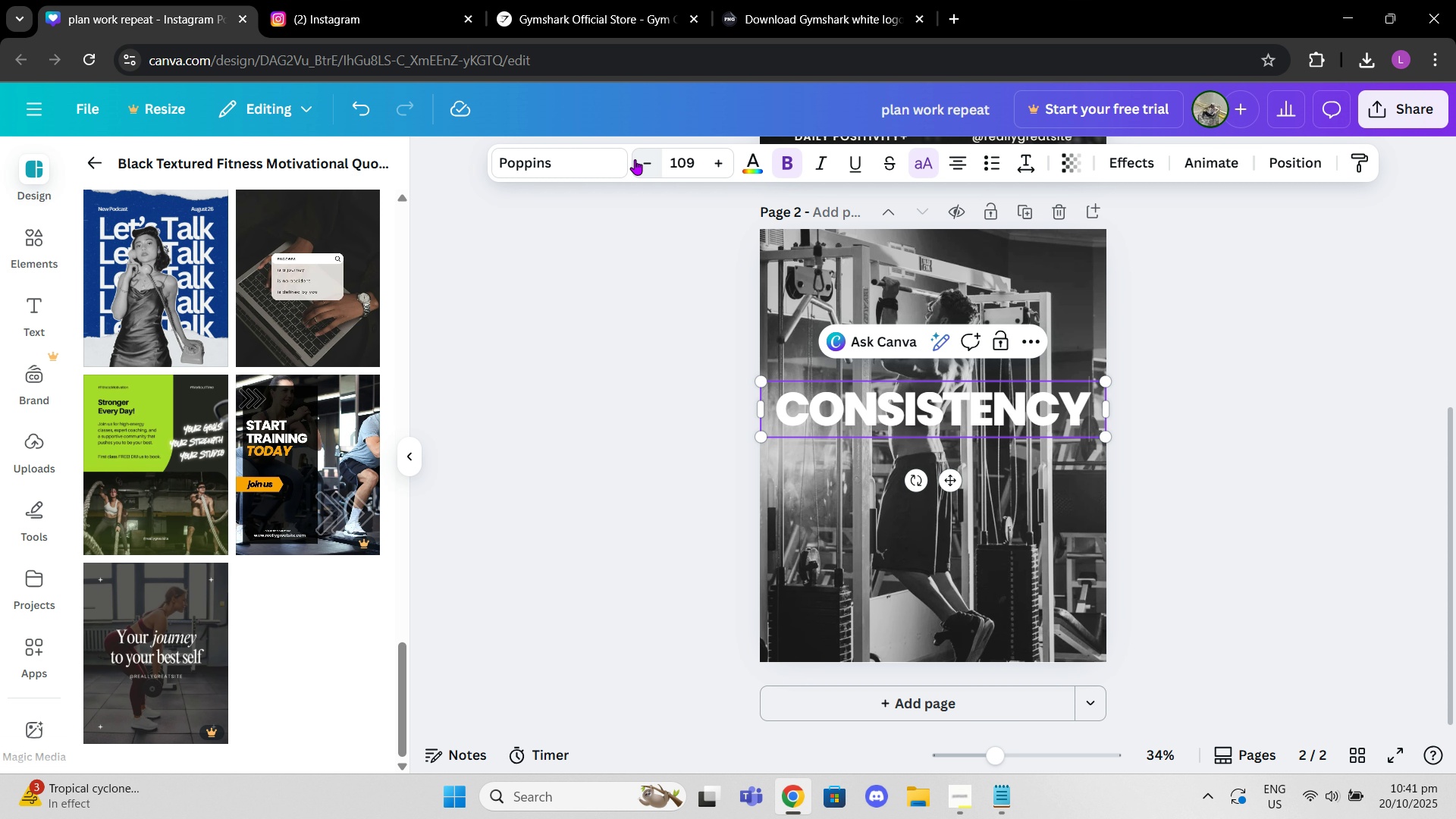 
double_click([635, 159])
 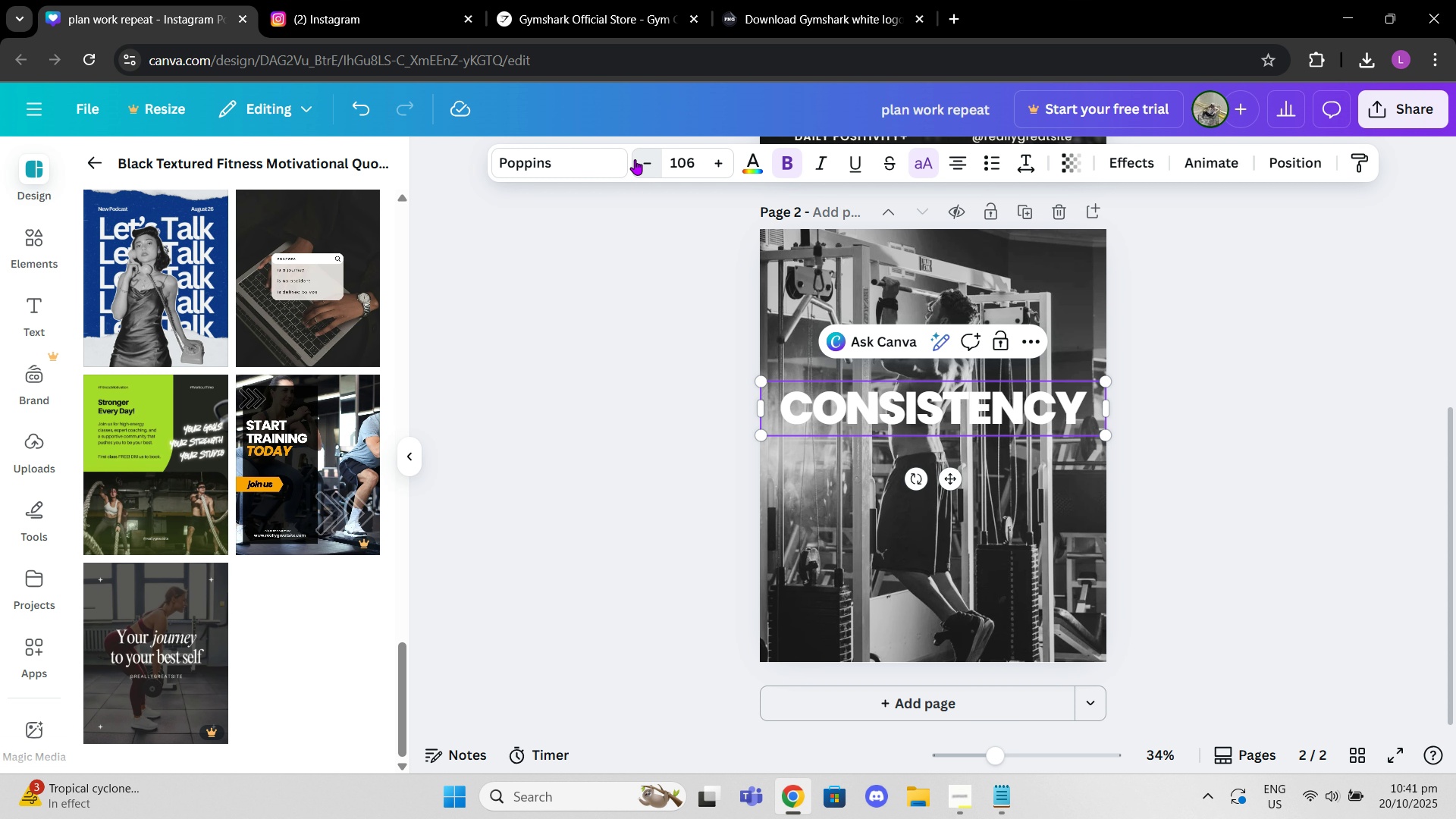 
double_click([635, 159])
 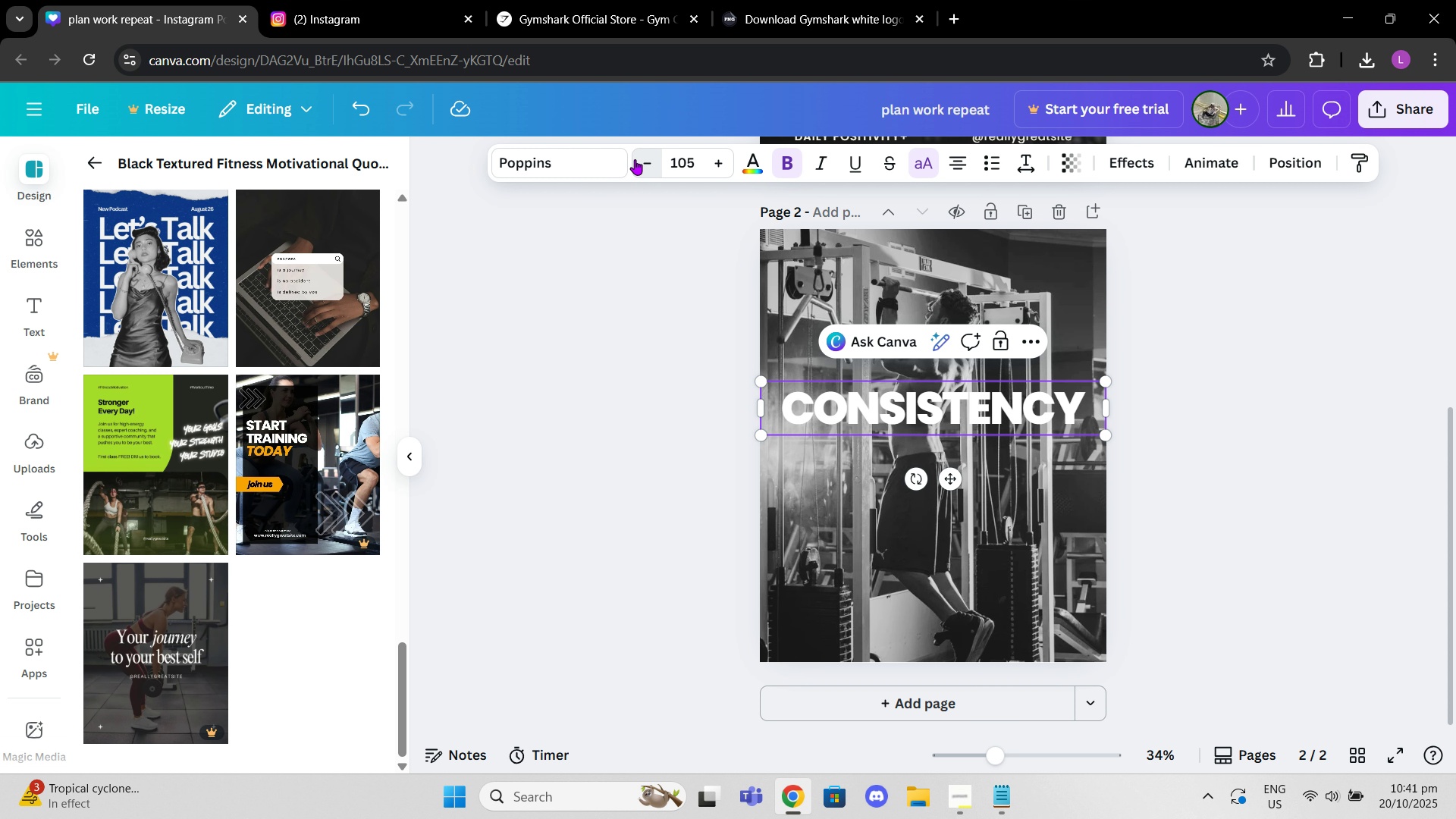 
triple_click([635, 159])
 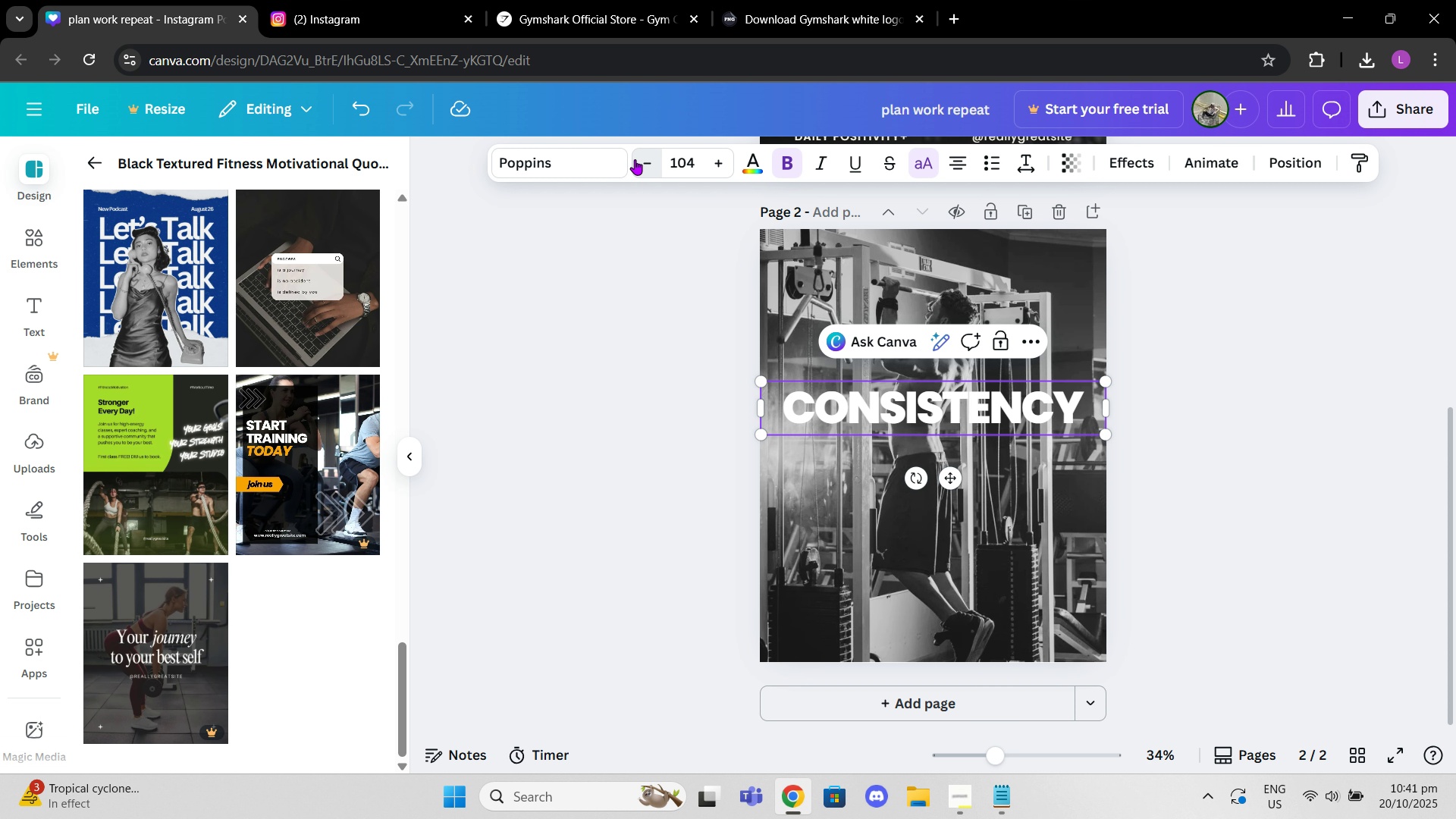 
triple_click([635, 159])
 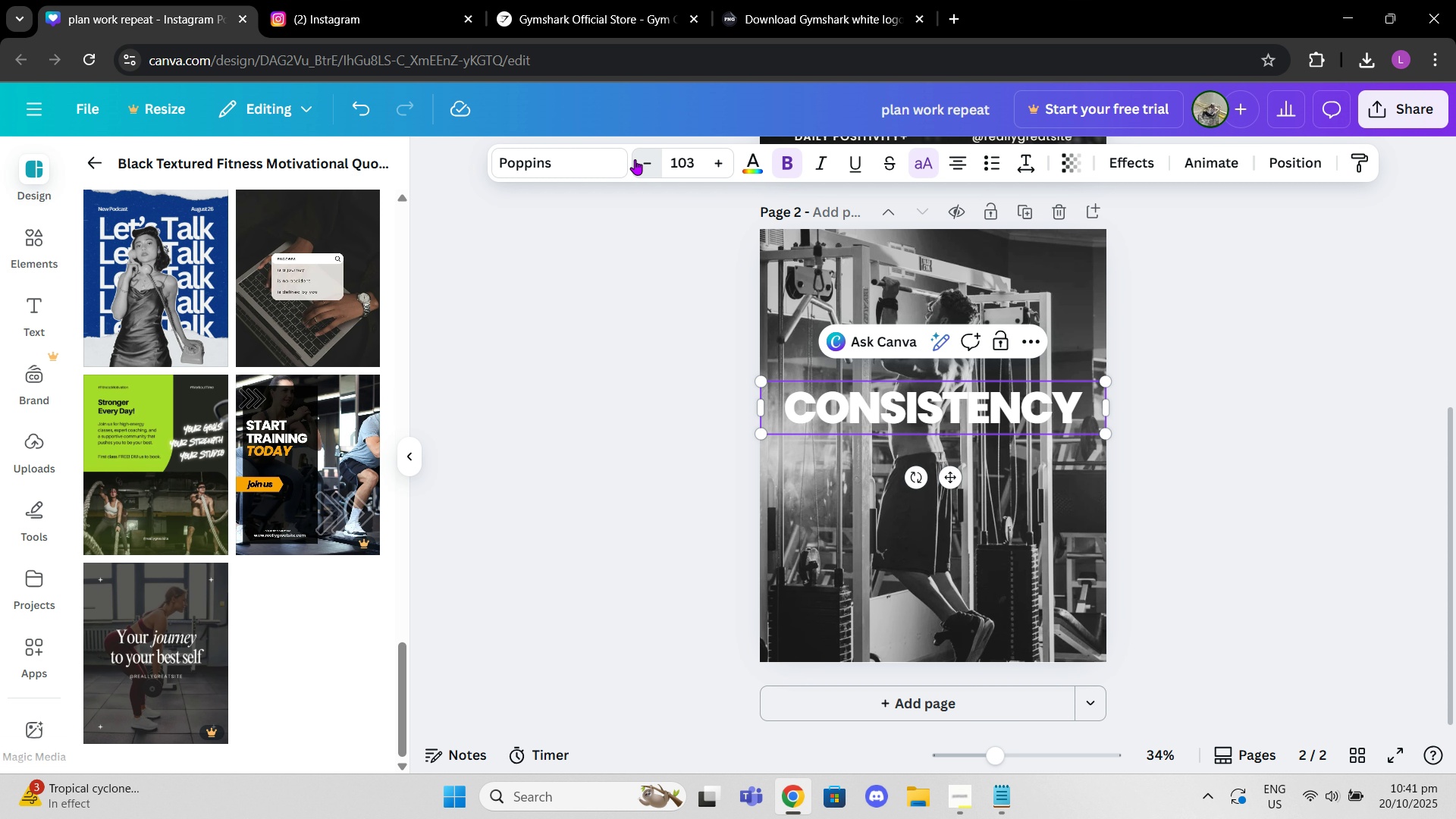 
triple_click([635, 159])
 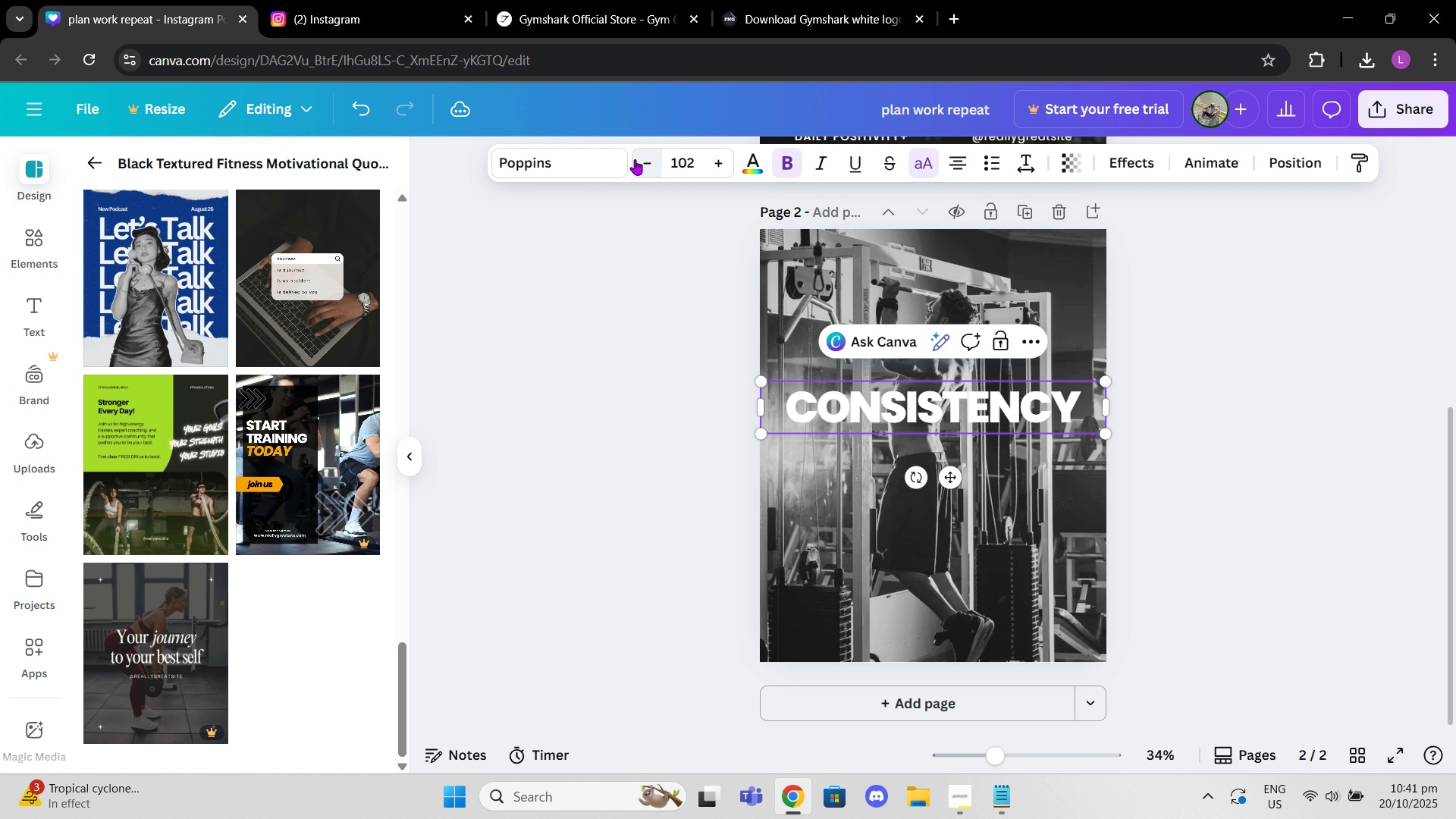 
triple_click([635, 159])
 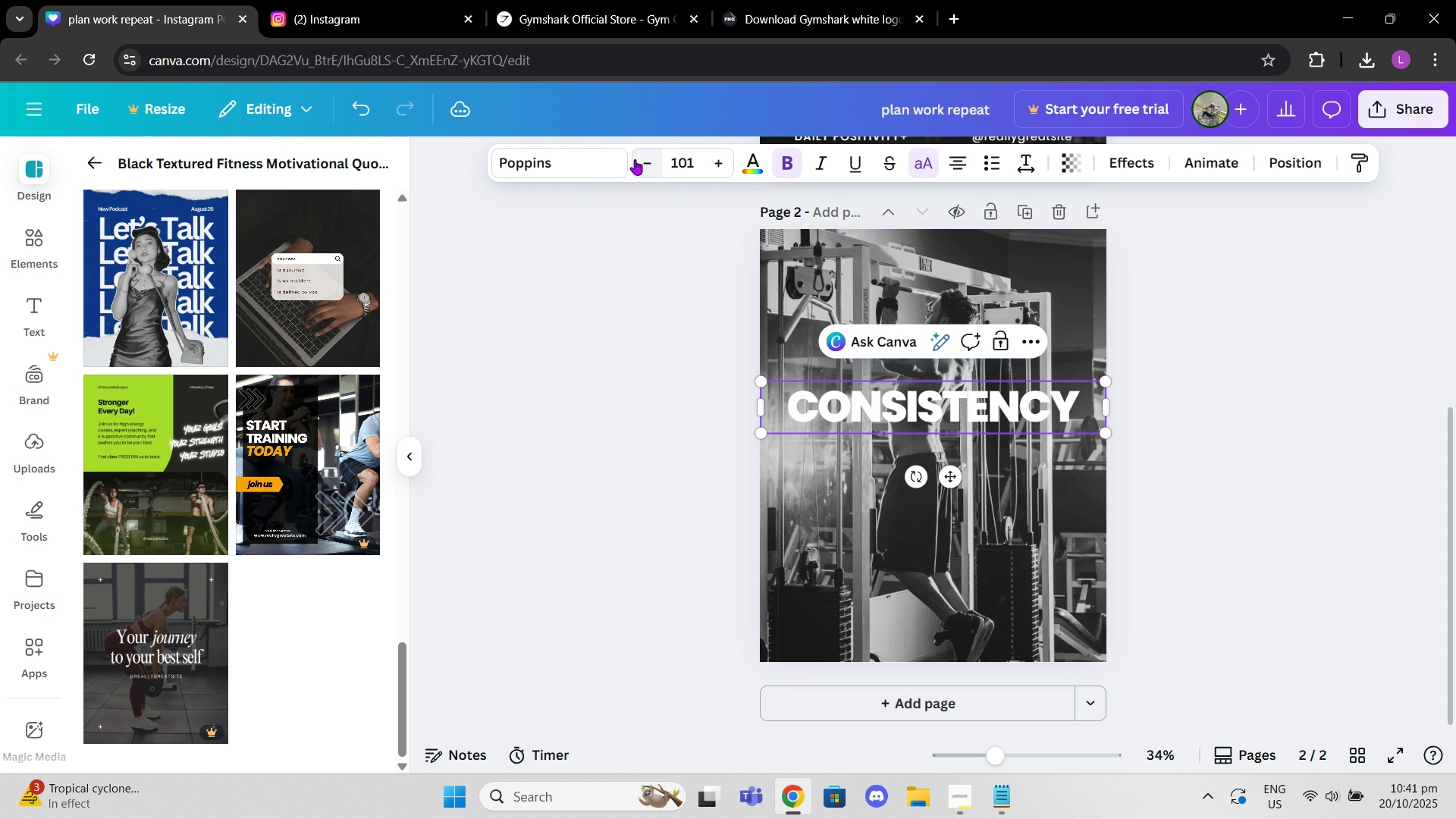 
triple_click([635, 159])
 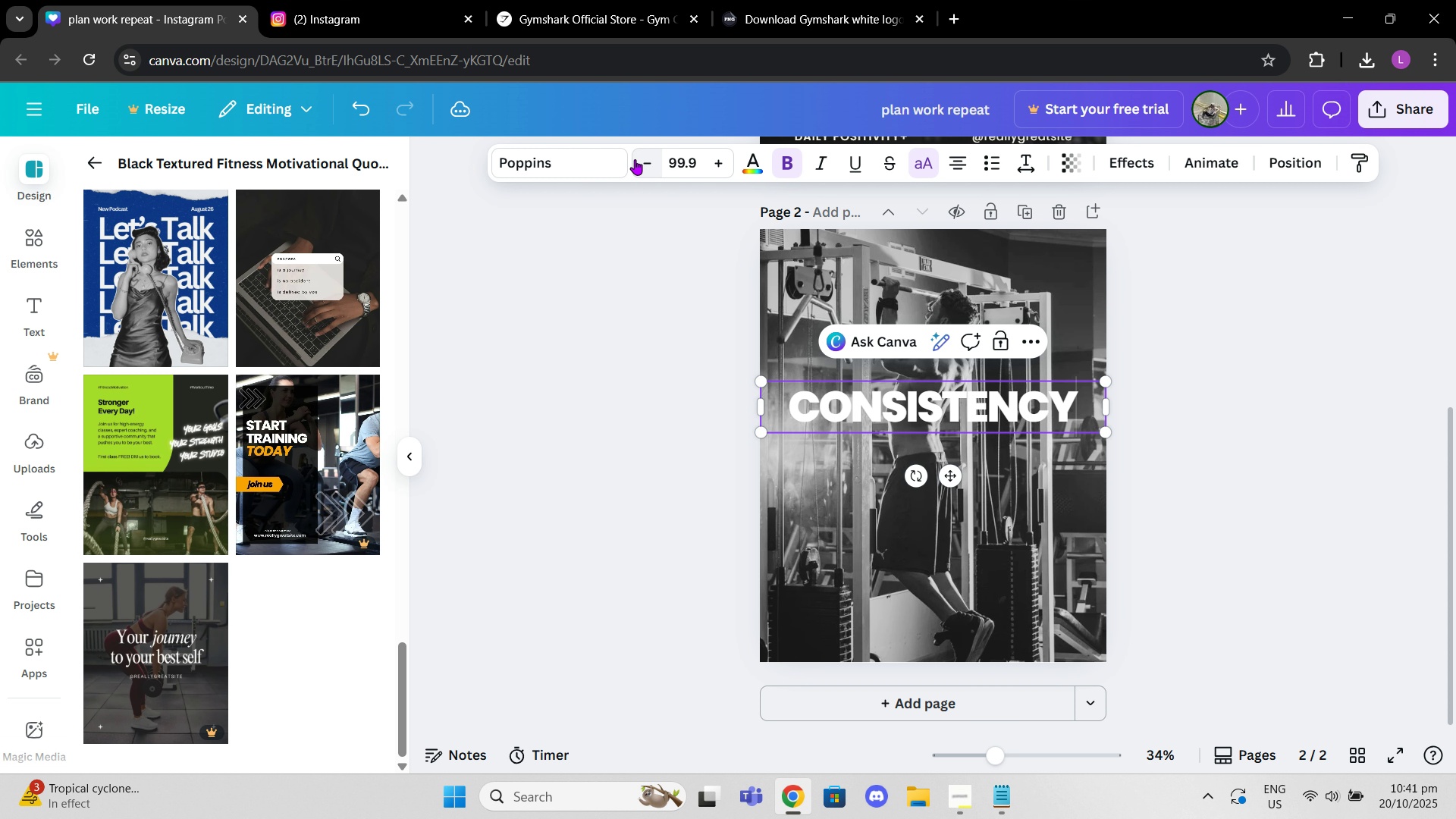 
triple_click([635, 159])
 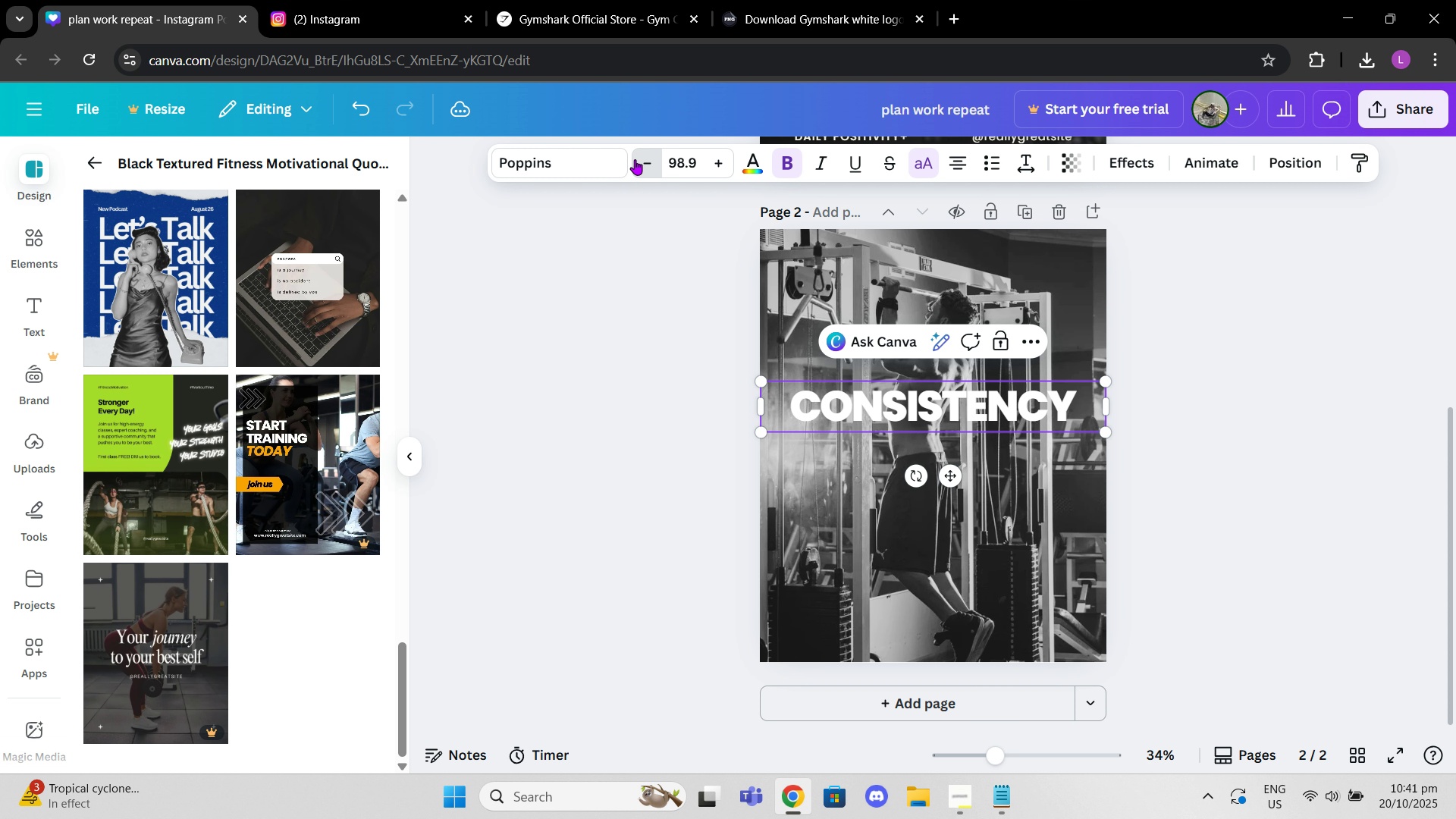 
double_click([635, 159])
 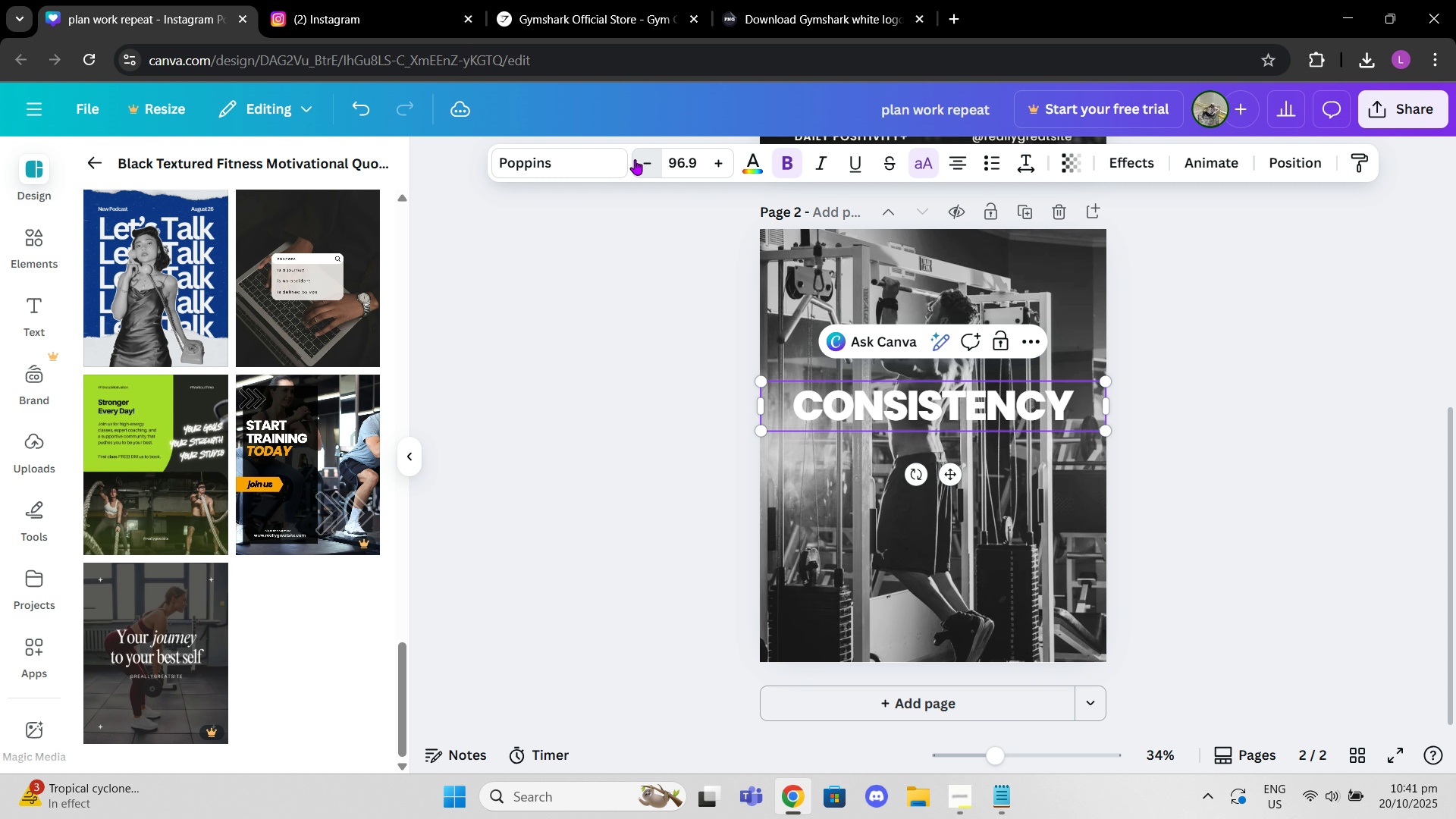 
triple_click([635, 159])
 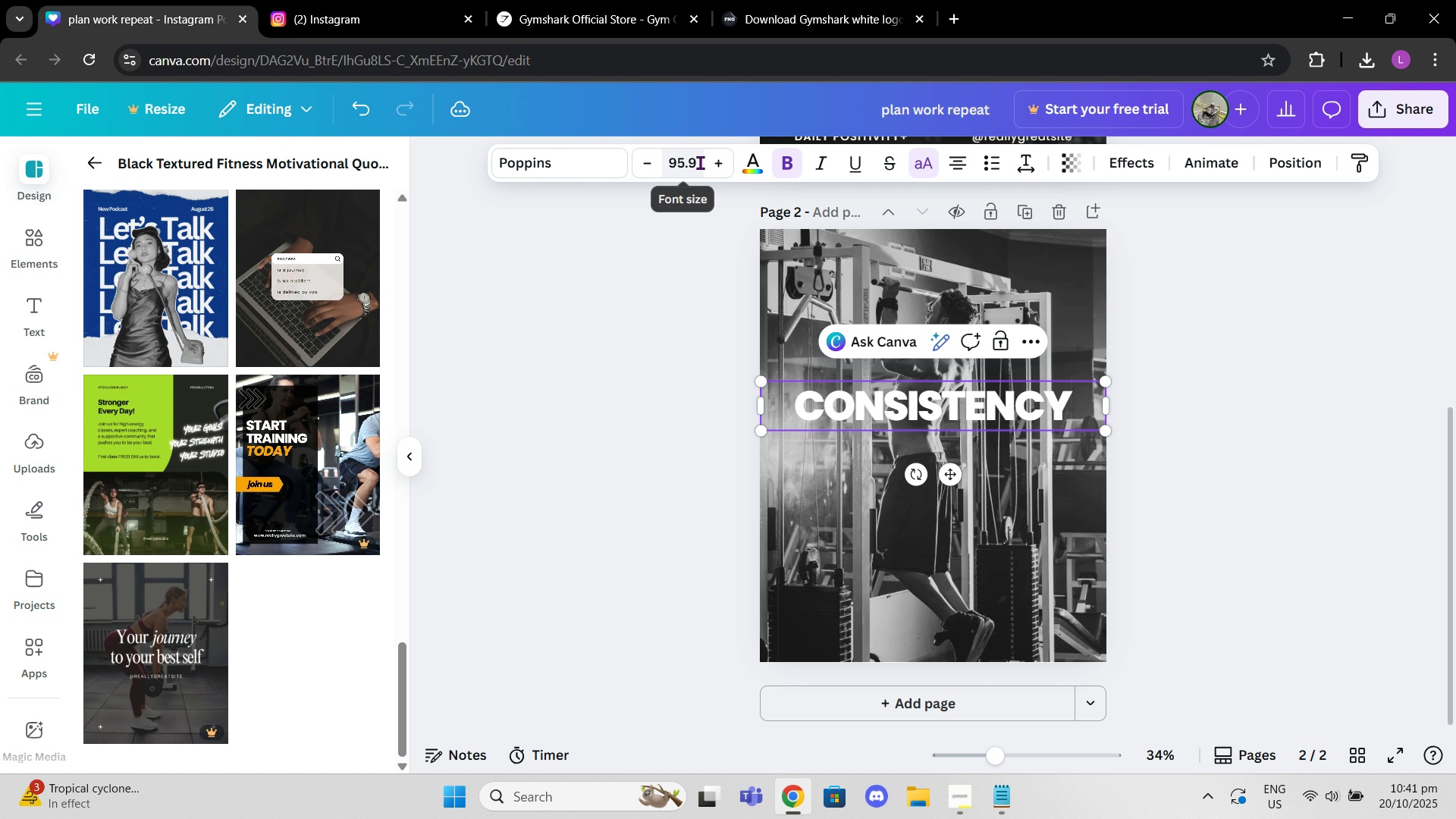 
left_click([700, 162])
 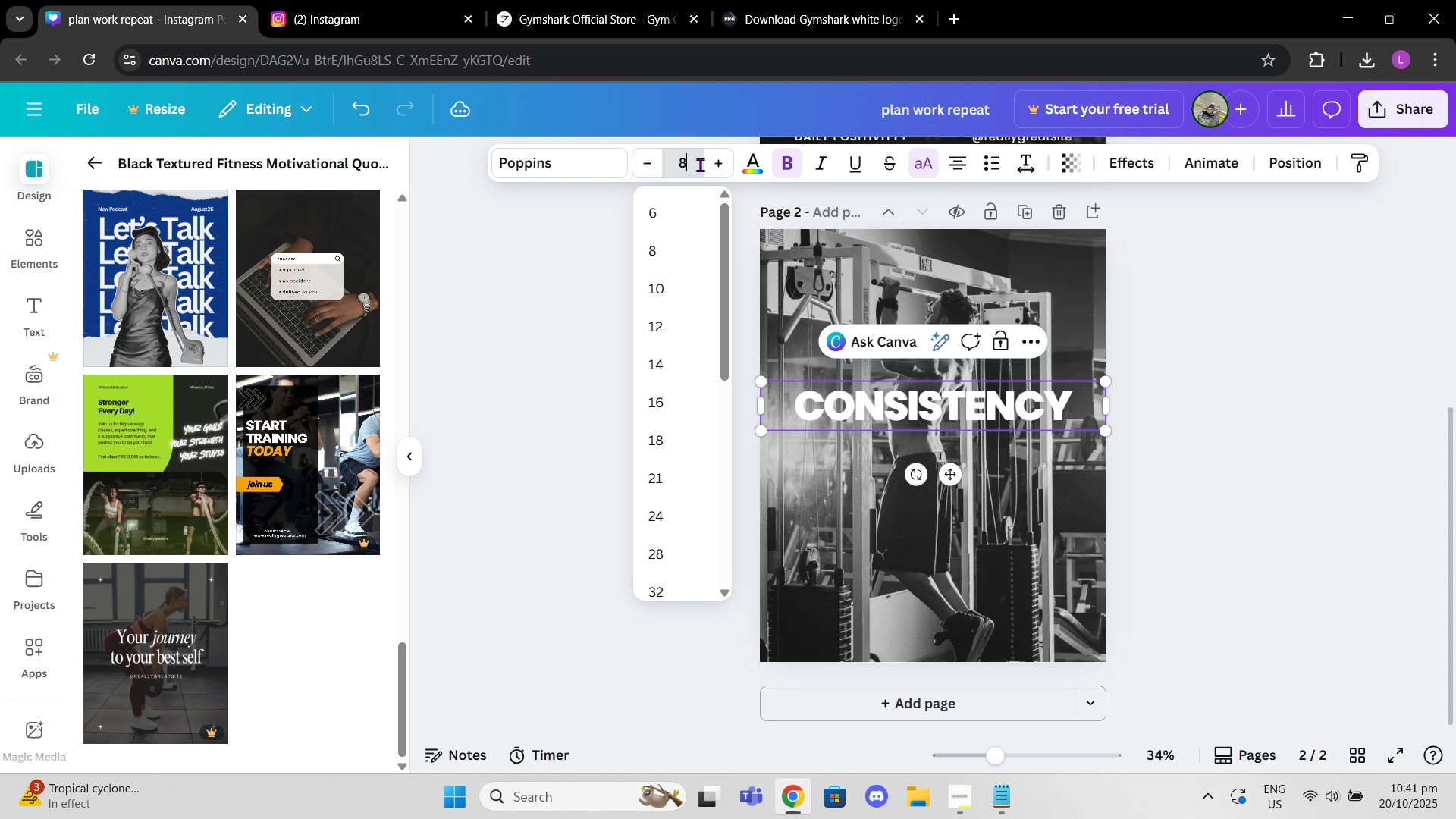 
type(80)
 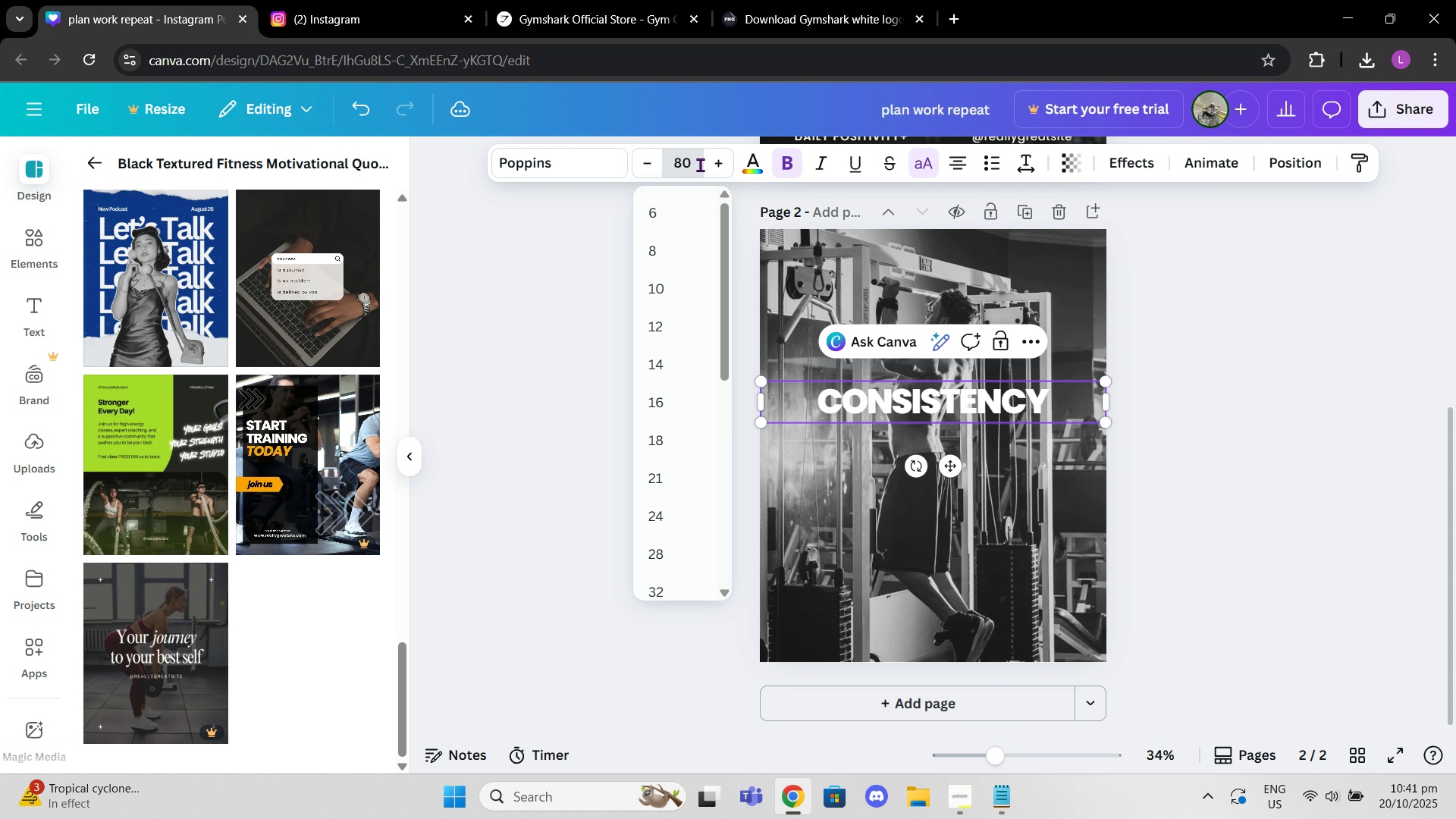 
key(Enter)
 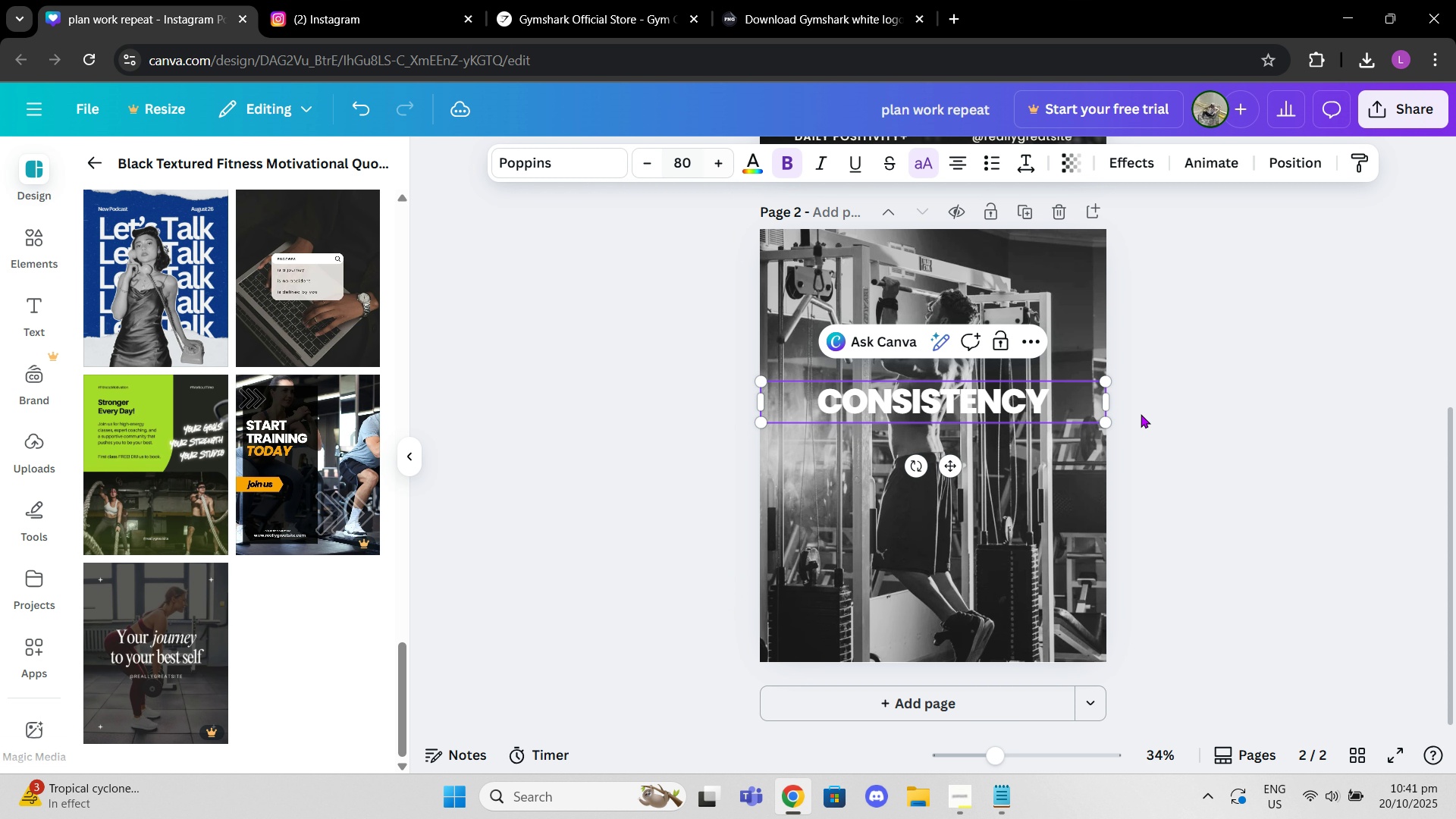 
left_click([1232, 481])
 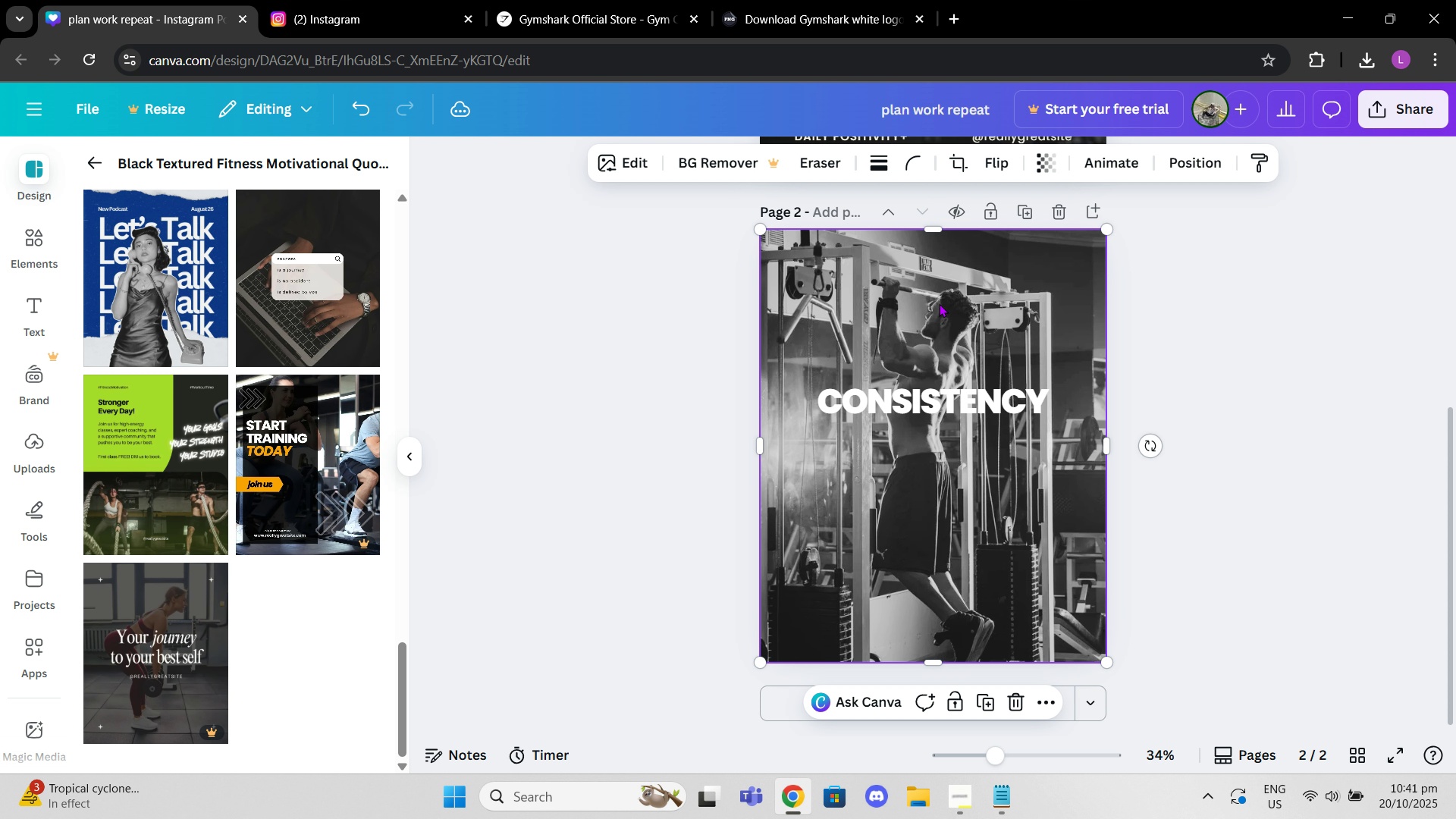 
left_click([939, 303])
 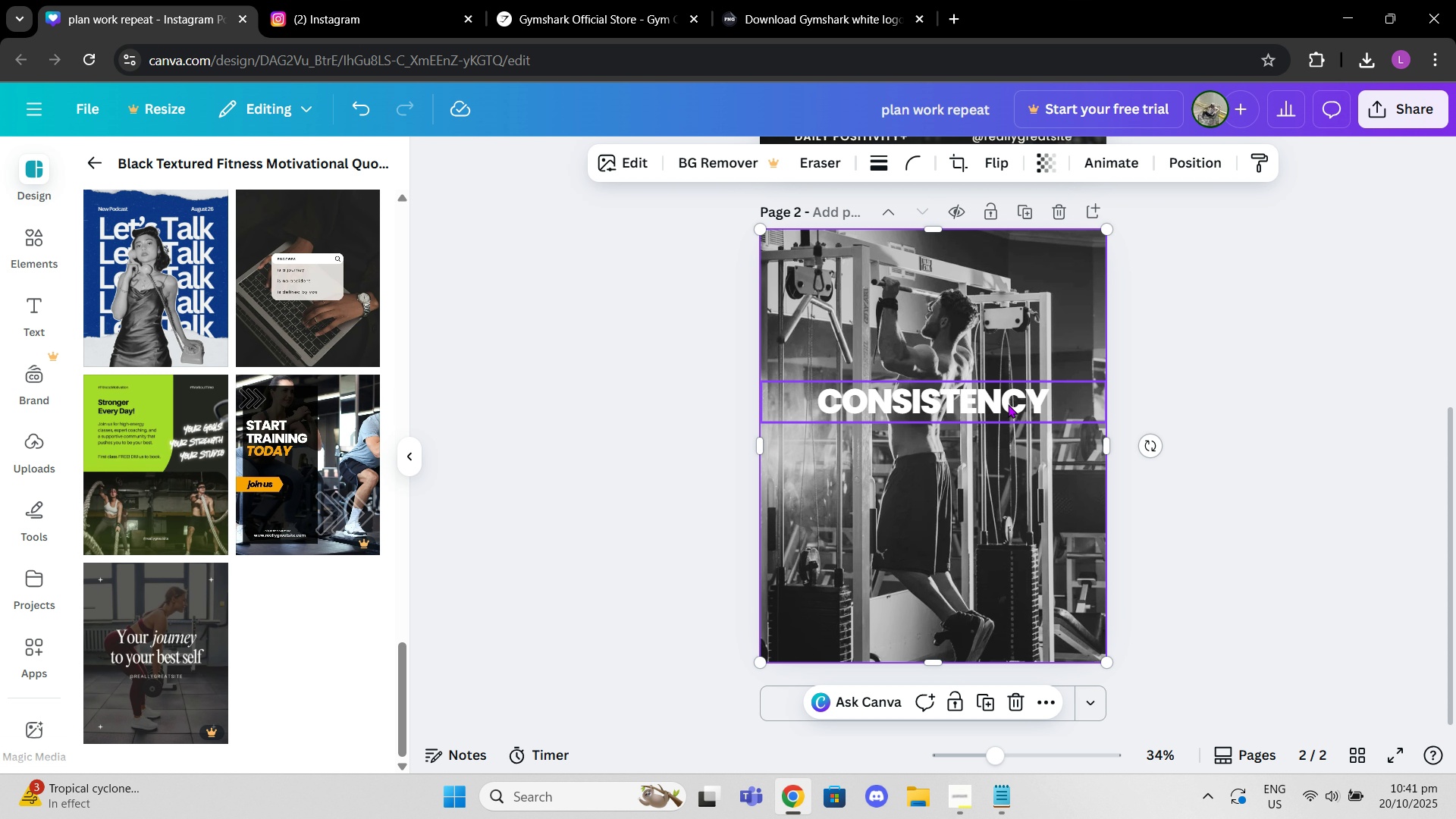 
left_click_drag(start_coordinate=[1008, 404], to_coordinate=[970, 395])
 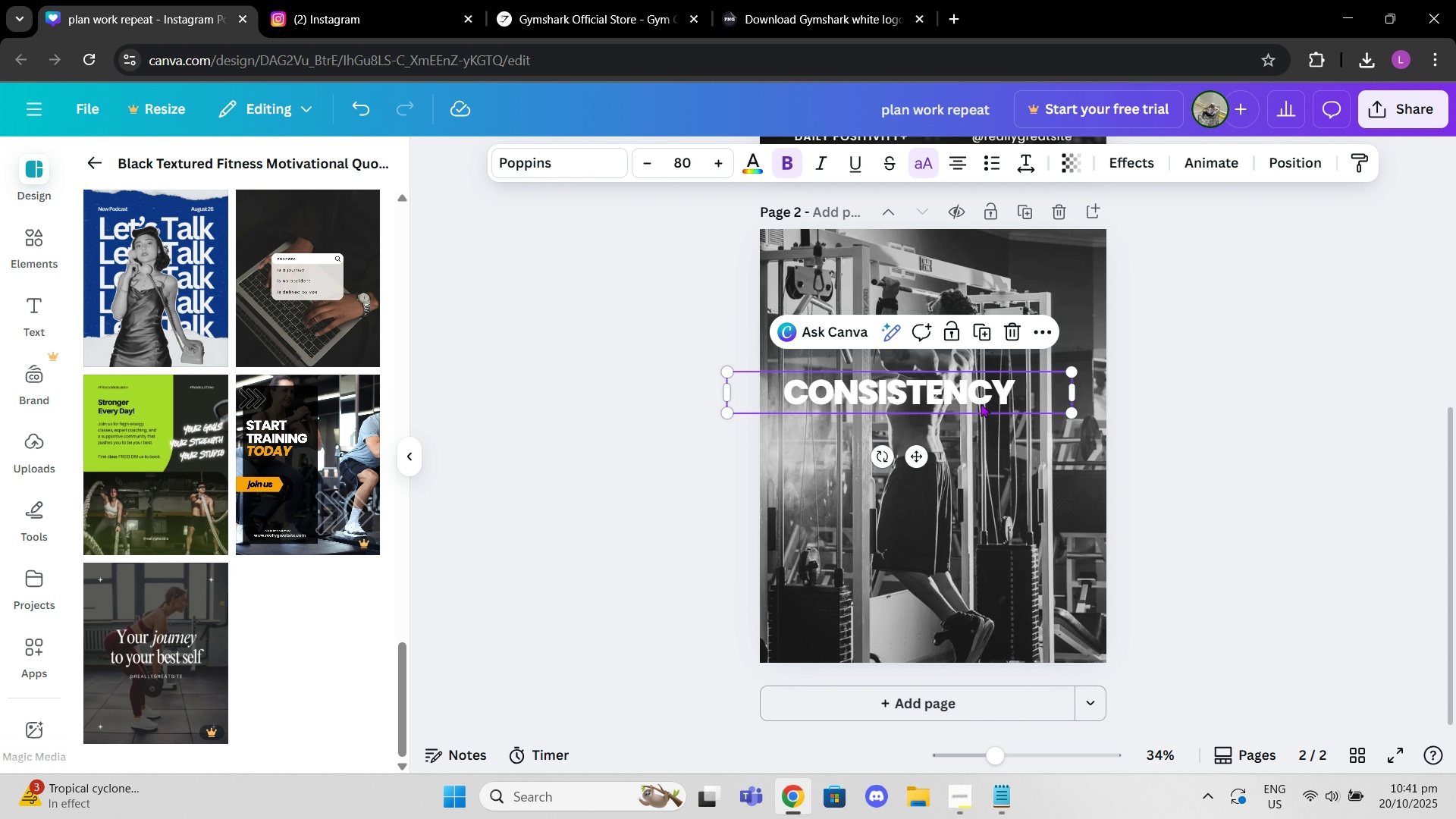 
double_click([981, 403])
 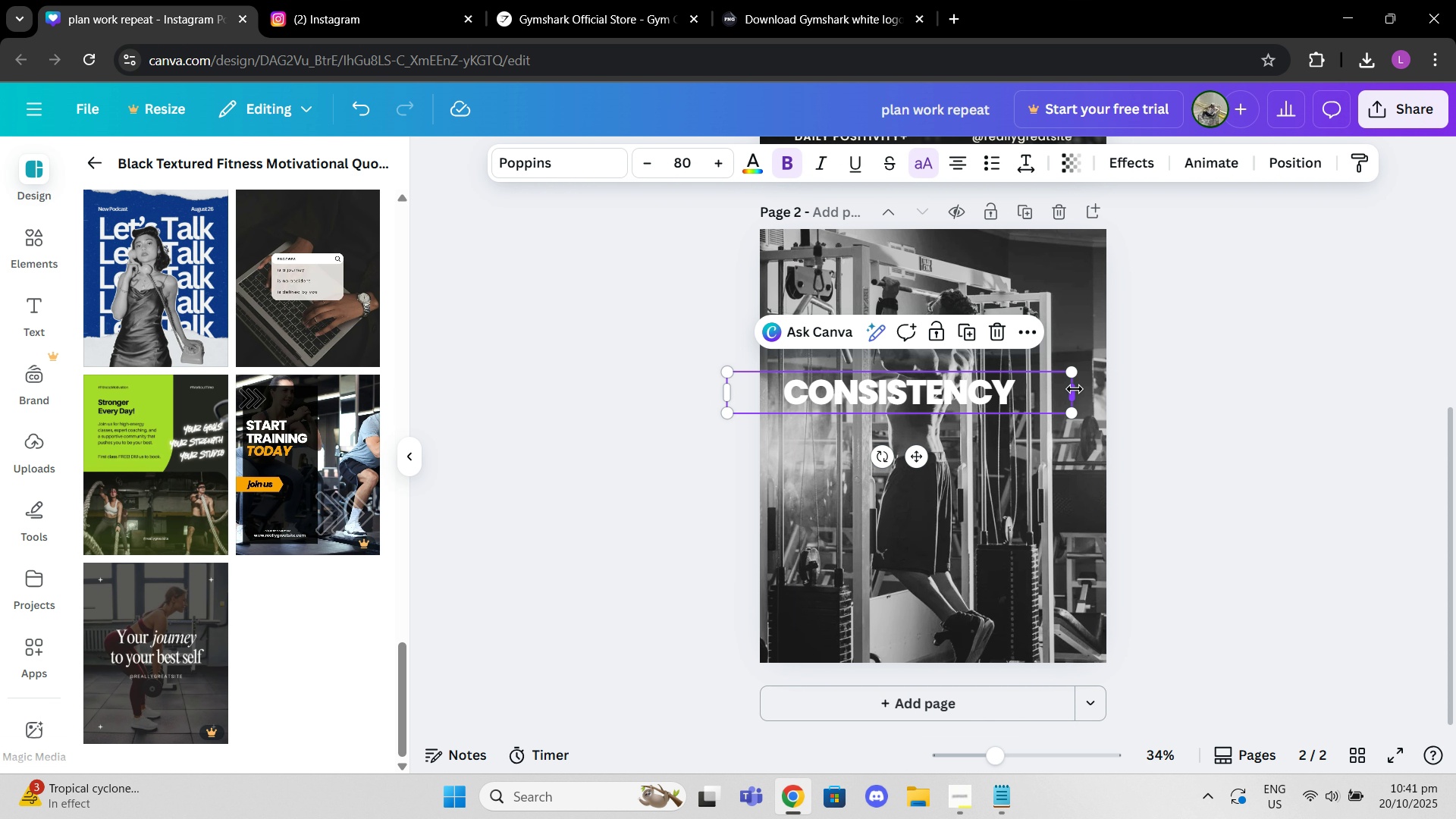 
left_click_drag(start_coordinate=[1075, 389], to_coordinate=[1021, 392])
 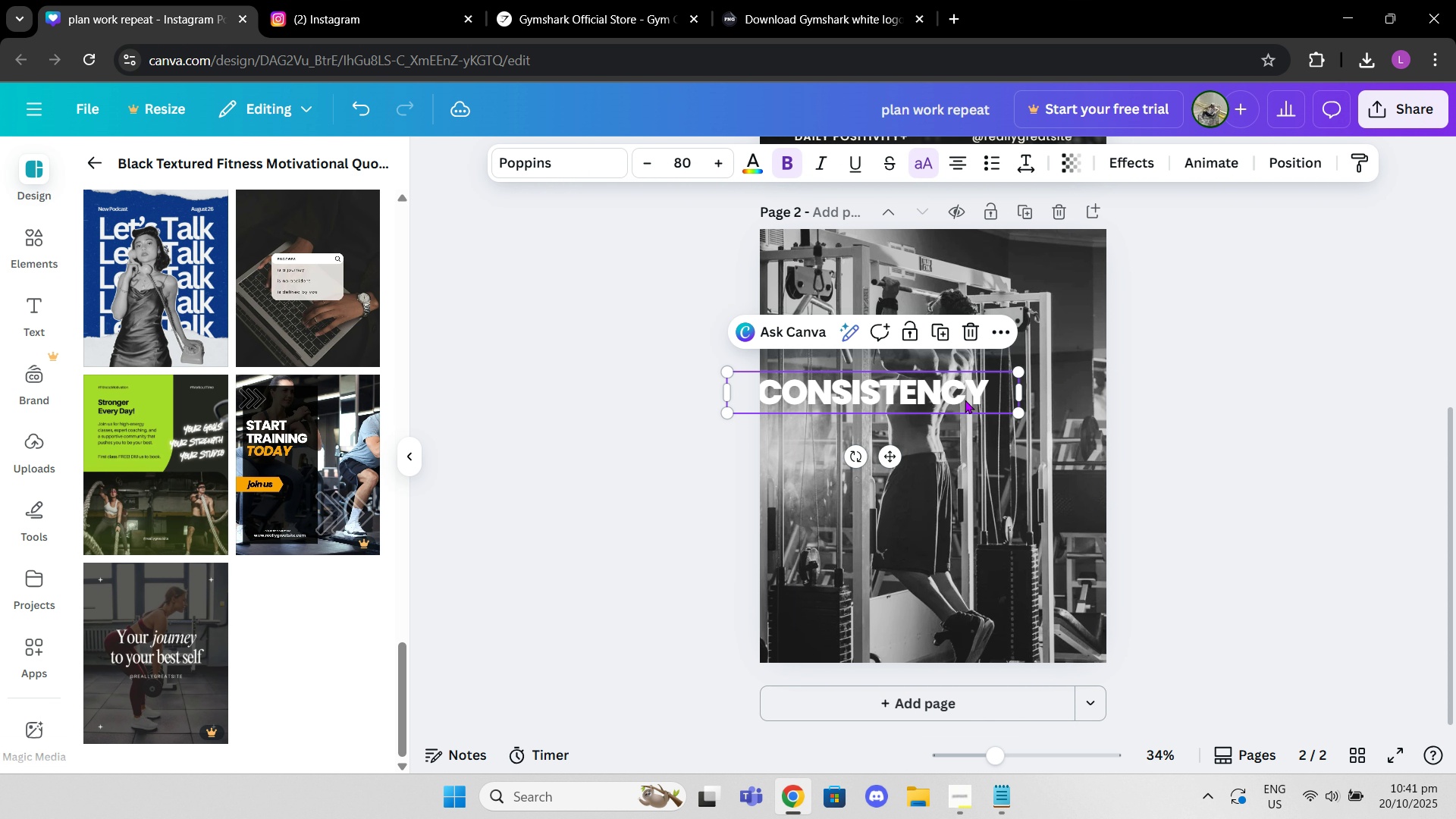 
left_click_drag(start_coordinate=[965, 400], to_coordinate=[994, 396])
 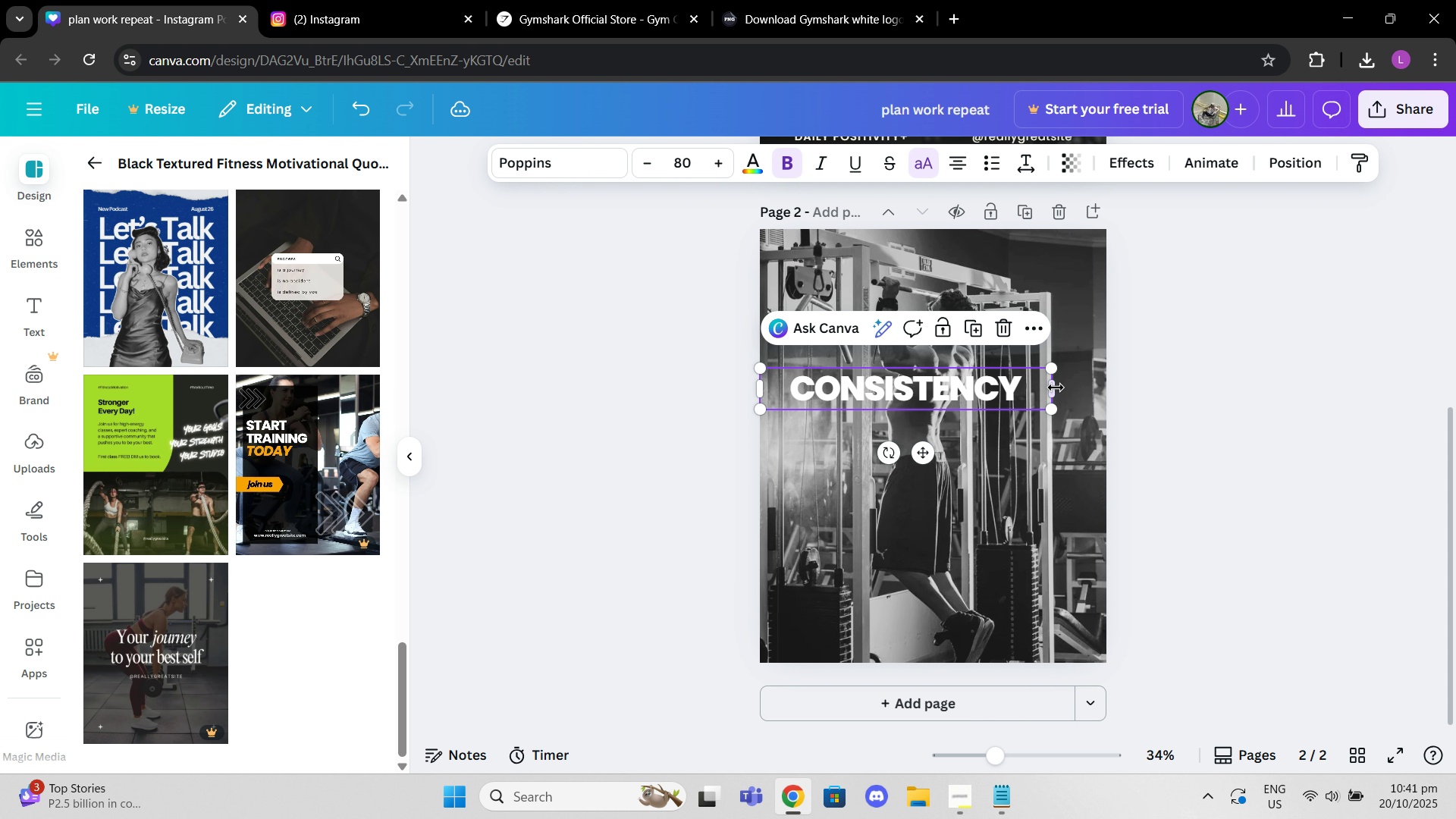 
left_click_drag(start_coordinate=[1056, 388], to_coordinate=[1004, 403])
 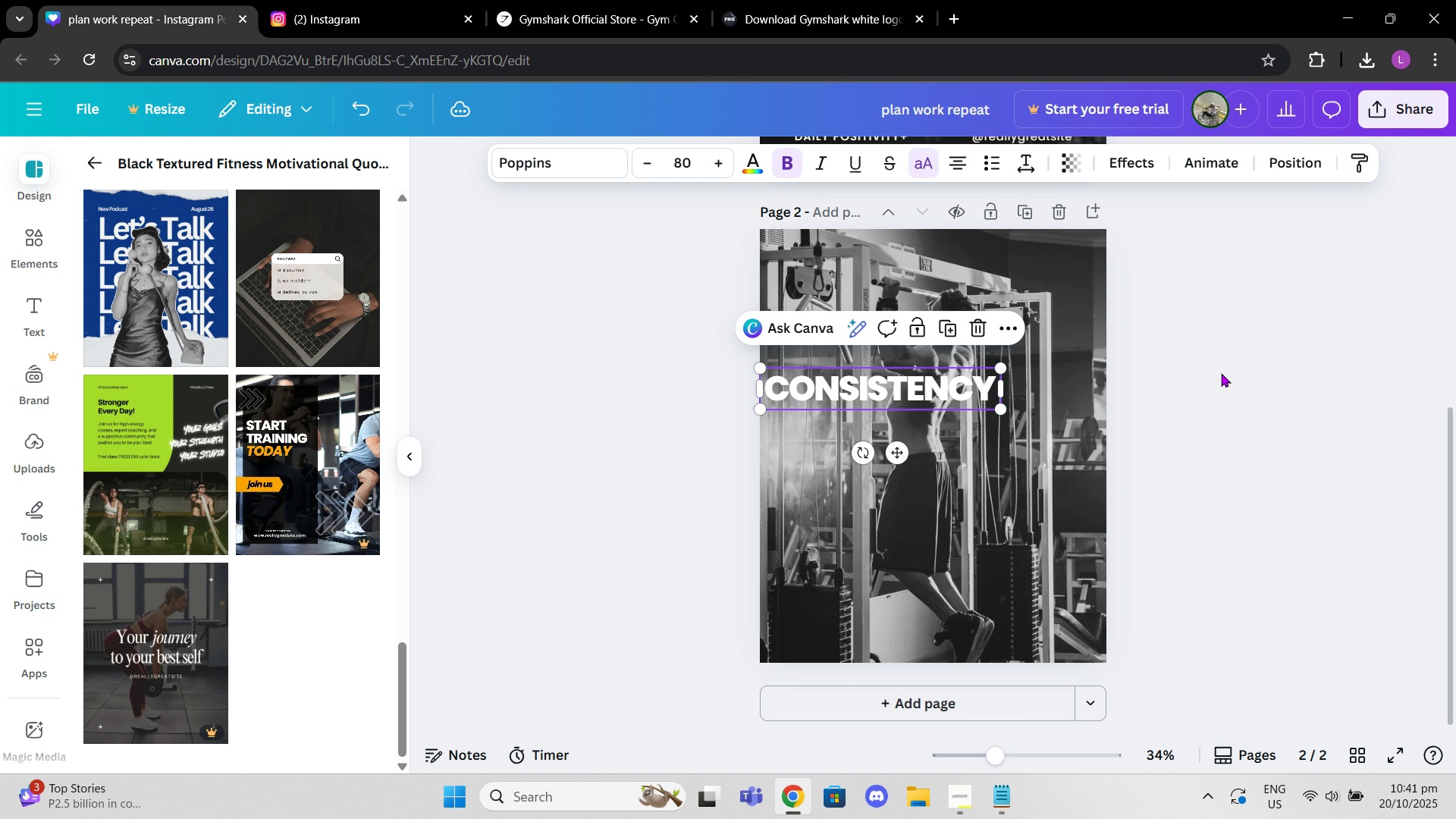 
left_click([1222, 374])
 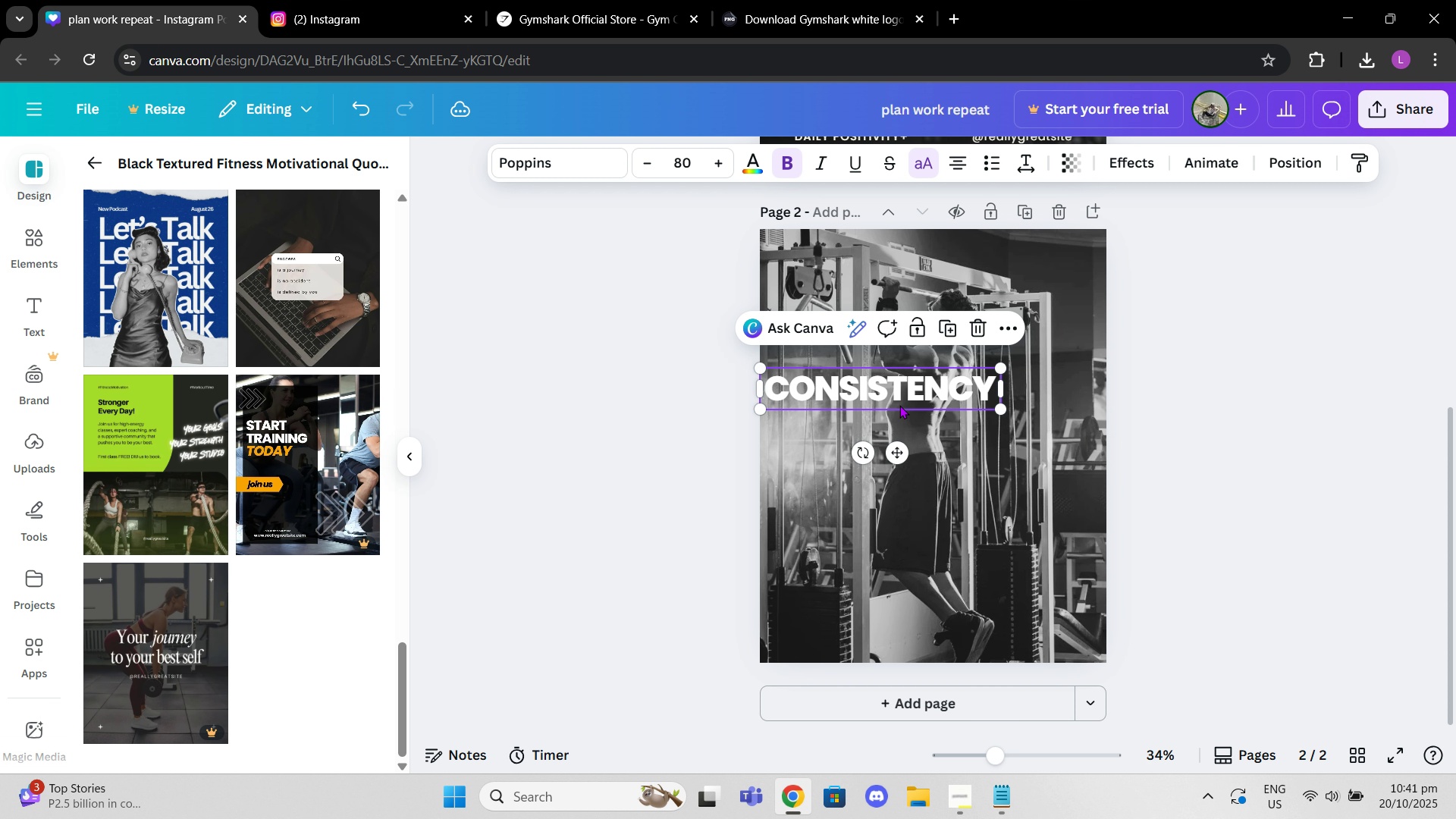 
left_click_drag(start_coordinate=[896, 405], to_coordinate=[912, 413])
 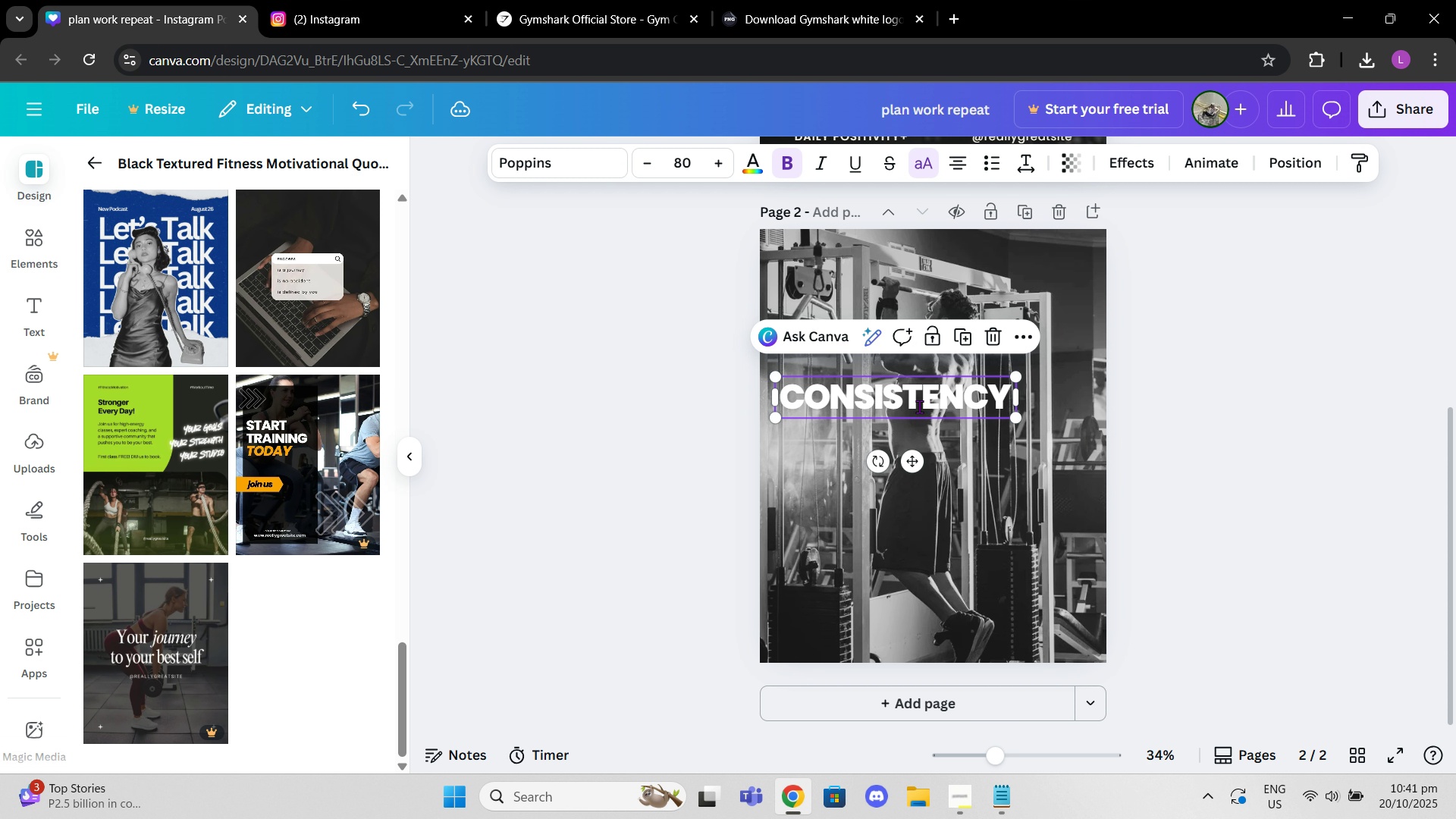 
left_click([919, 406])
 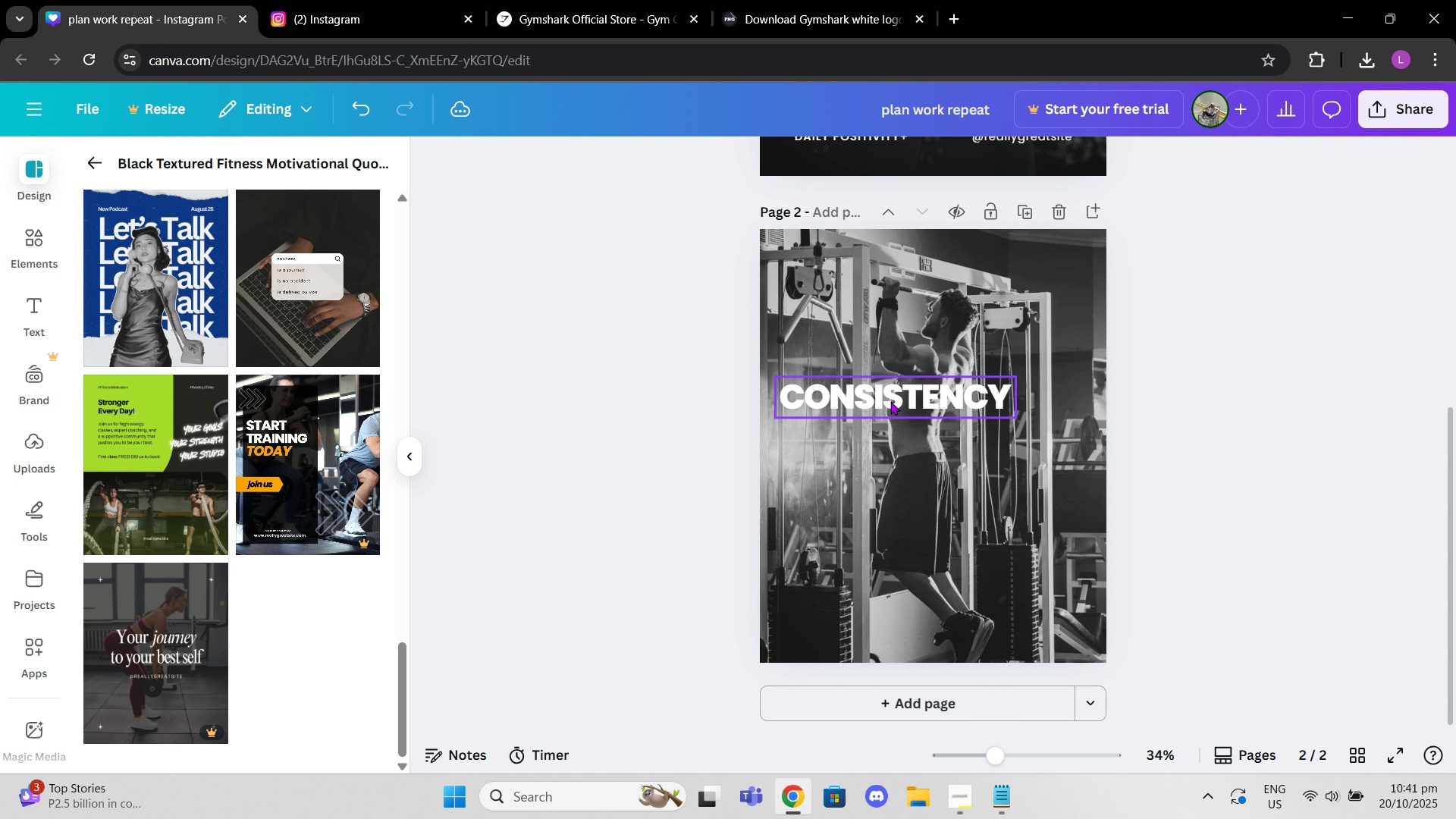 
double_click([890, 401])
 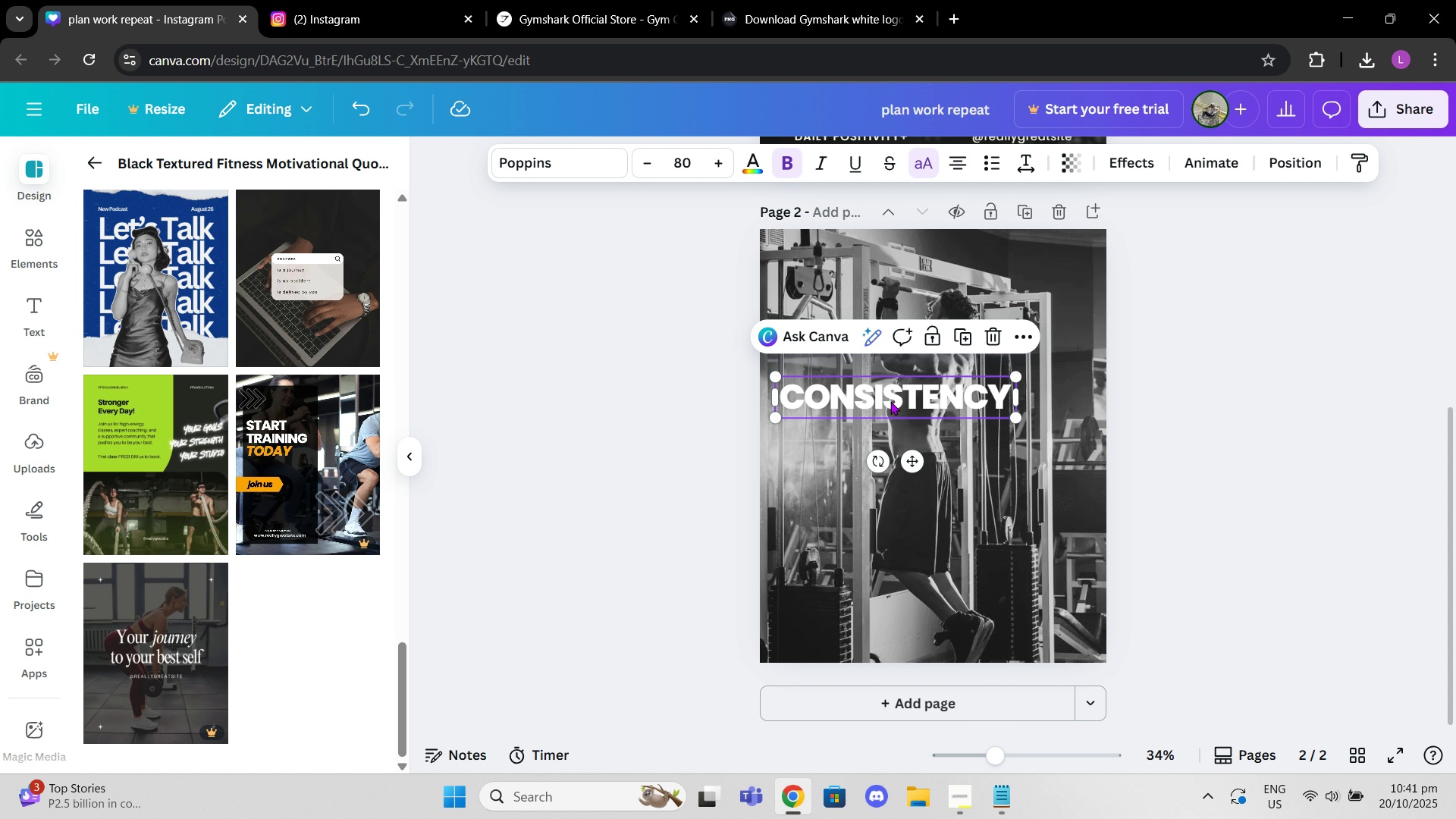 
key(Control+C)
 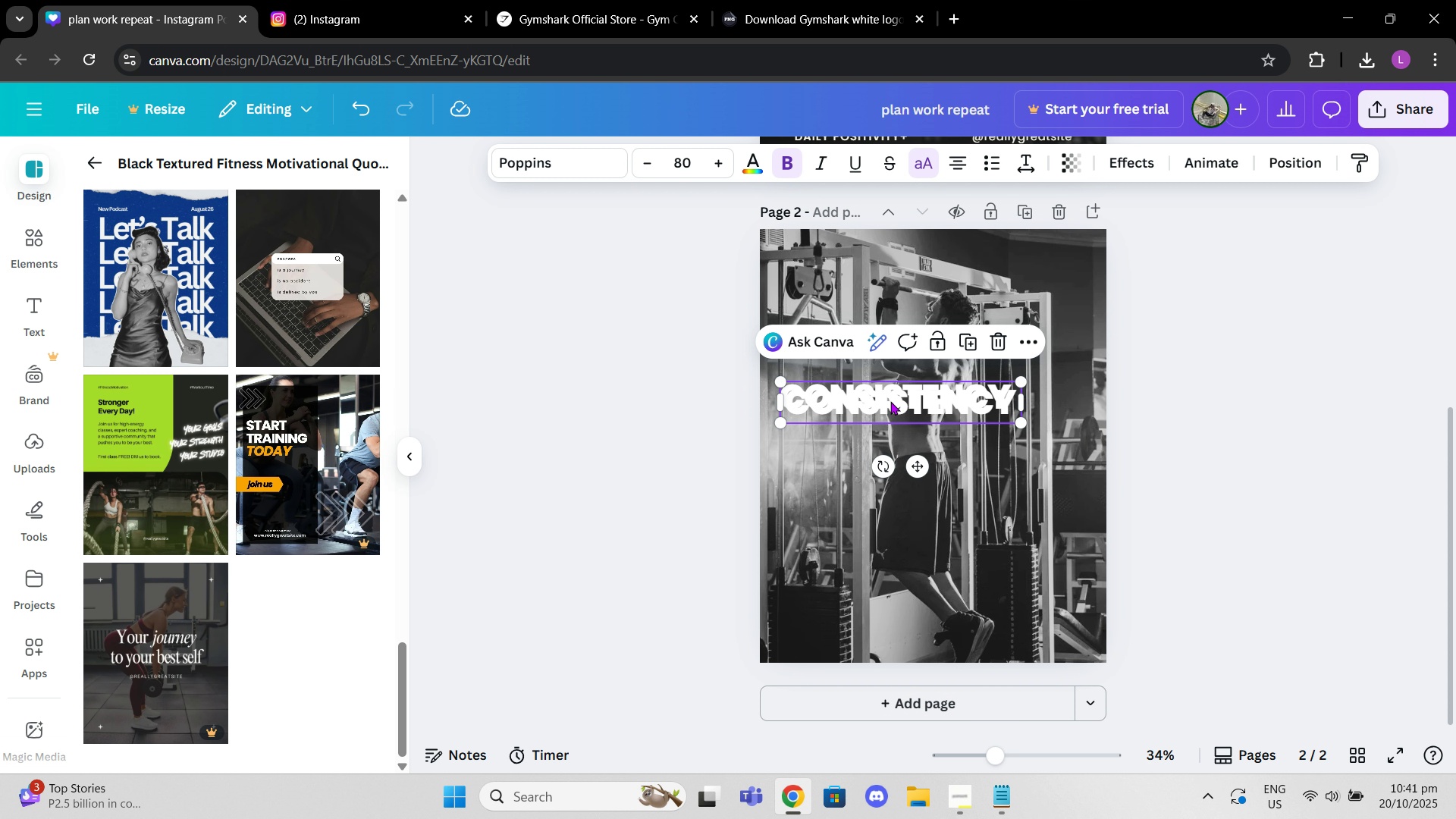 
key(Control+ControlLeft)
 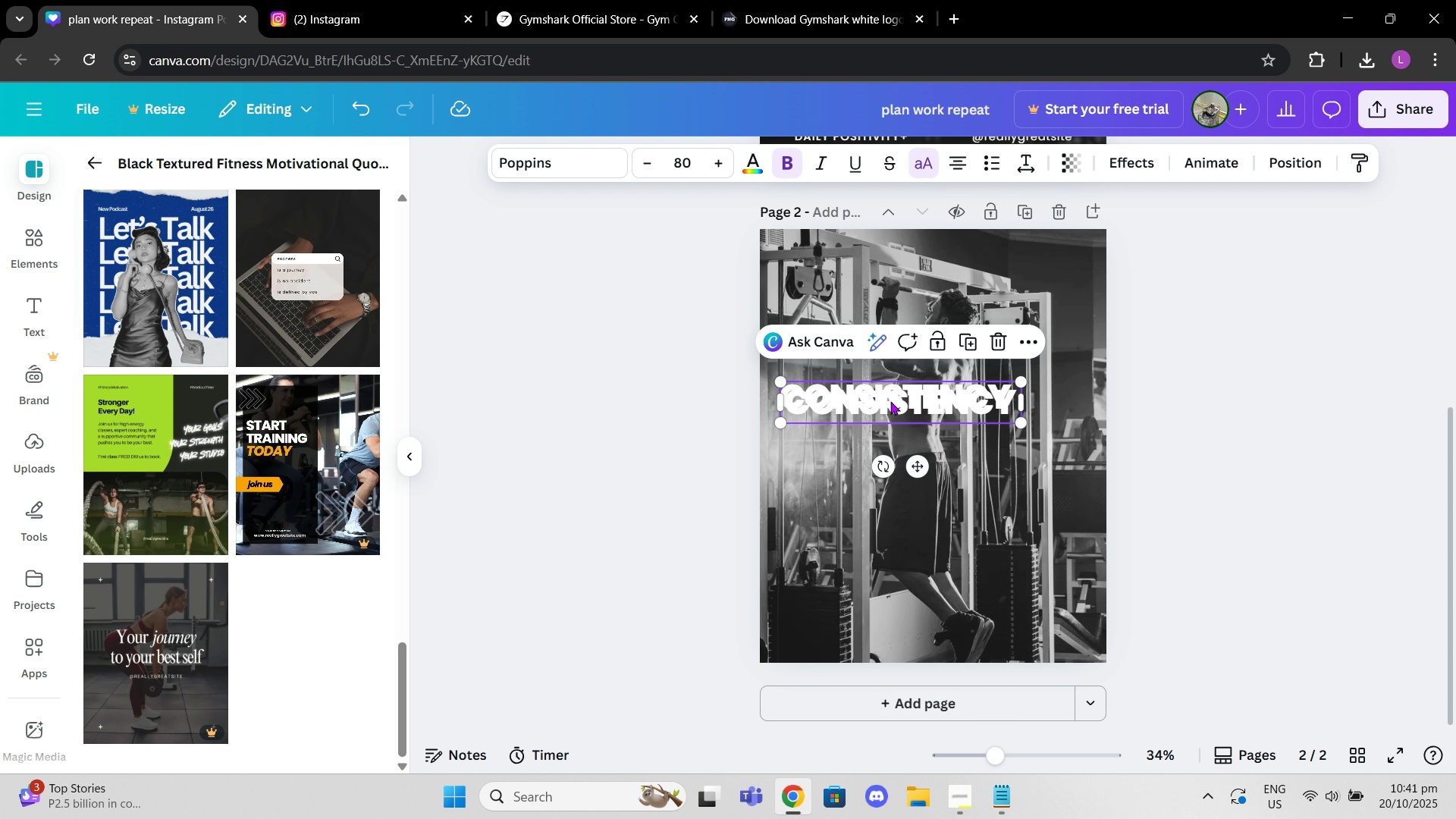 
key(Control+V)
 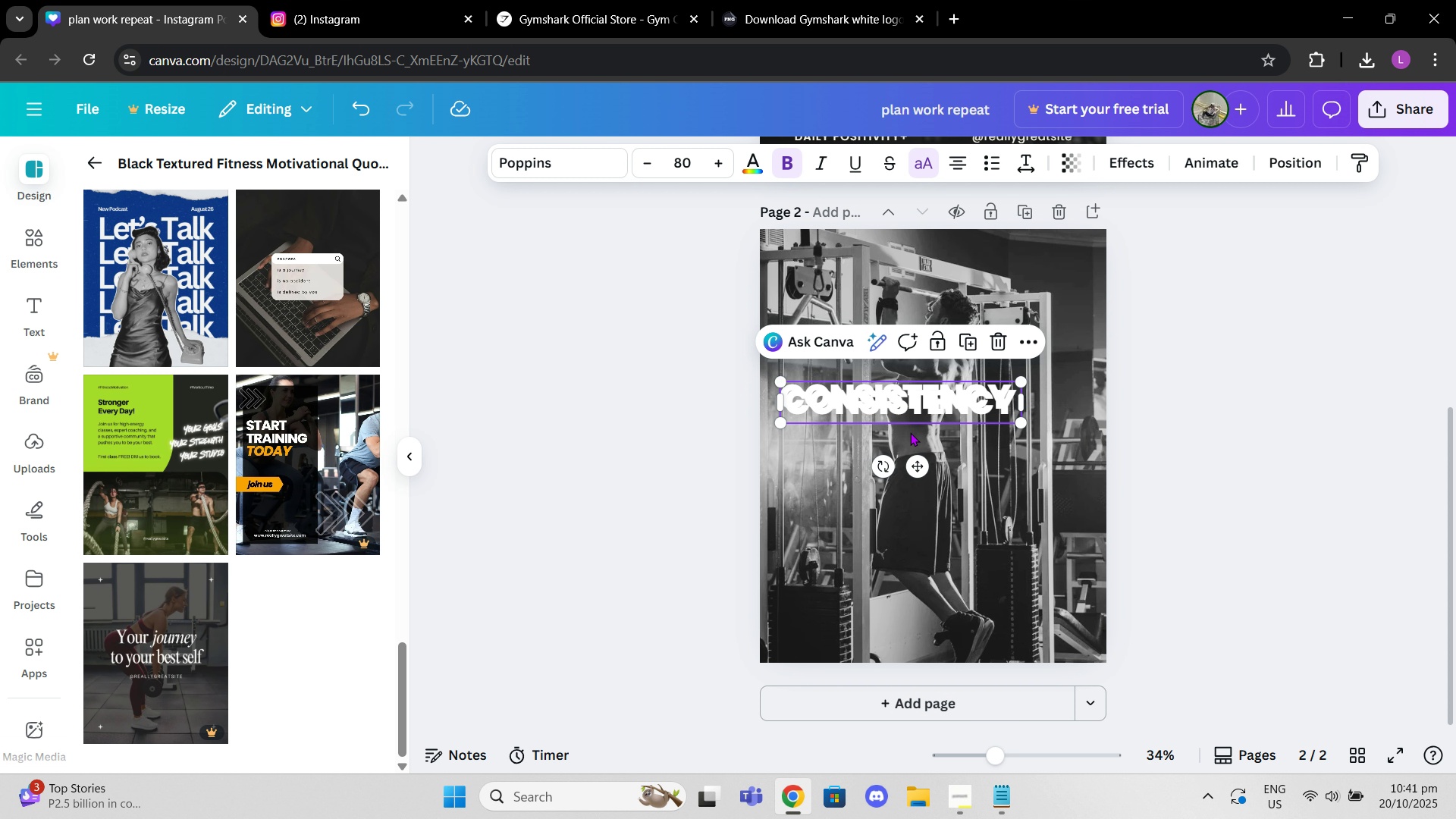 
left_click_drag(start_coordinate=[888, 409], to_coordinate=[945, 445])
 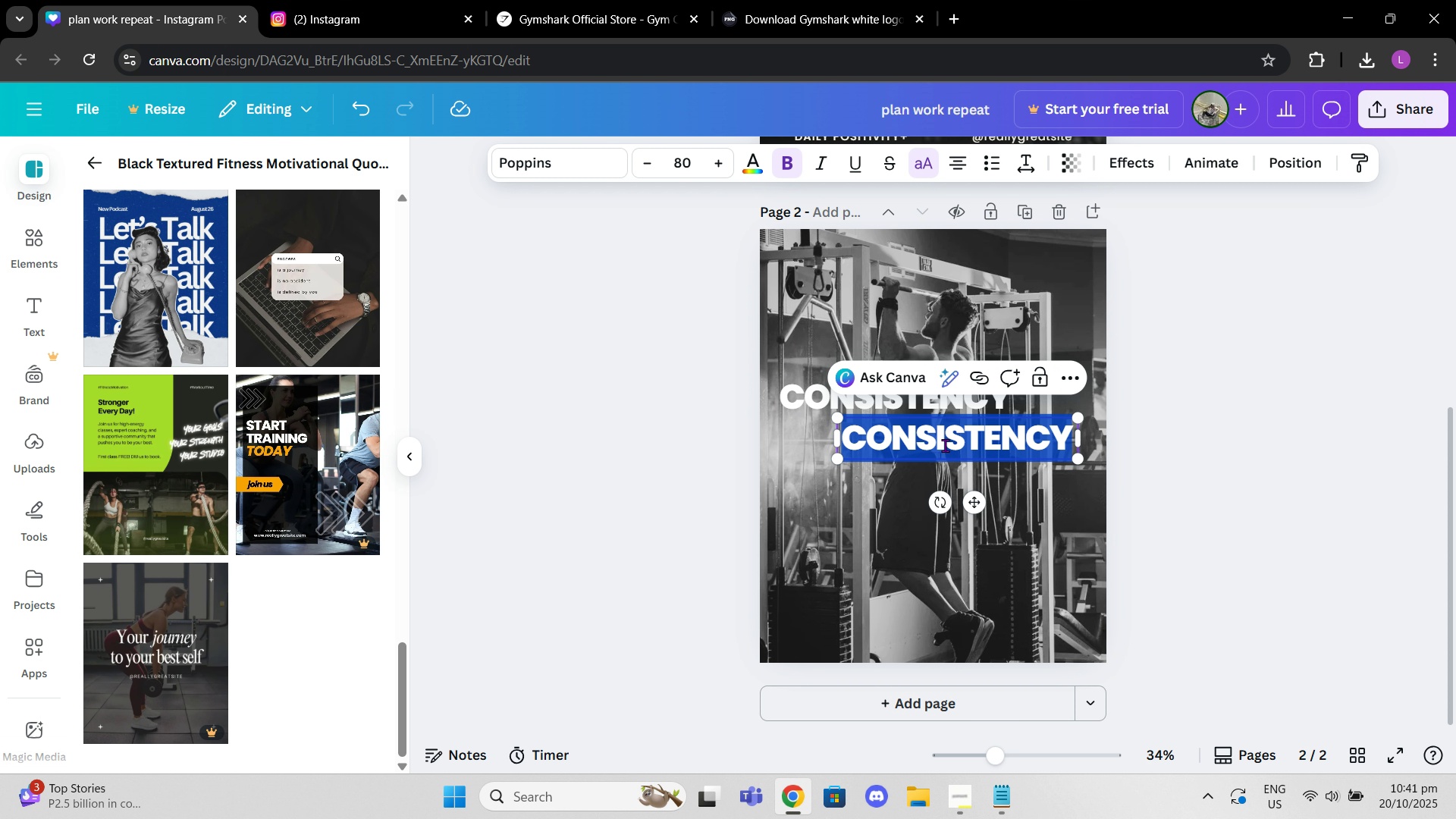 
left_click([945, 445])
 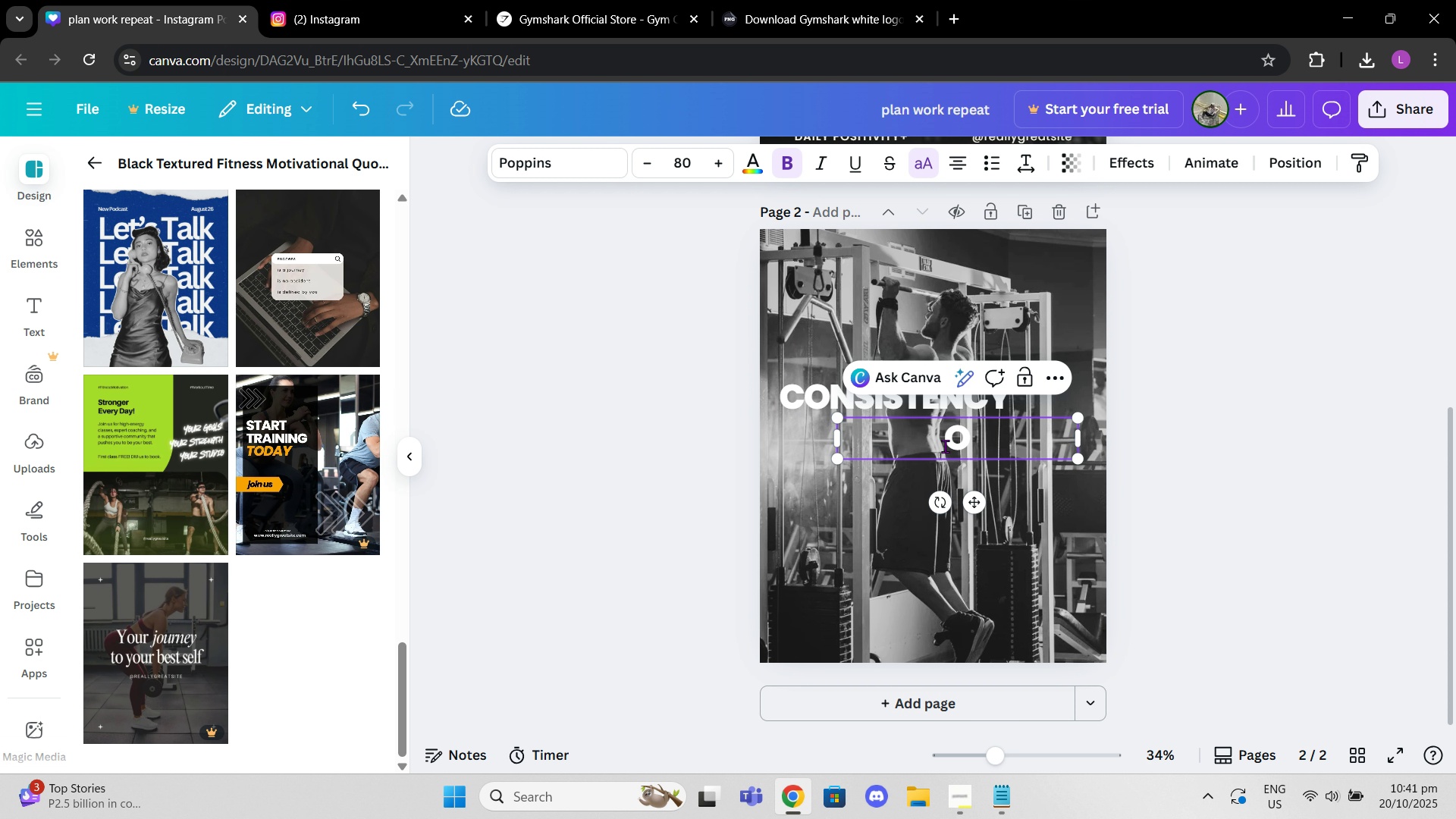 
type(over)
 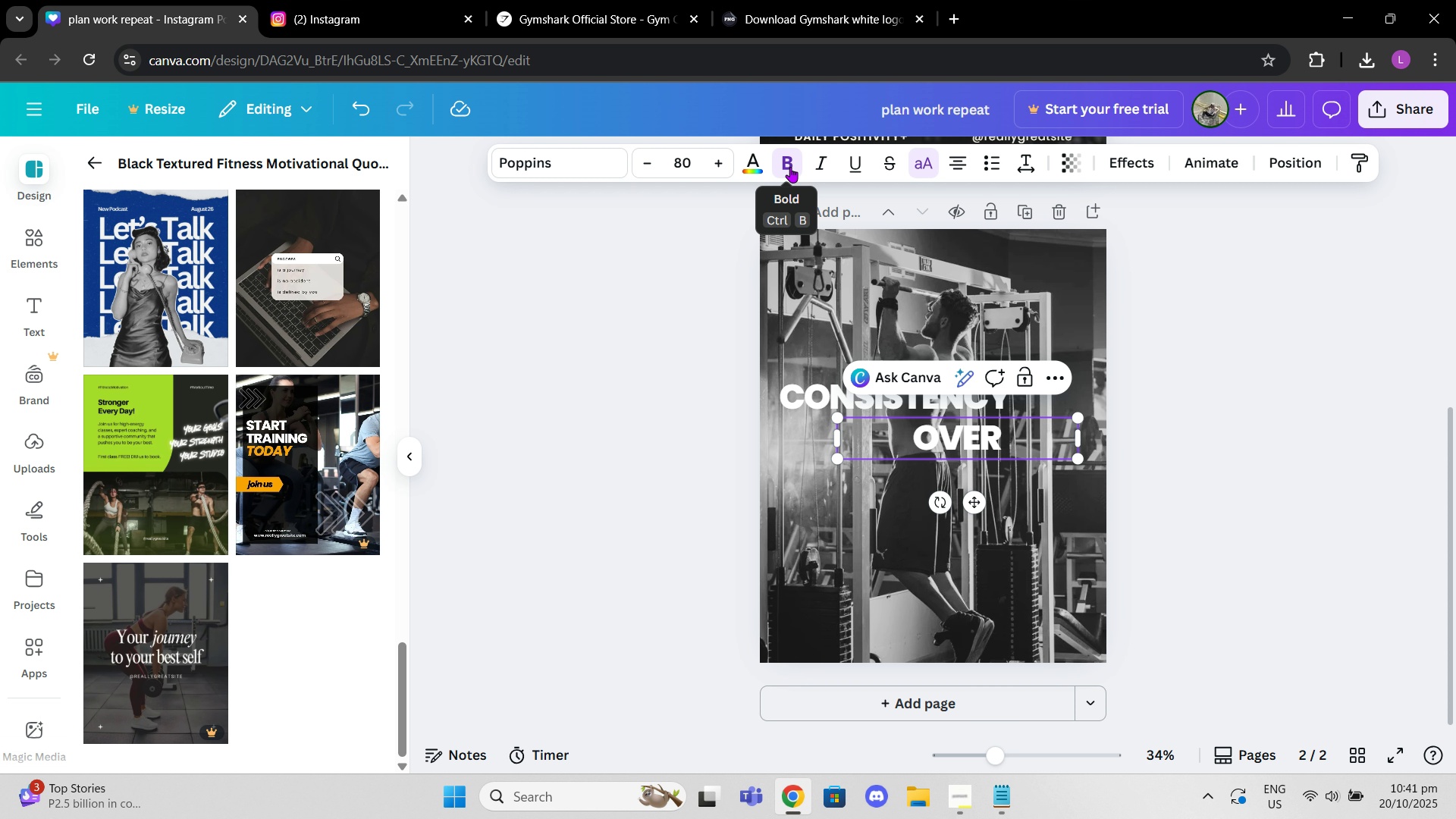 
left_click([790, 167])
 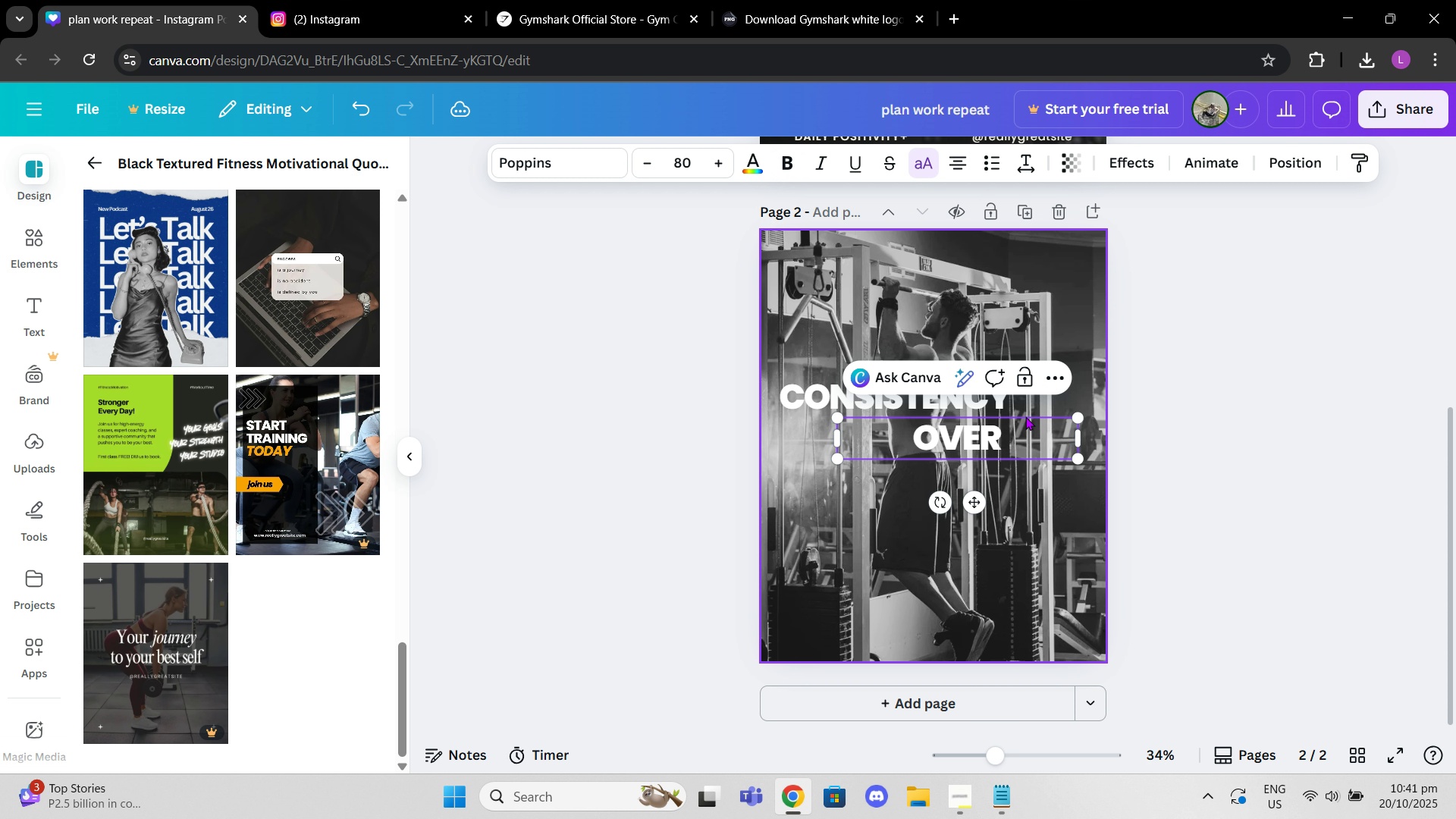 
left_click_drag(start_coordinate=[1015, 428], to_coordinate=[853, 425])
 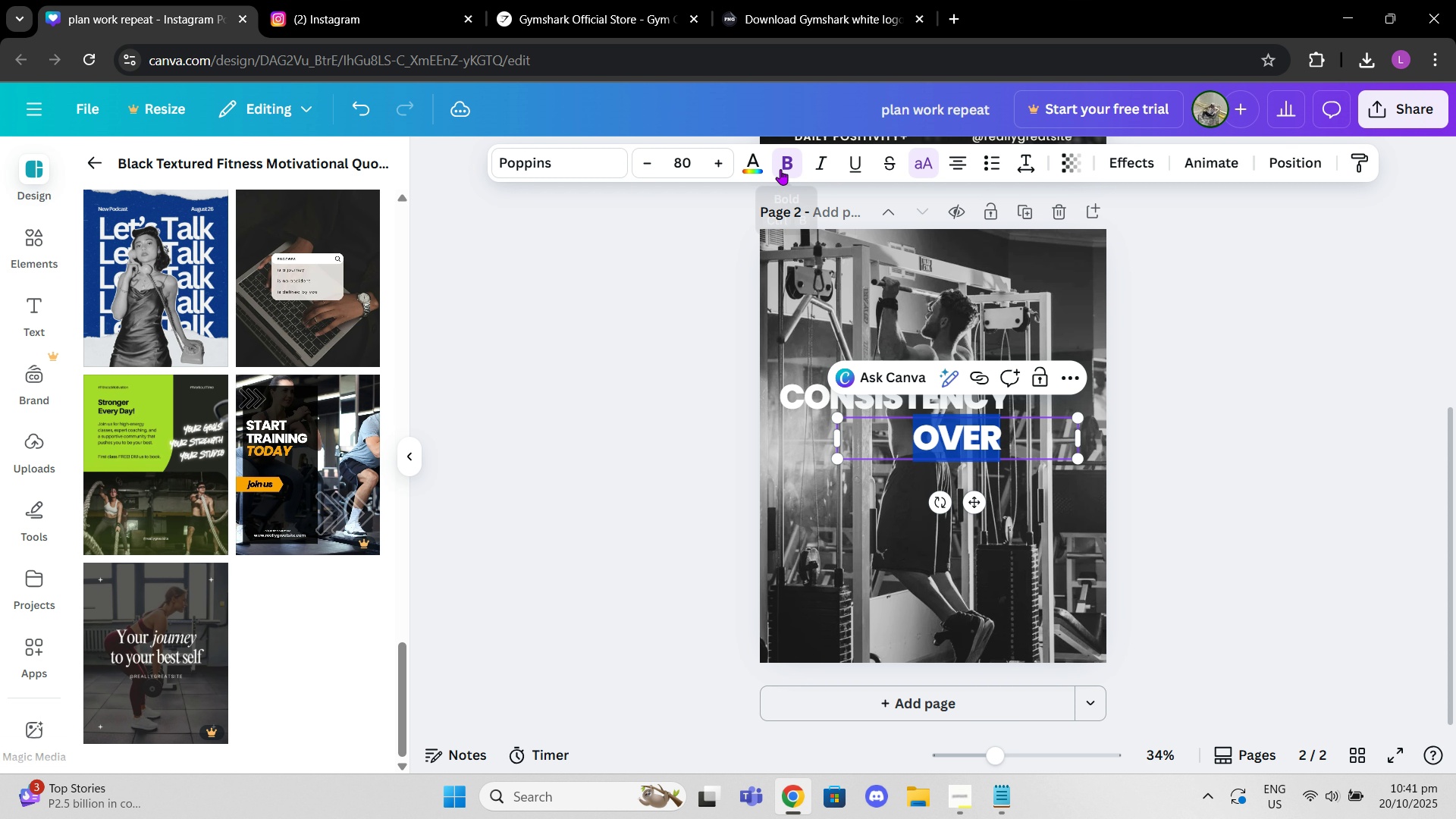 
left_click([780, 169])
 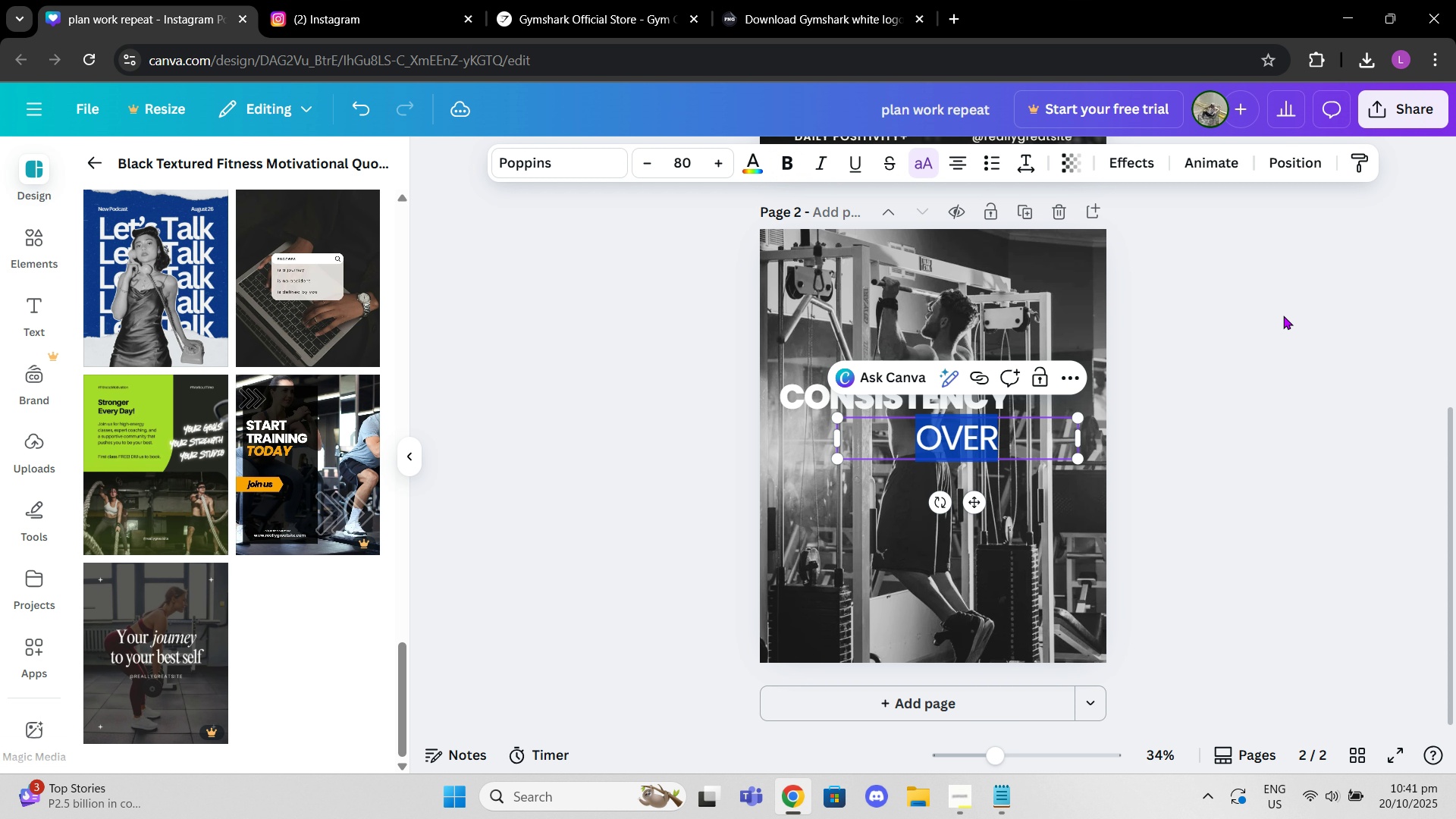 
left_click([1283, 315])
 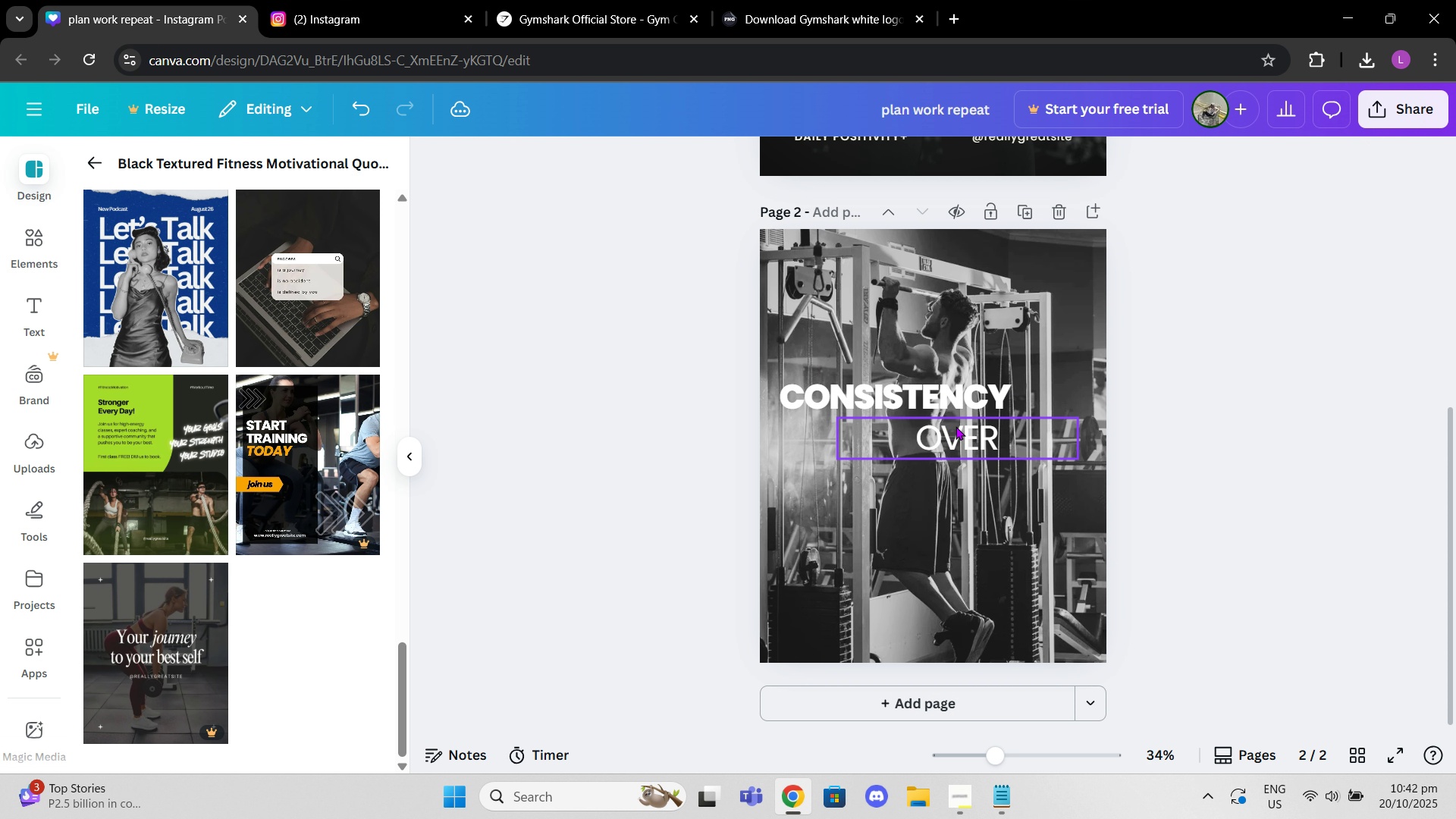 
left_click_drag(start_coordinate=[991, 429], to_coordinate=[974, 415])
 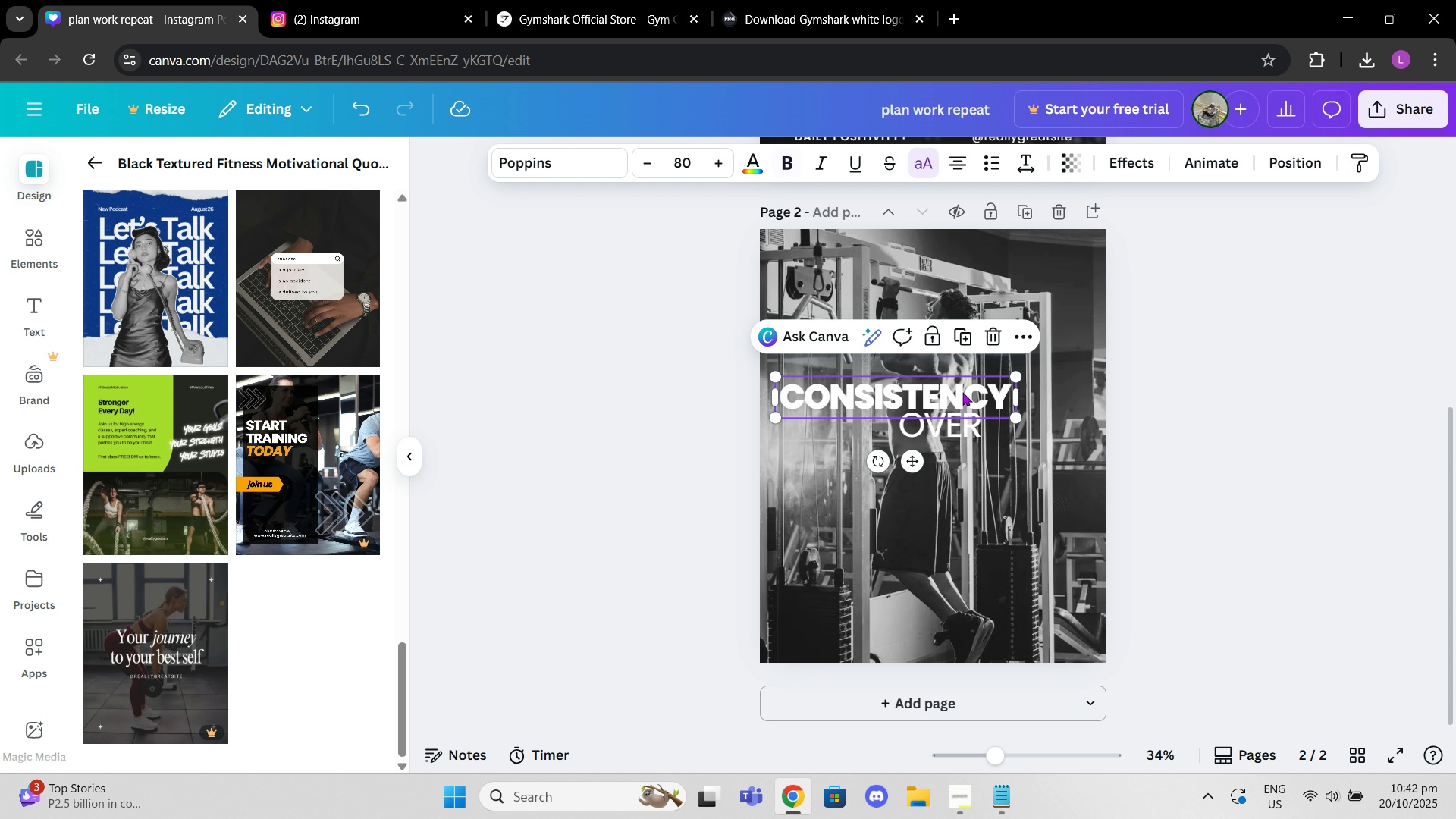 
left_click_drag(start_coordinate=[962, 392], to_coordinate=[955, 388])
 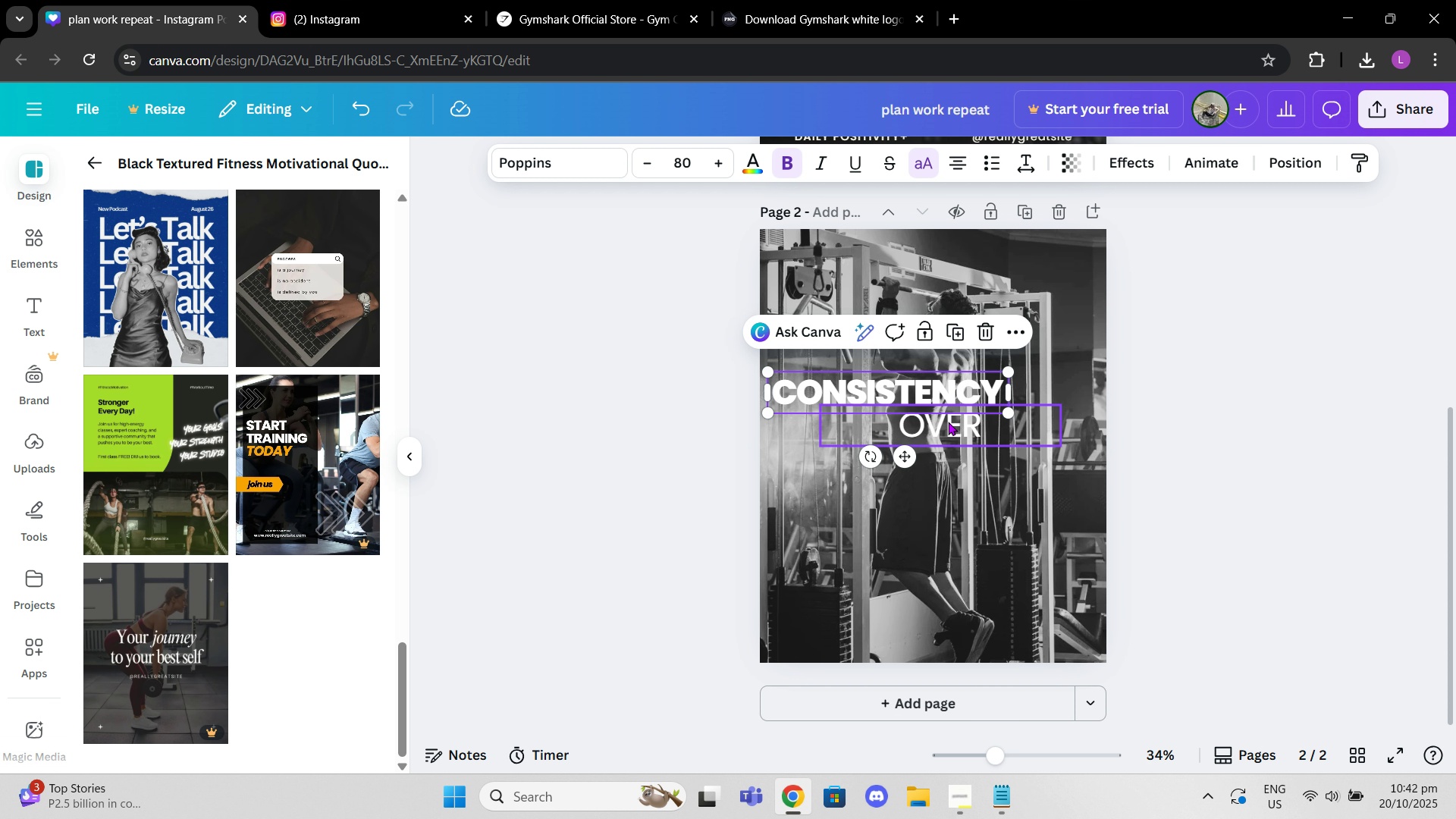 
left_click_drag(start_coordinate=[948, 422], to_coordinate=[966, 422])
 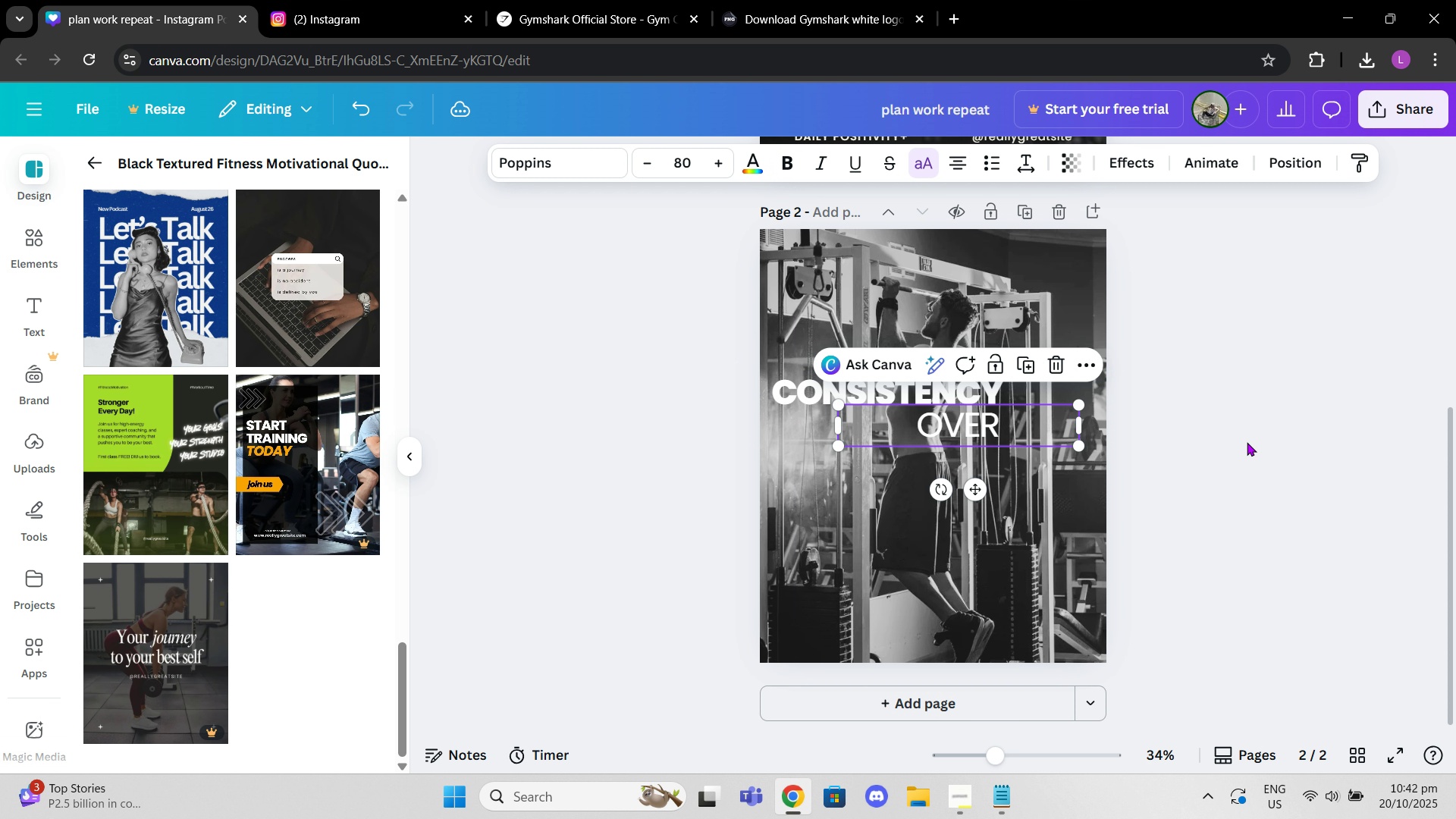 
left_click([1247, 442])
 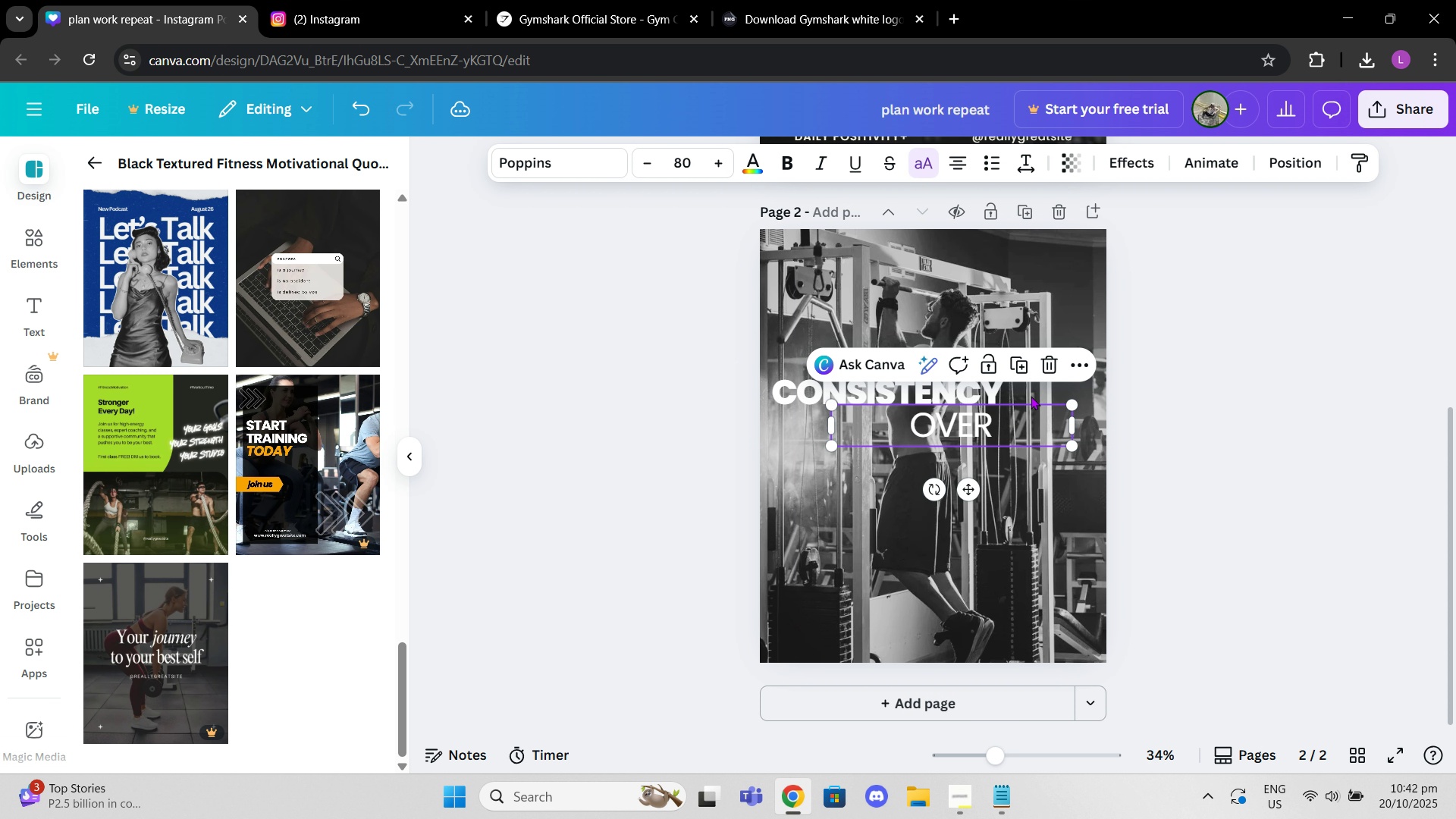 
left_click([1043, 290])
 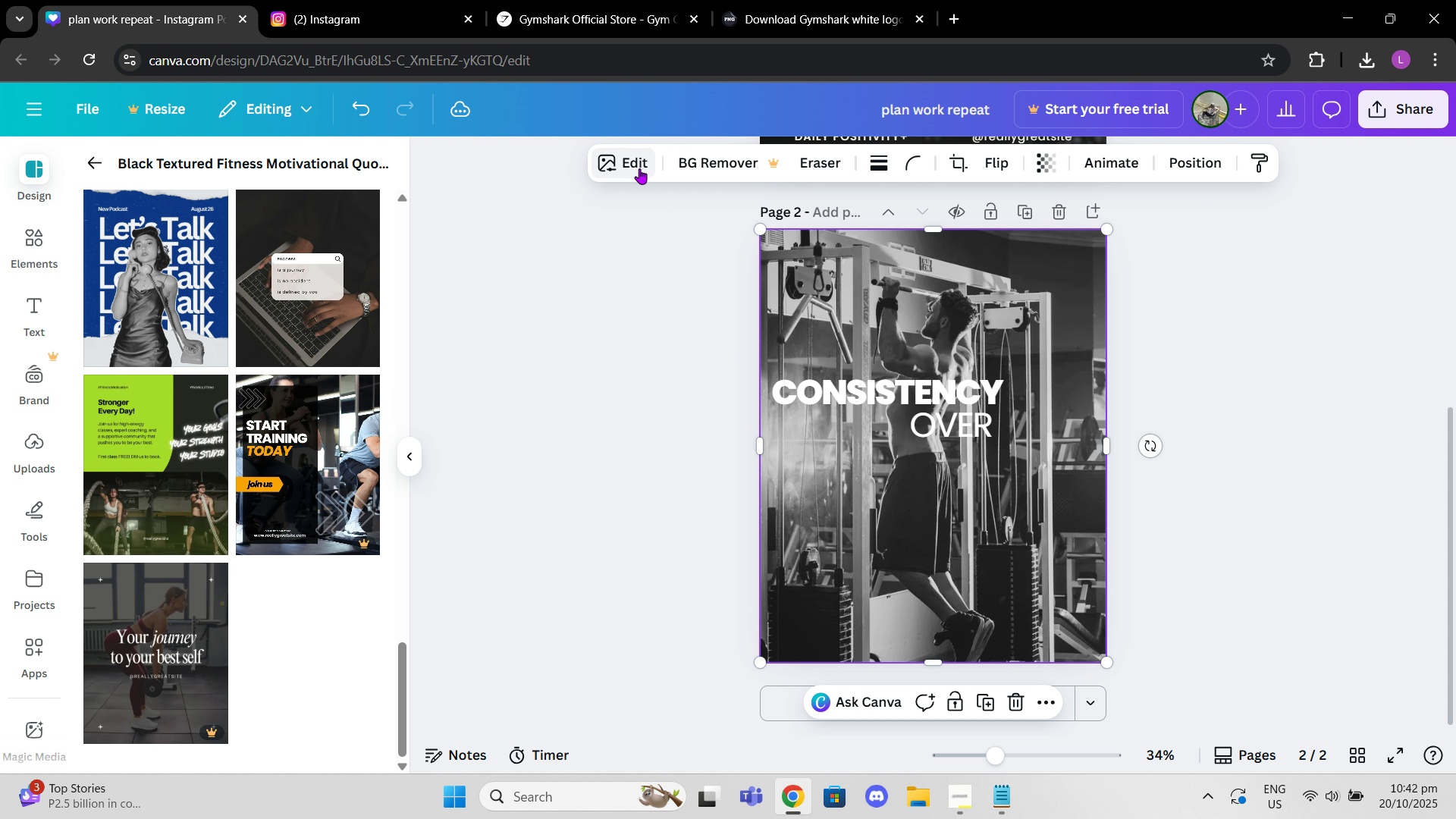 
left_click([639, 168])
 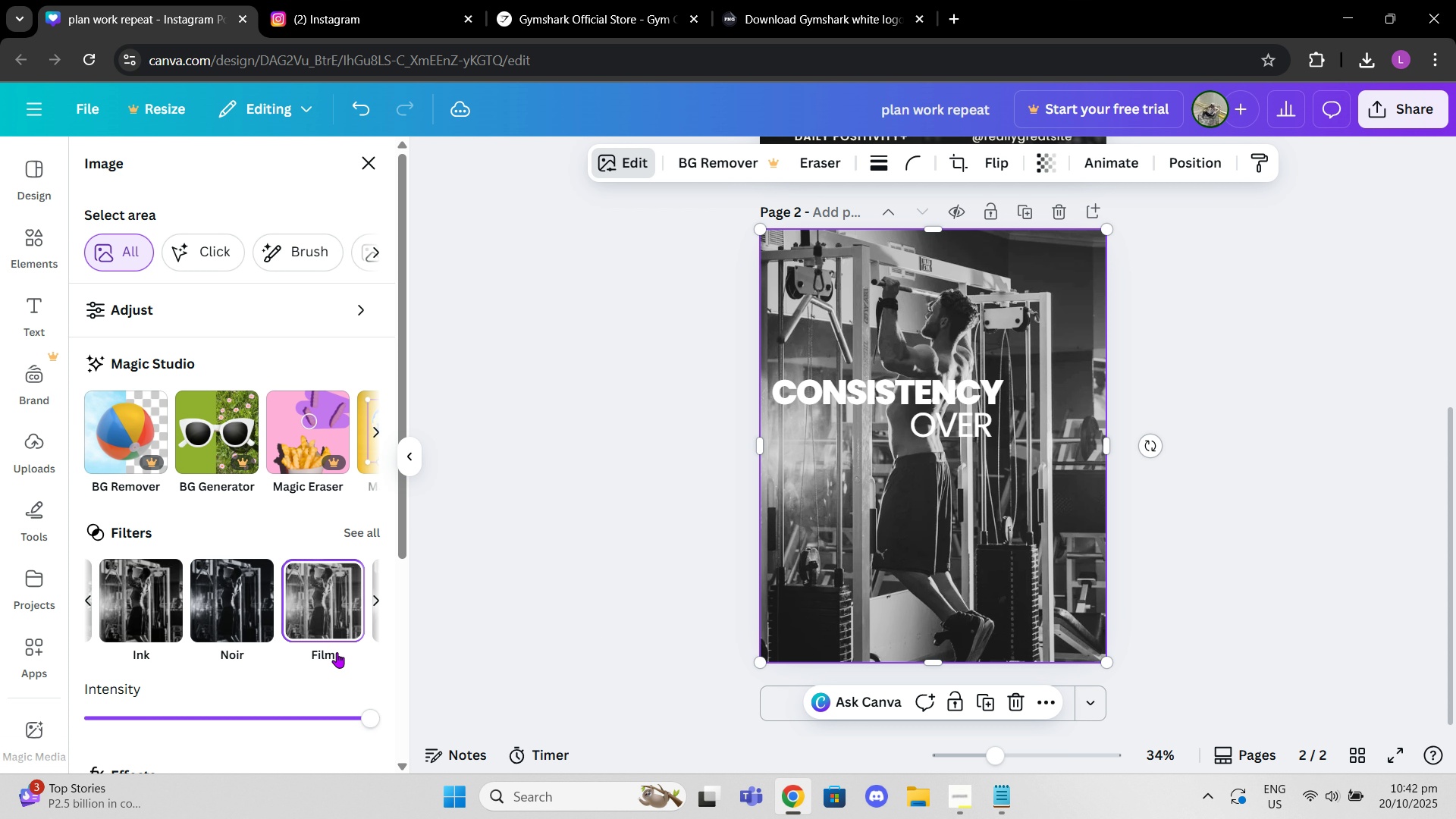 
left_click_drag(start_coordinate=[308, 711], to_coordinate=[168, 711])
 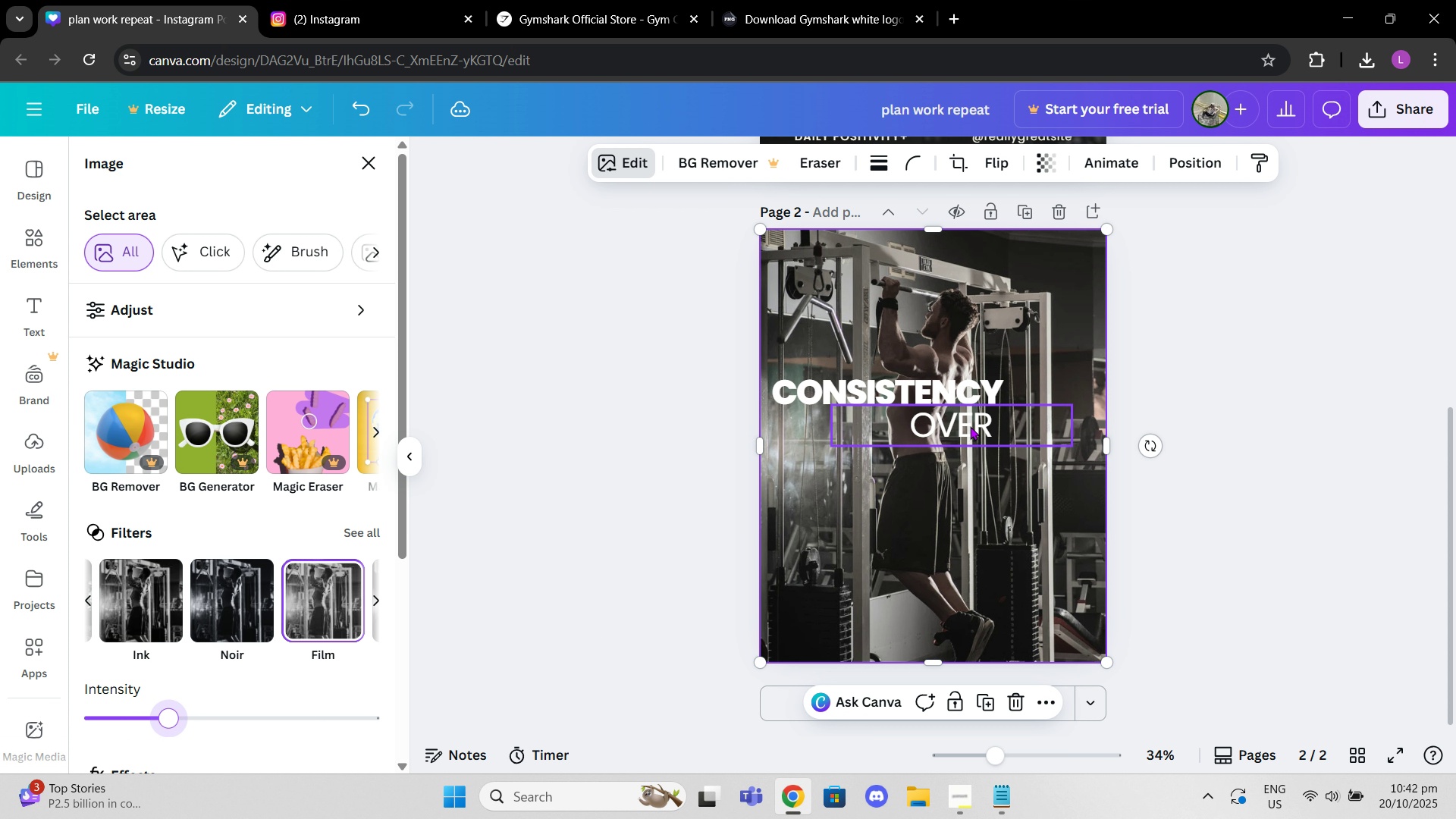 
left_click_drag(start_coordinate=[970, 426], to_coordinate=[972, 435])
 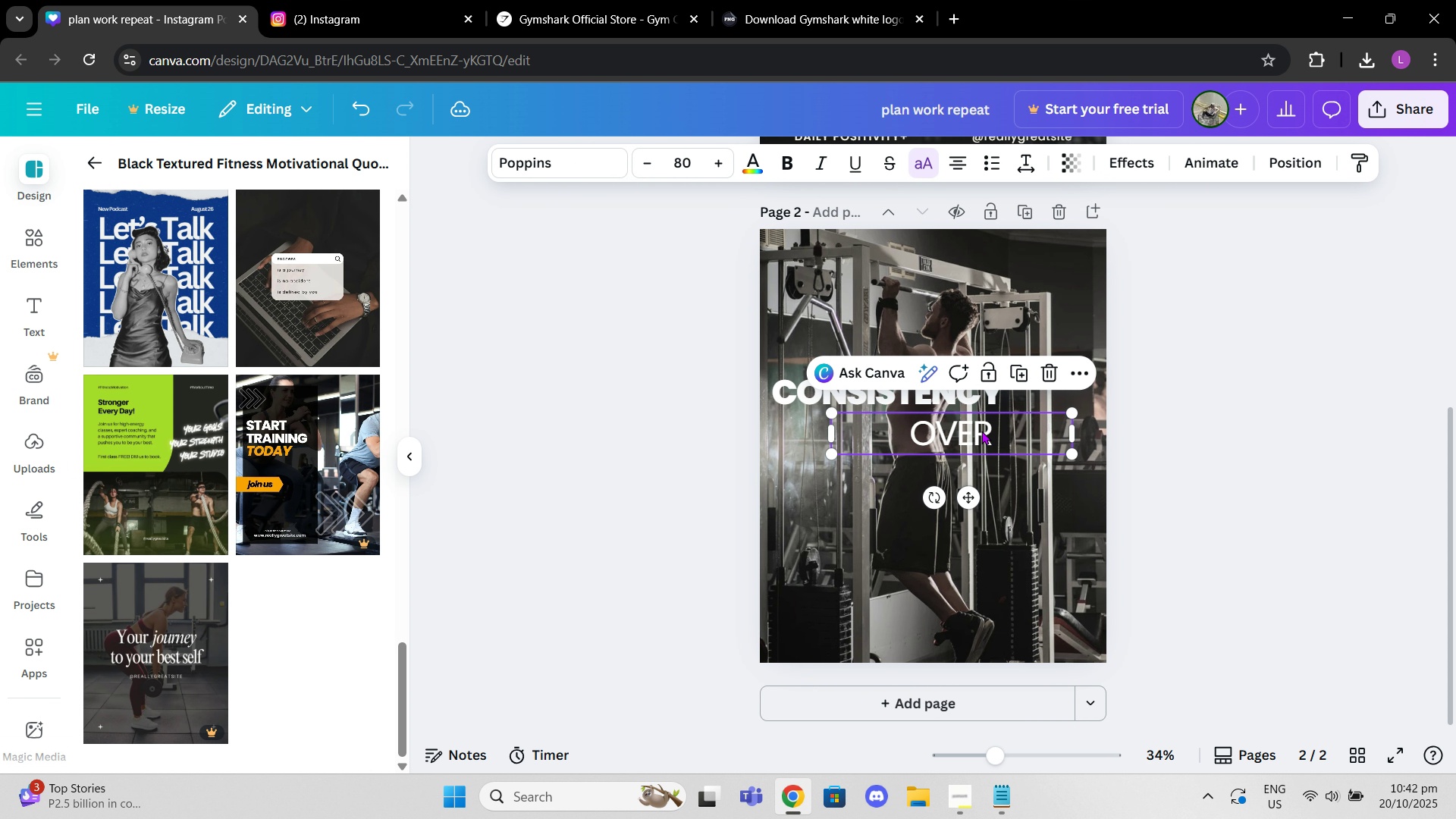 
left_click_drag(start_coordinate=[981, 431], to_coordinate=[991, 426])
 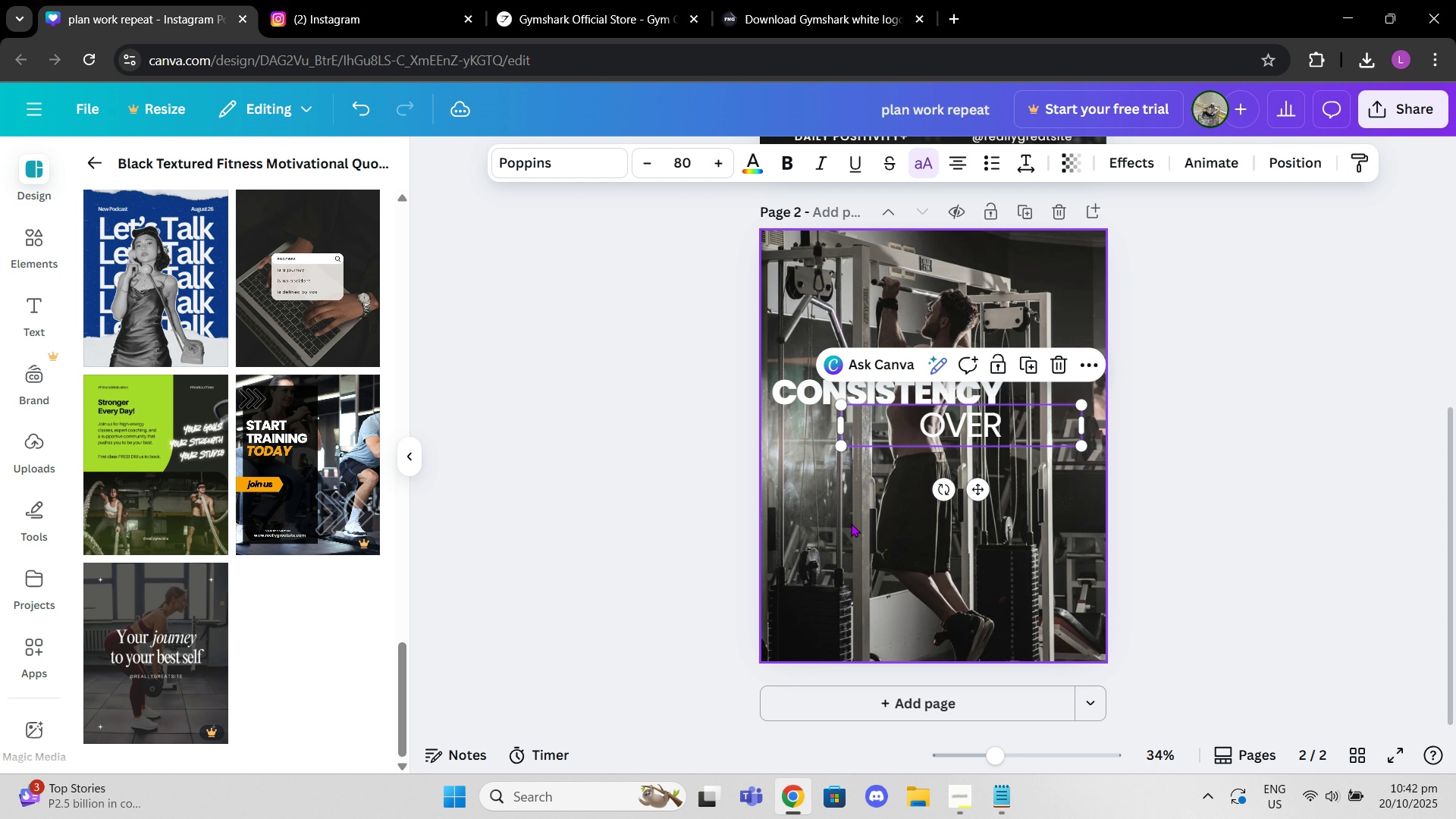 
left_click([851, 523])
 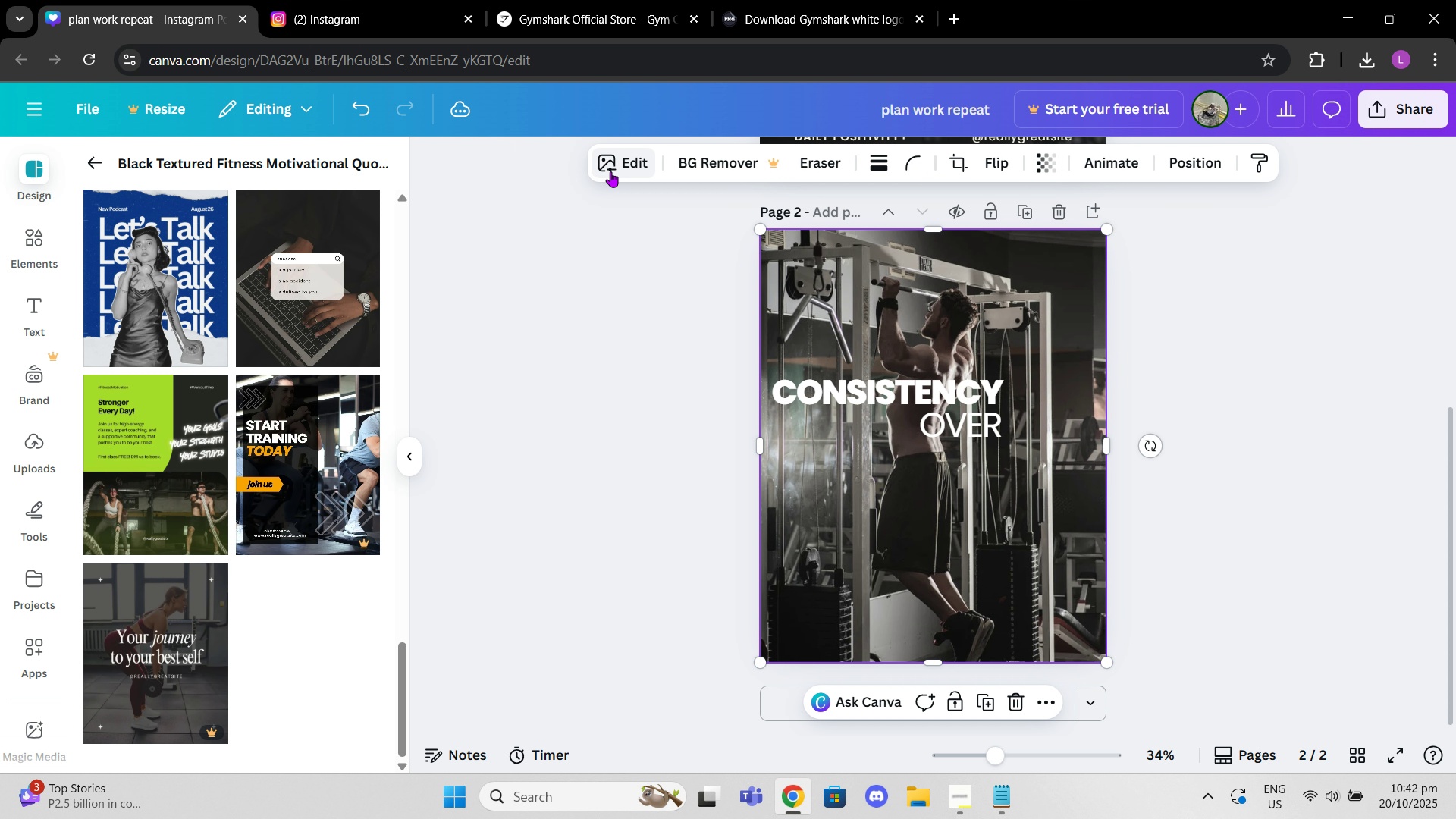 
left_click([610, 171])
 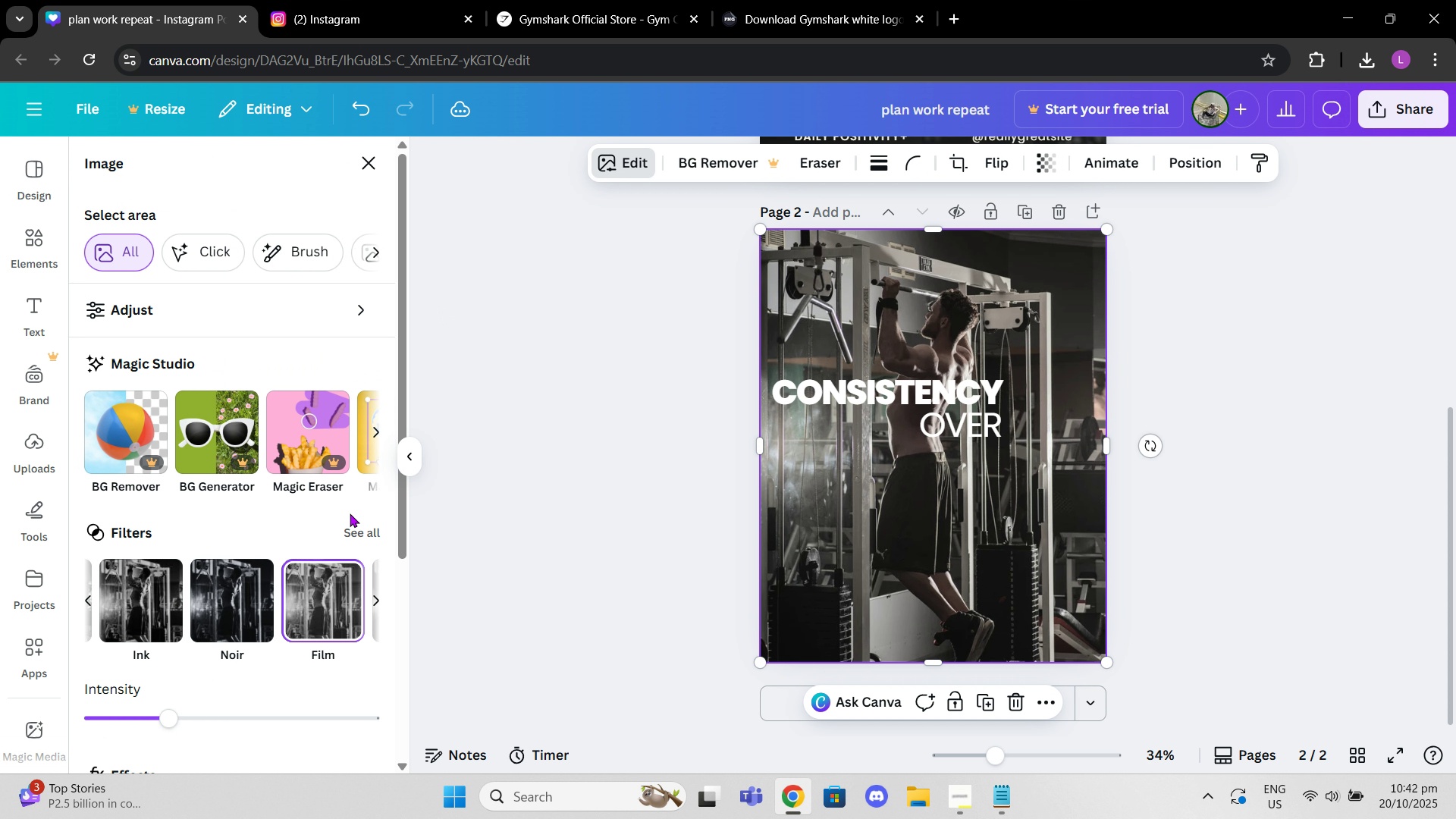 
left_click([353, 531])
 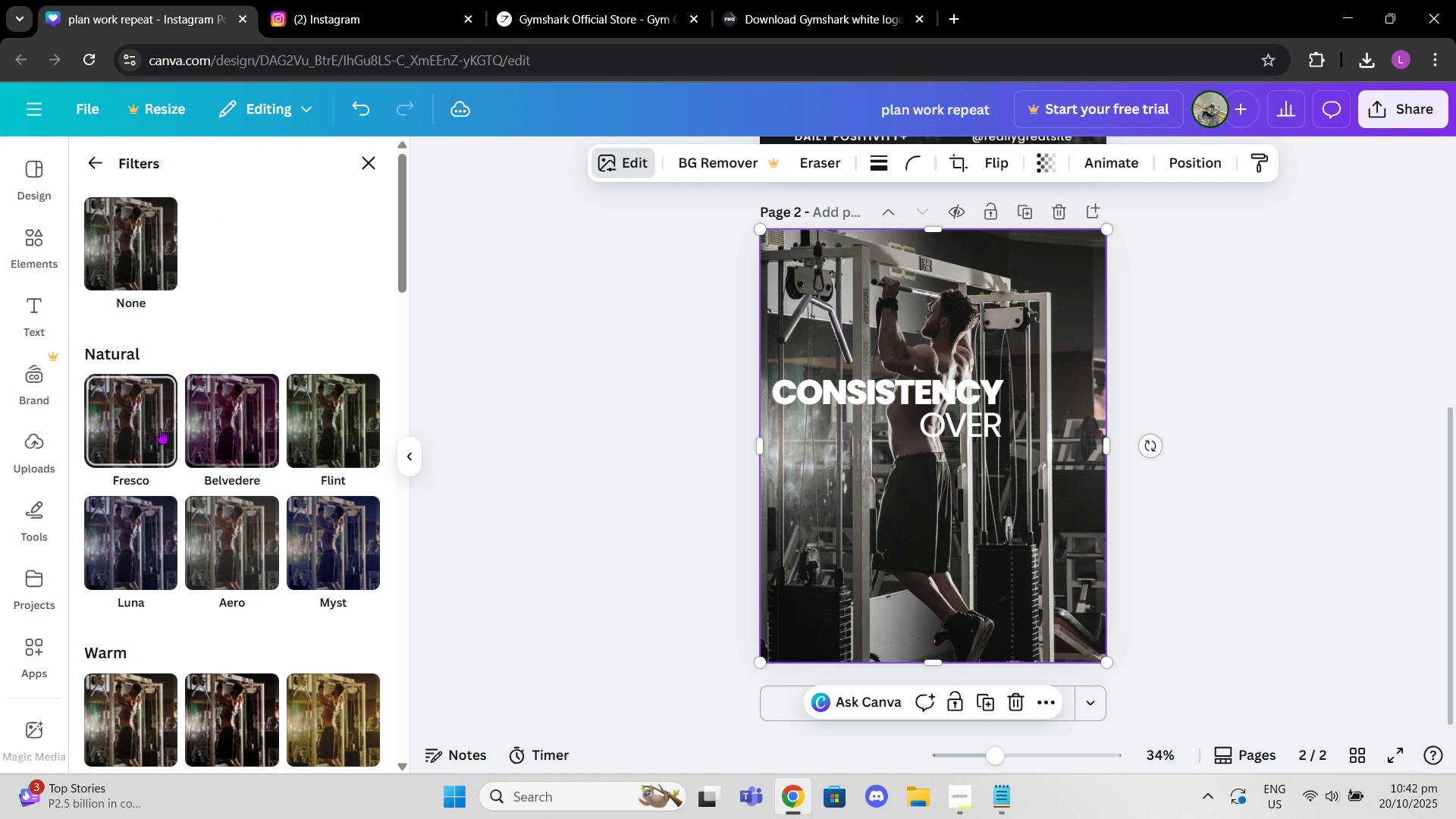 
left_click([146, 430])
 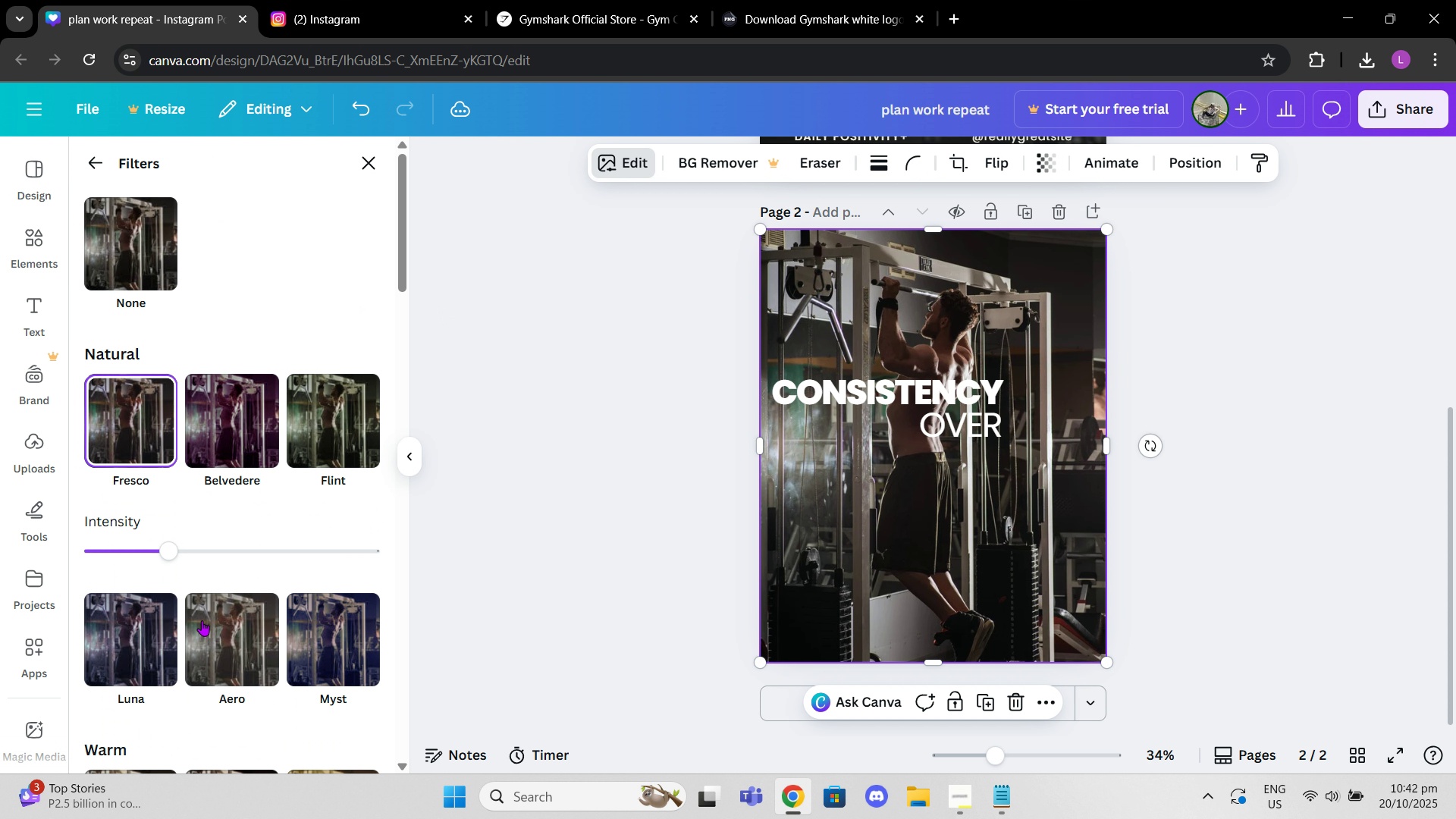 
left_click_drag(start_coordinate=[165, 554], to_coordinate=[601, 578])
 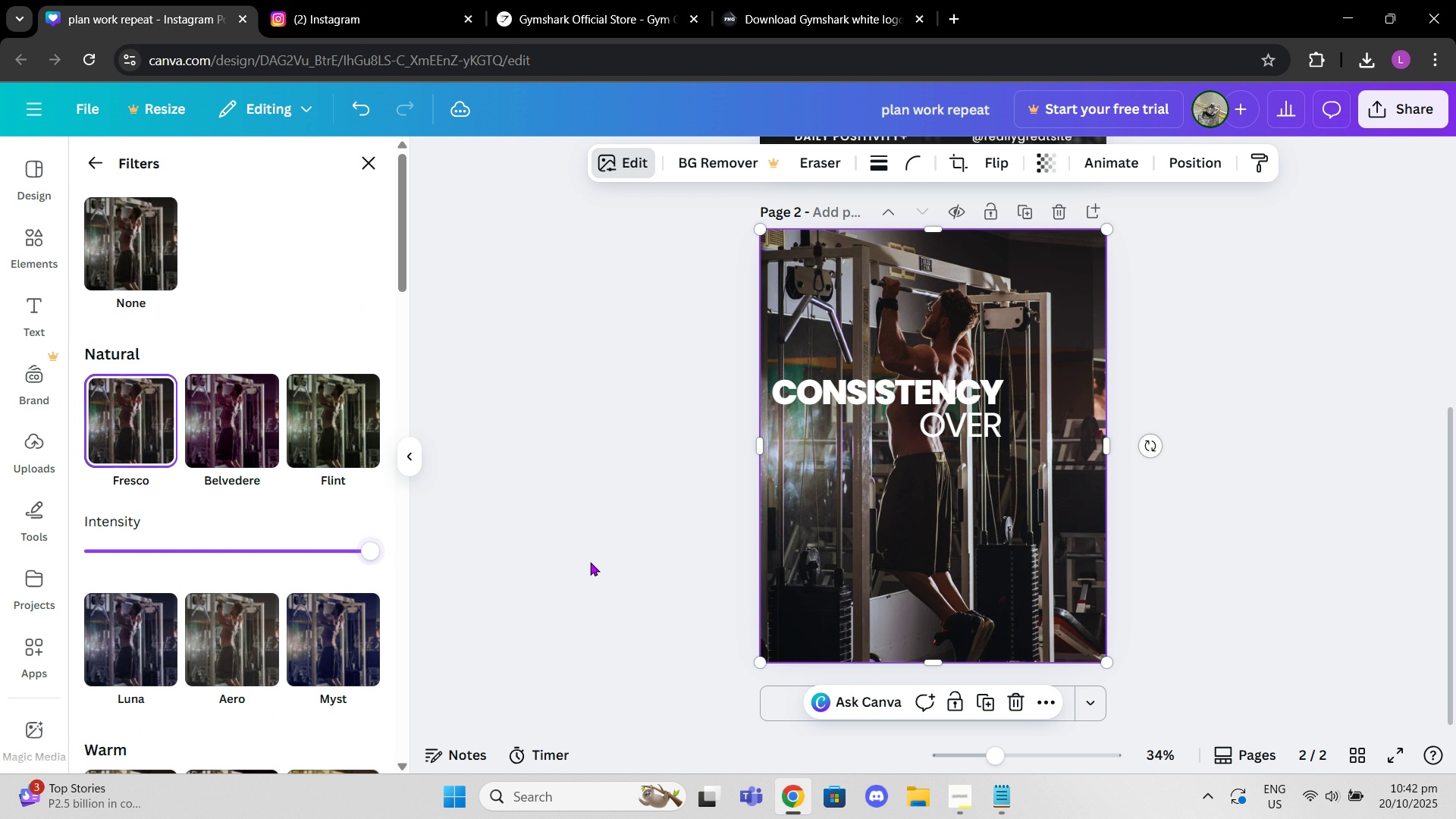 
left_click([590, 562])
 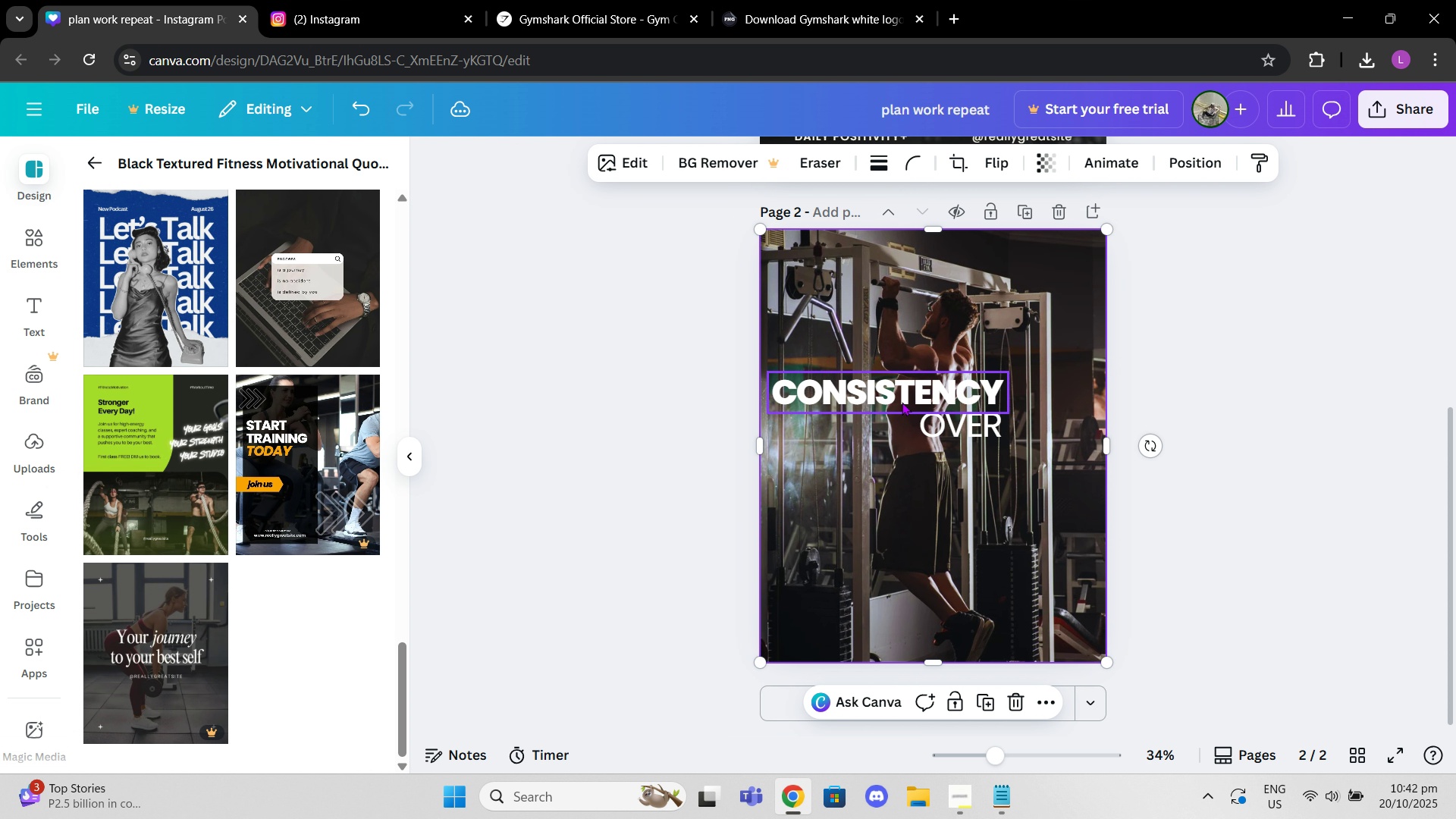 
left_click([902, 402])
 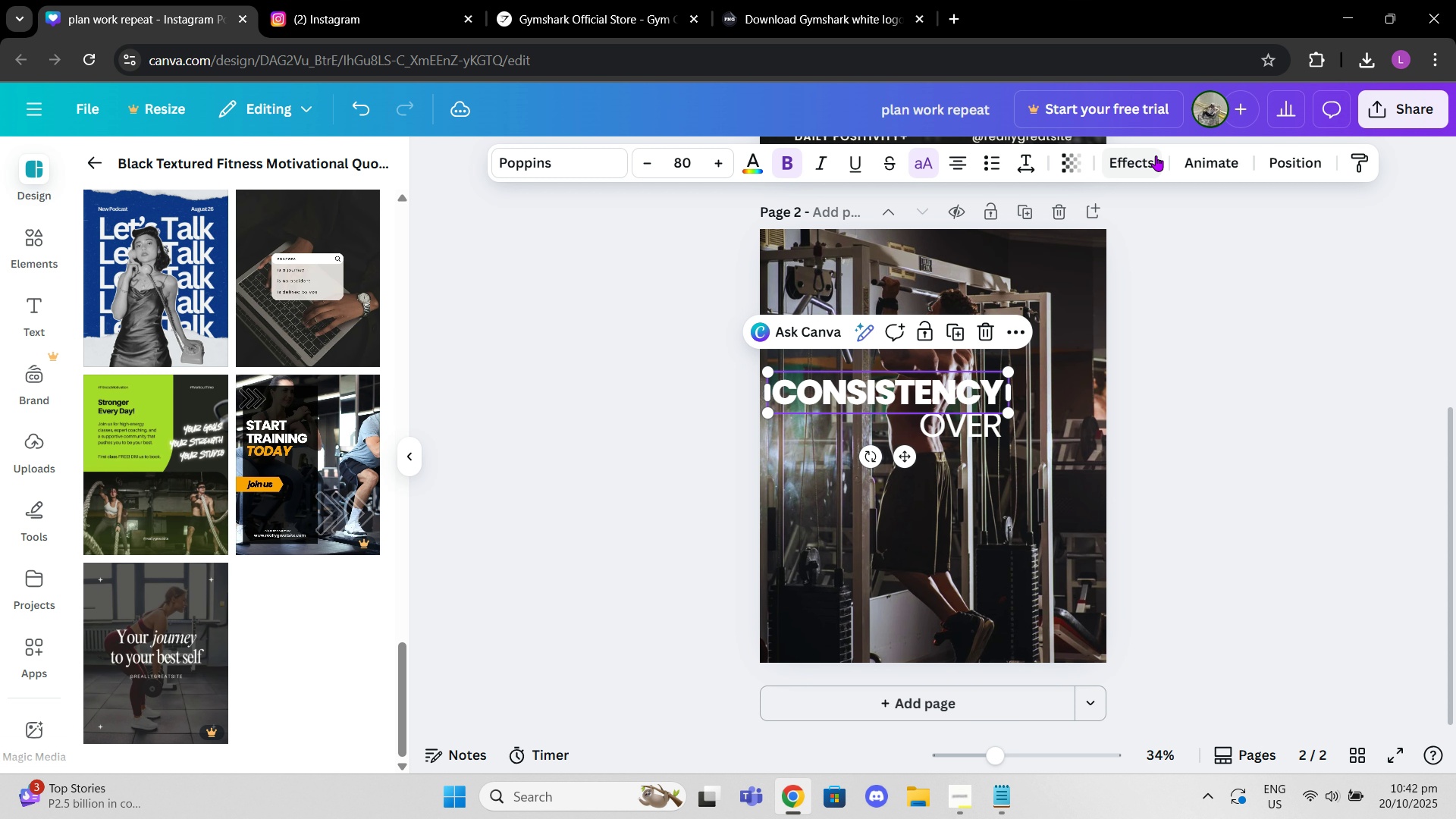 
left_click([1143, 157])
 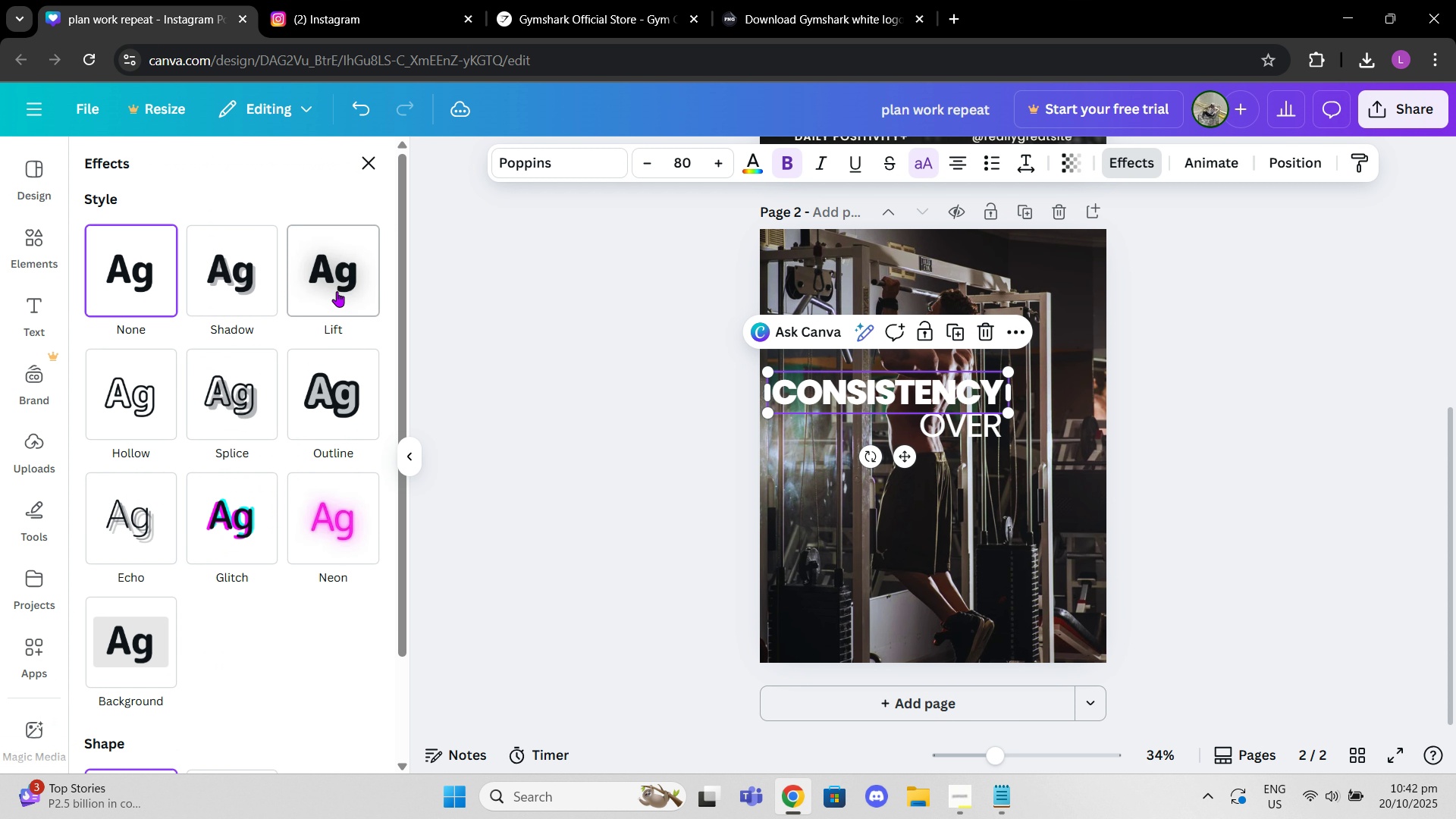 
left_click([337, 291])
 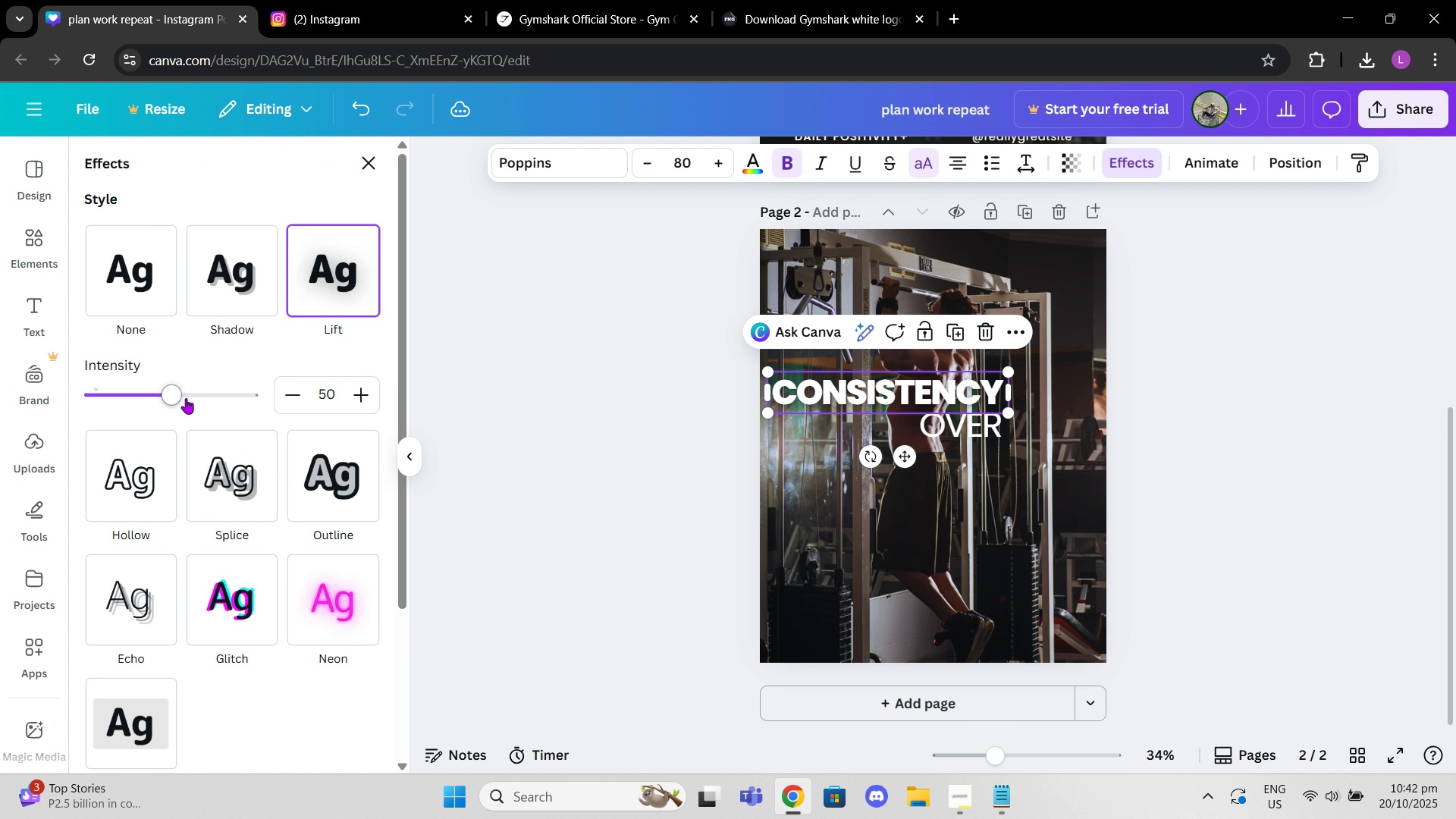 
left_click_drag(start_coordinate=[177, 397], to_coordinate=[345, 380])
 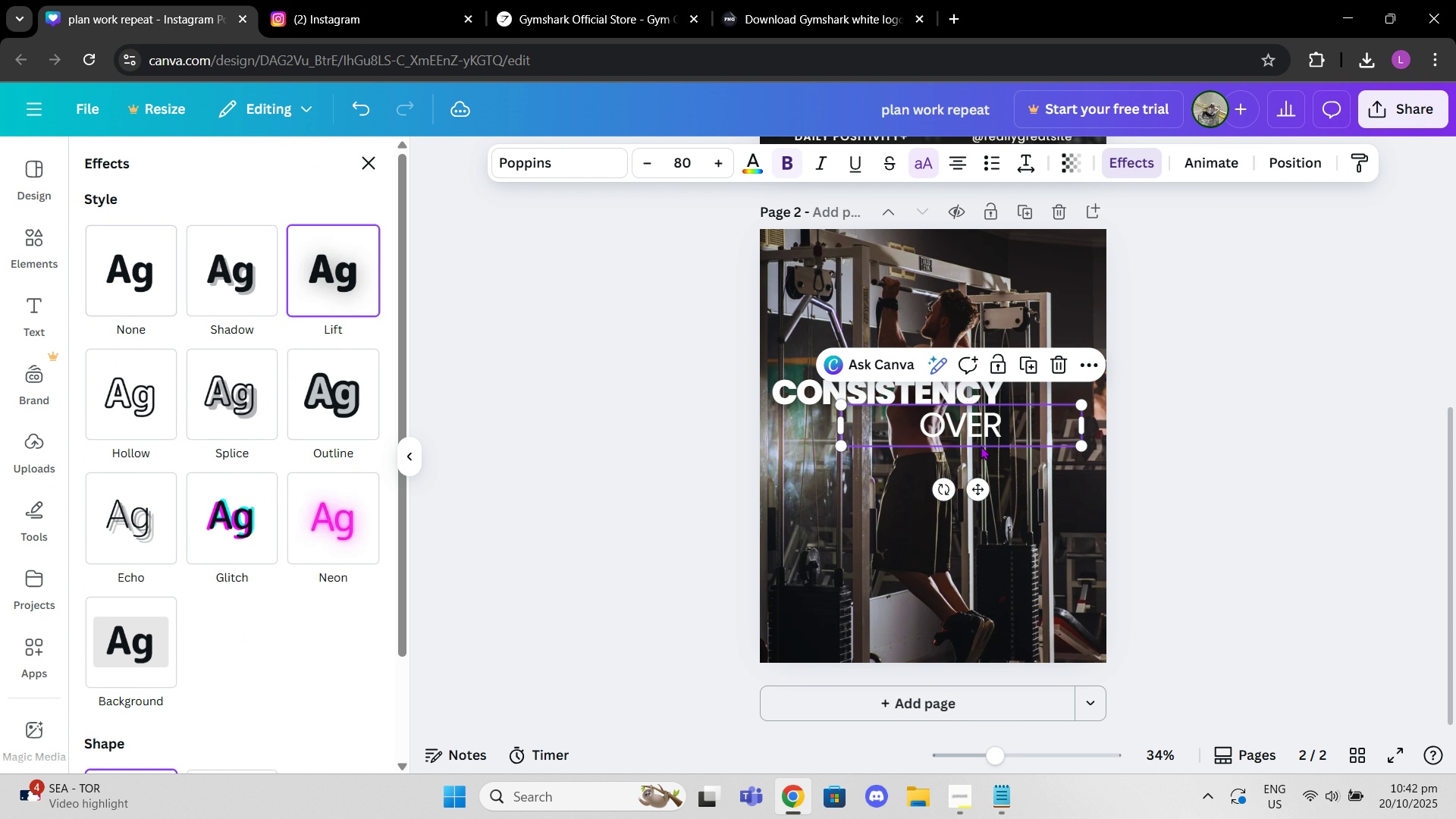 
left_click([981, 446])
 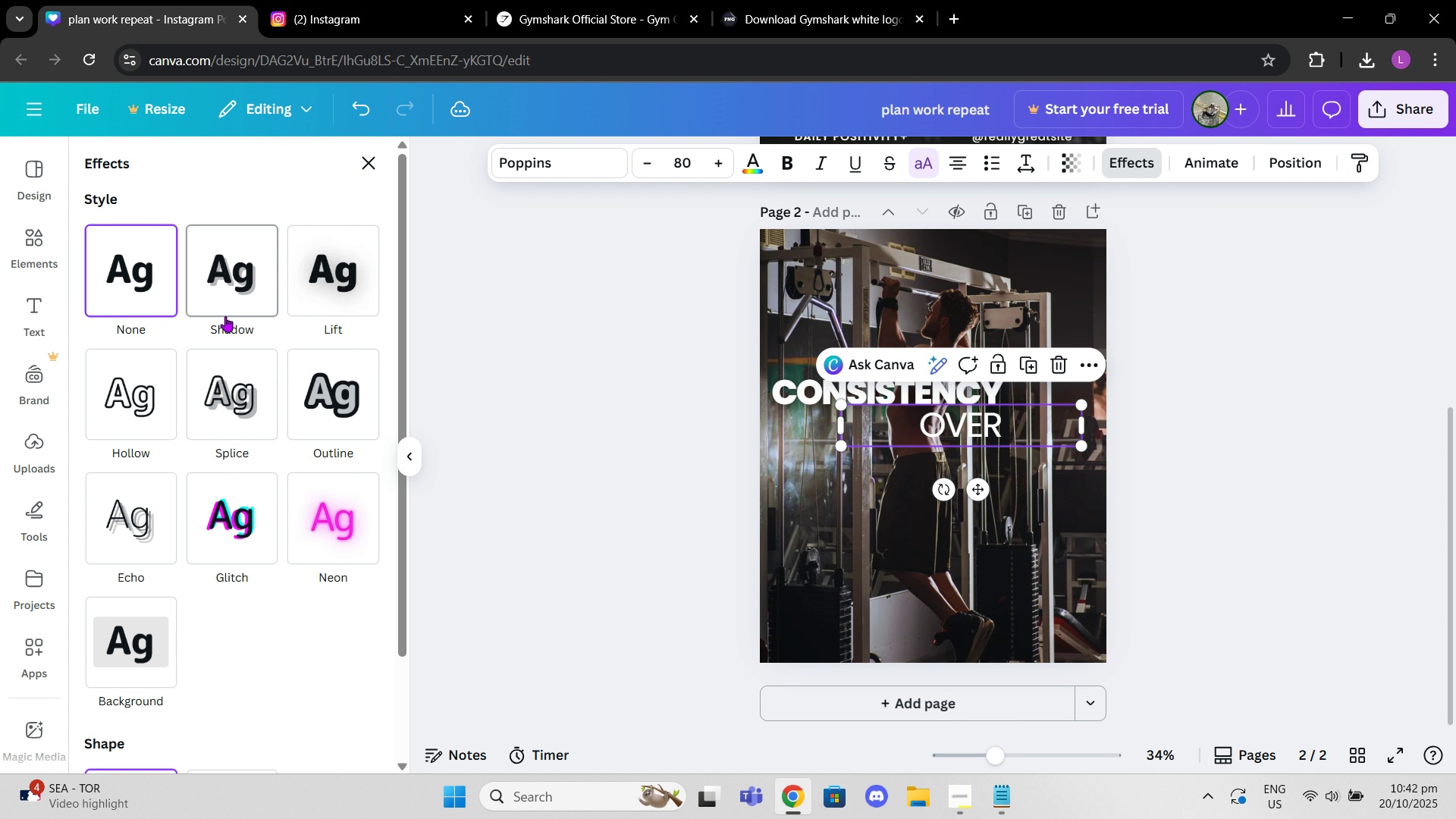 
left_click([375, 285])
 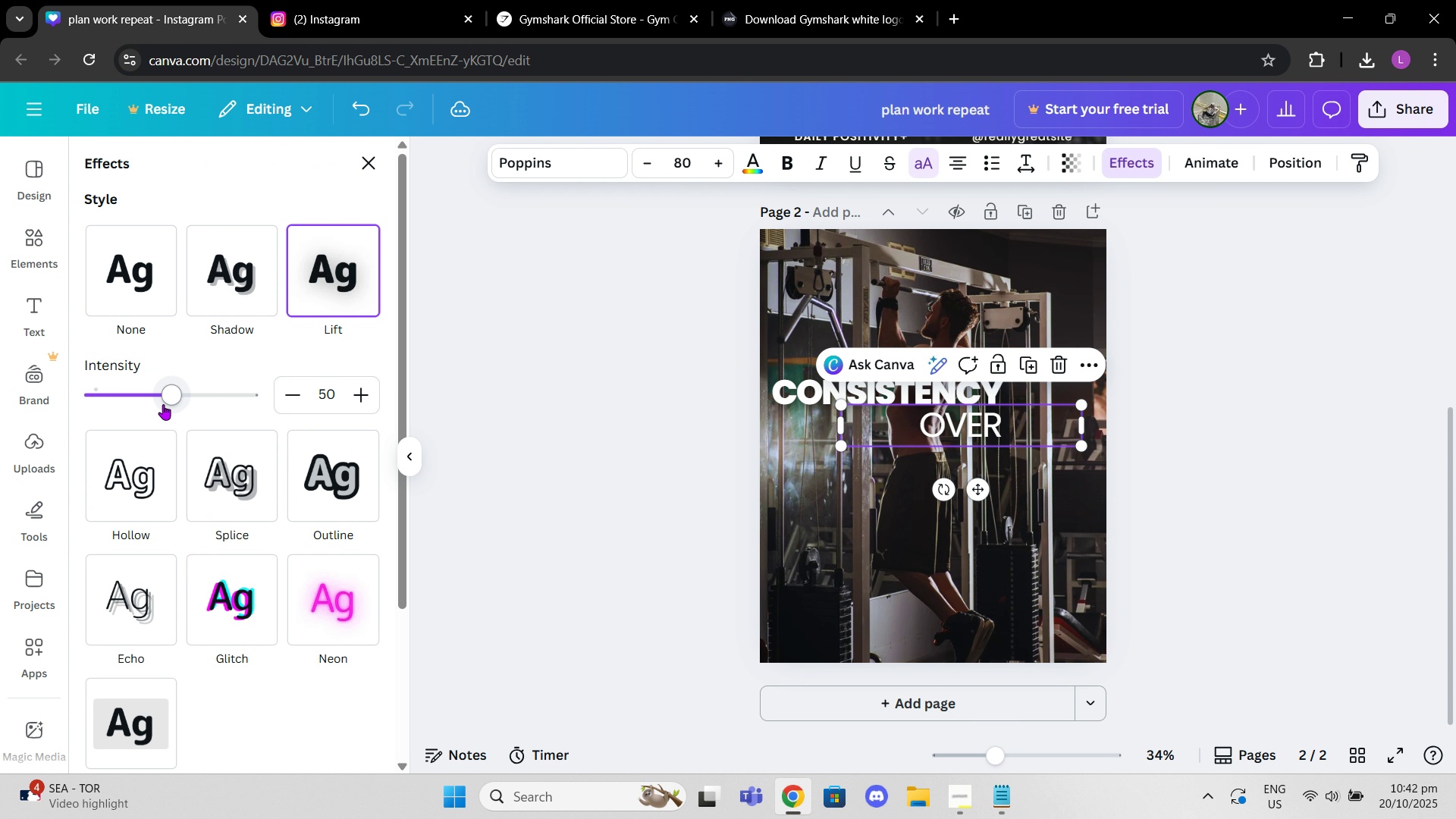 
left_click_drag(start_coordinate=[163, 404], to_coordinate=[344, 391])
 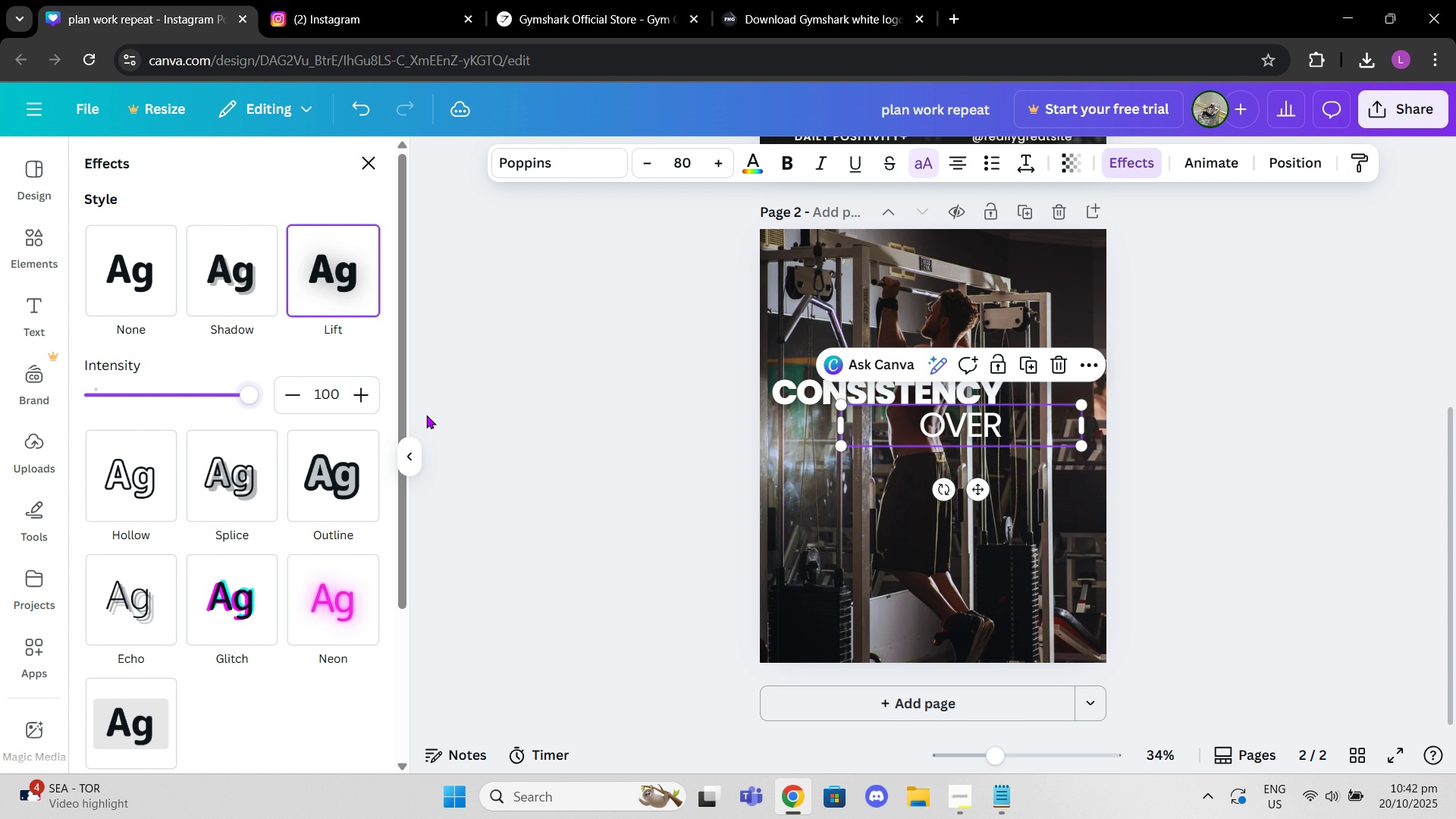 
left_click([426, 415])
 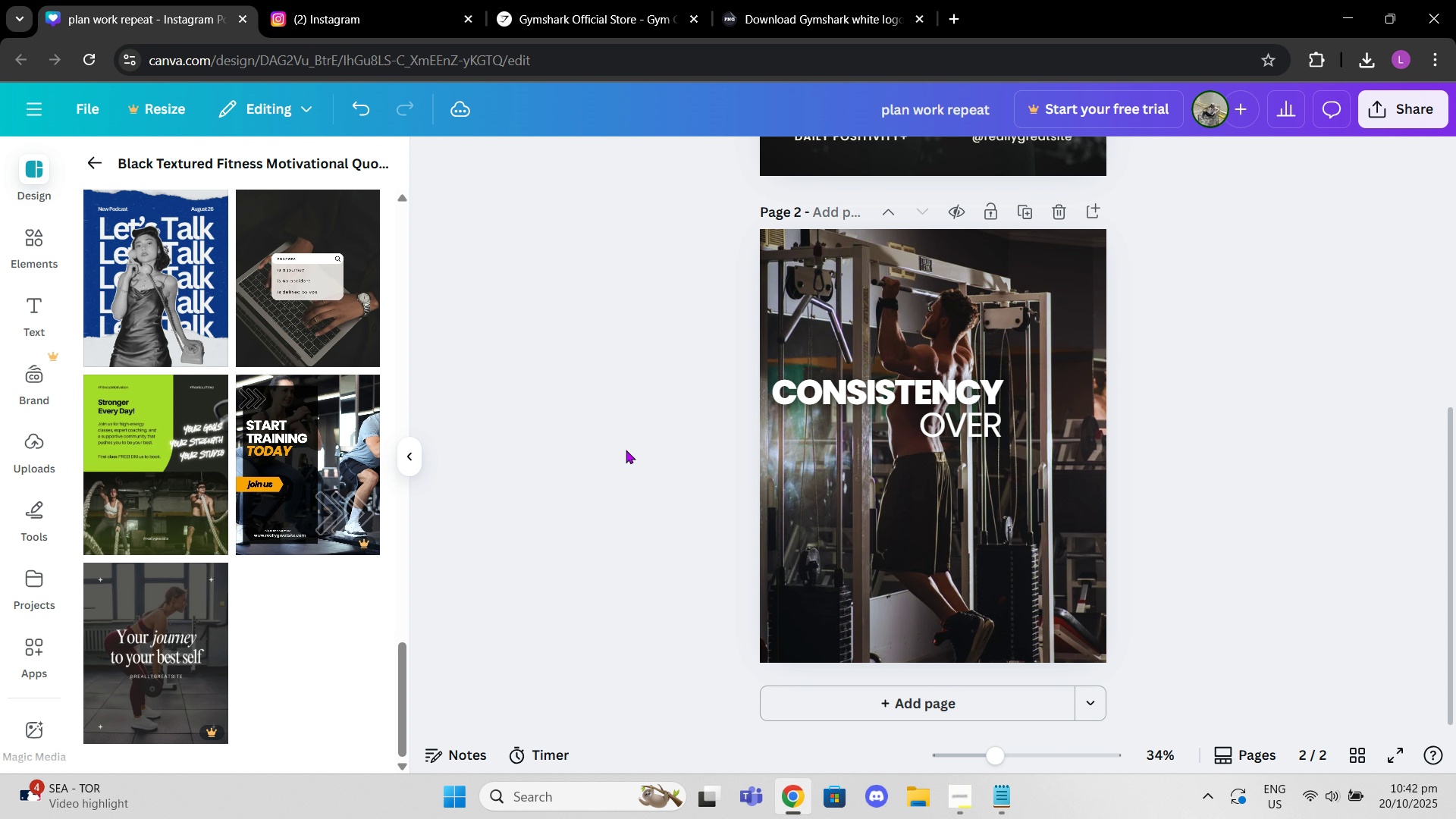 
left_click([626, 450])
 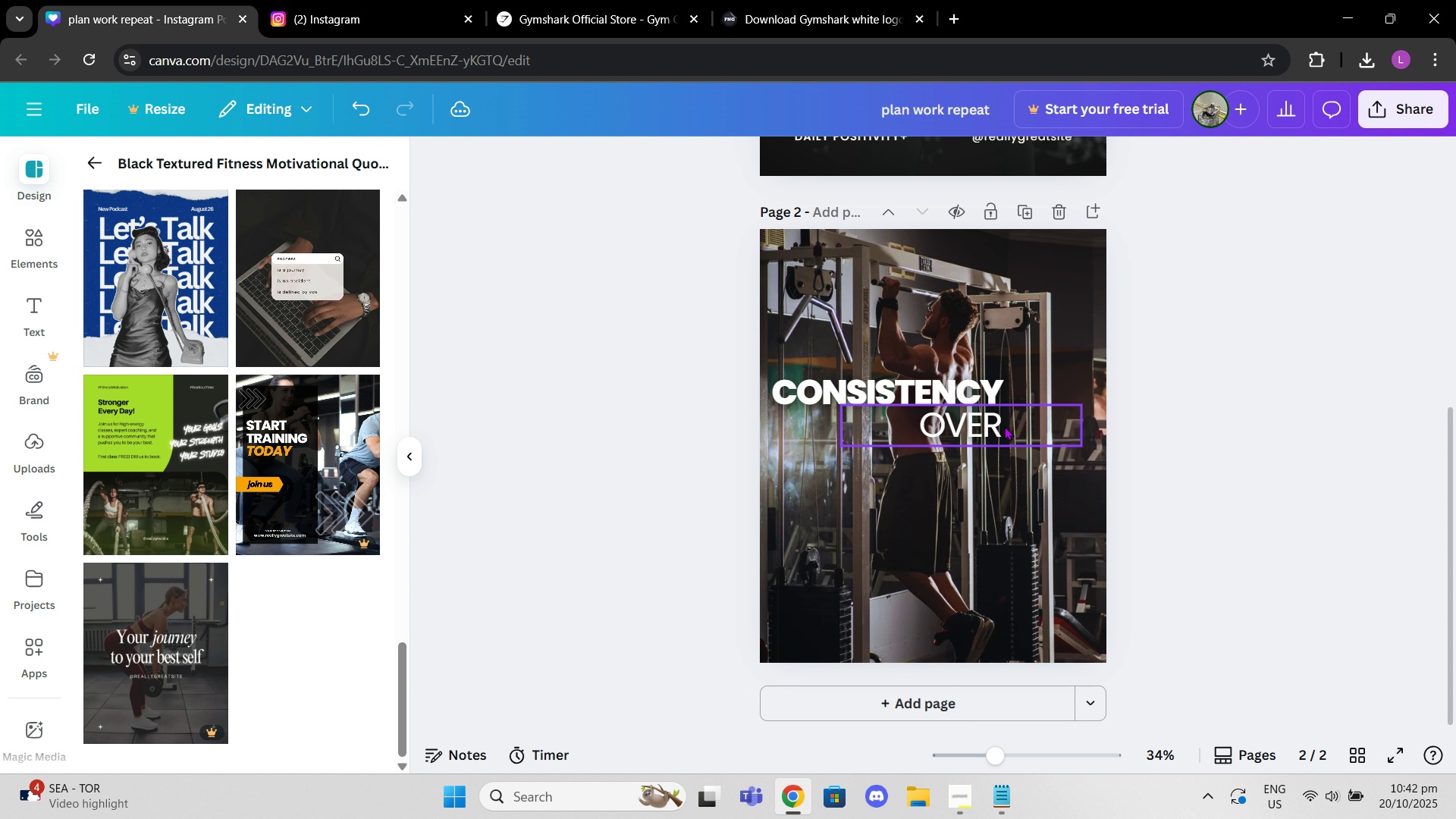 
left_click_drag(start_coordinate=[1004, 426], to_coordinate=[1018, 425])
 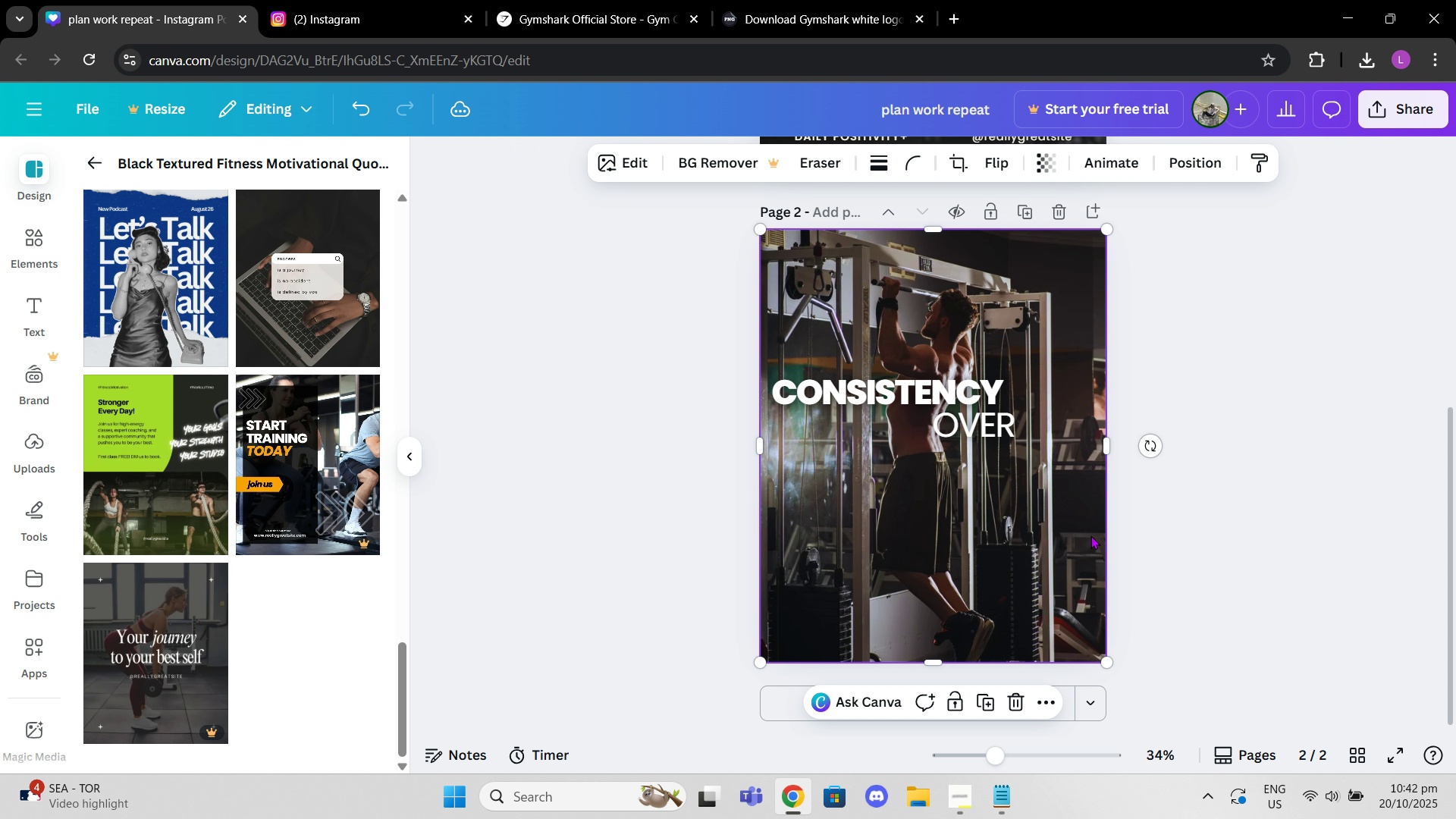 
left_click([1090, 535])
 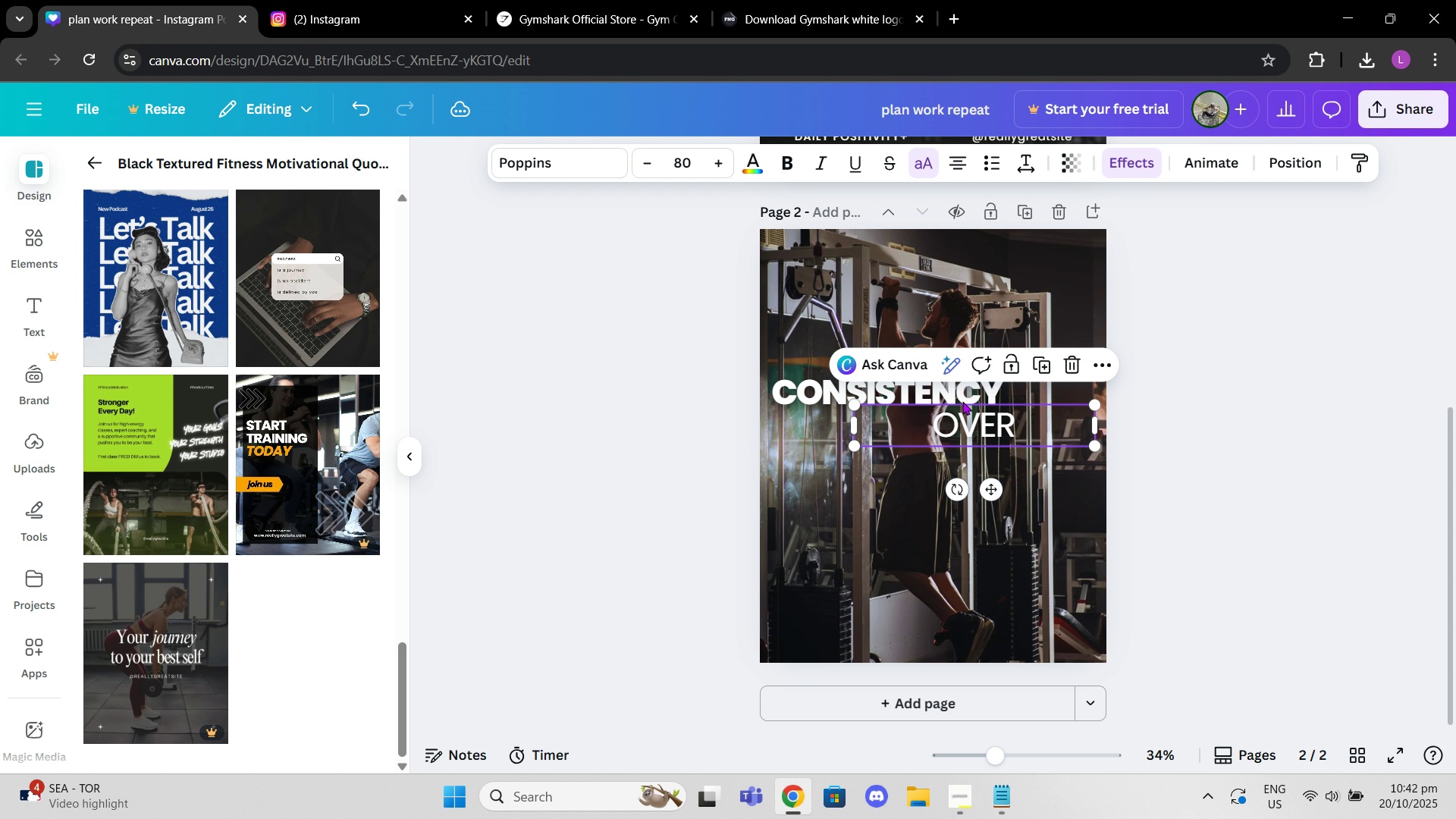 
left_click([962, 401])
 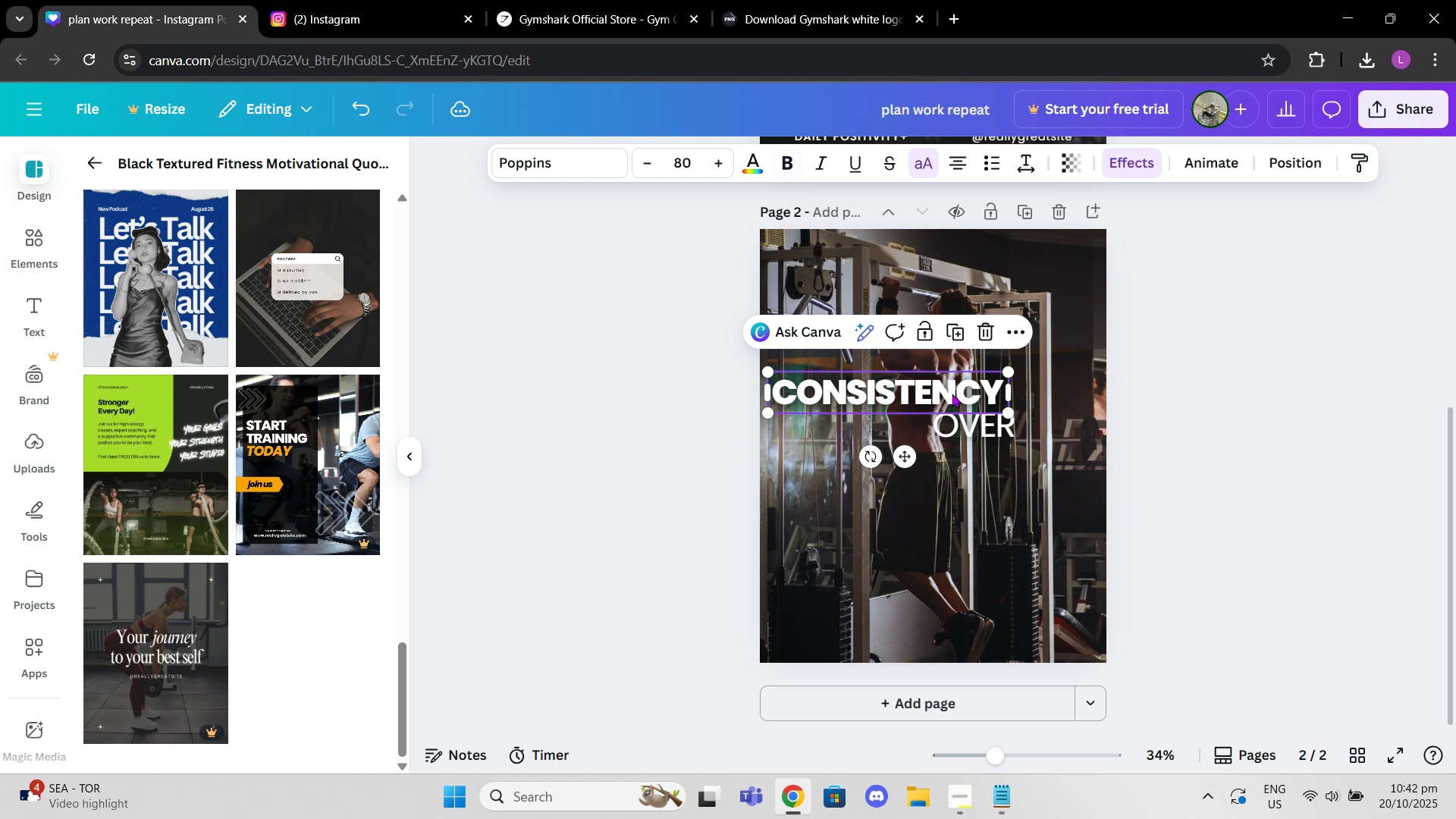 
double_click([952, 394])
 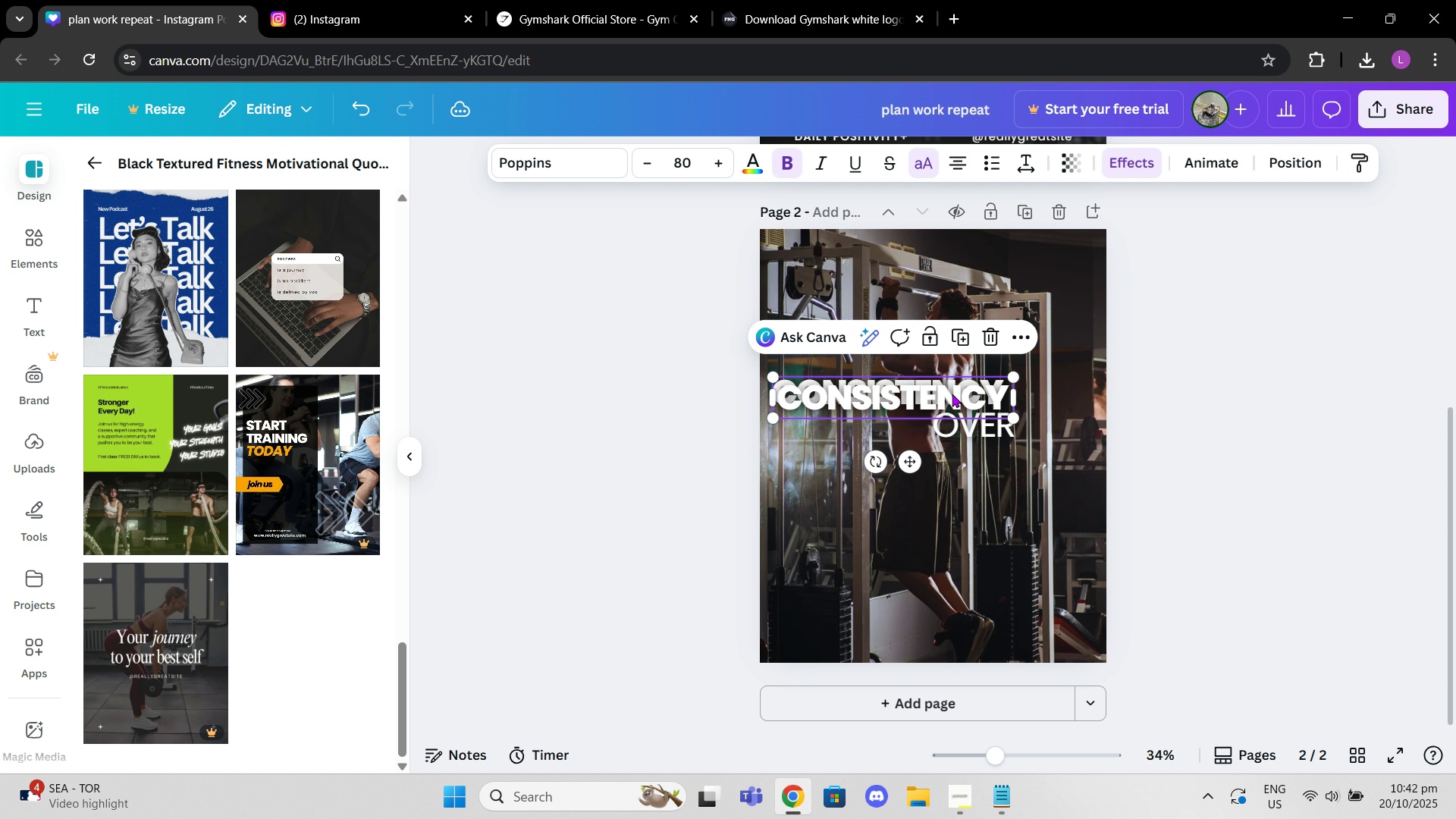 
key(Control+ControlLeft)
 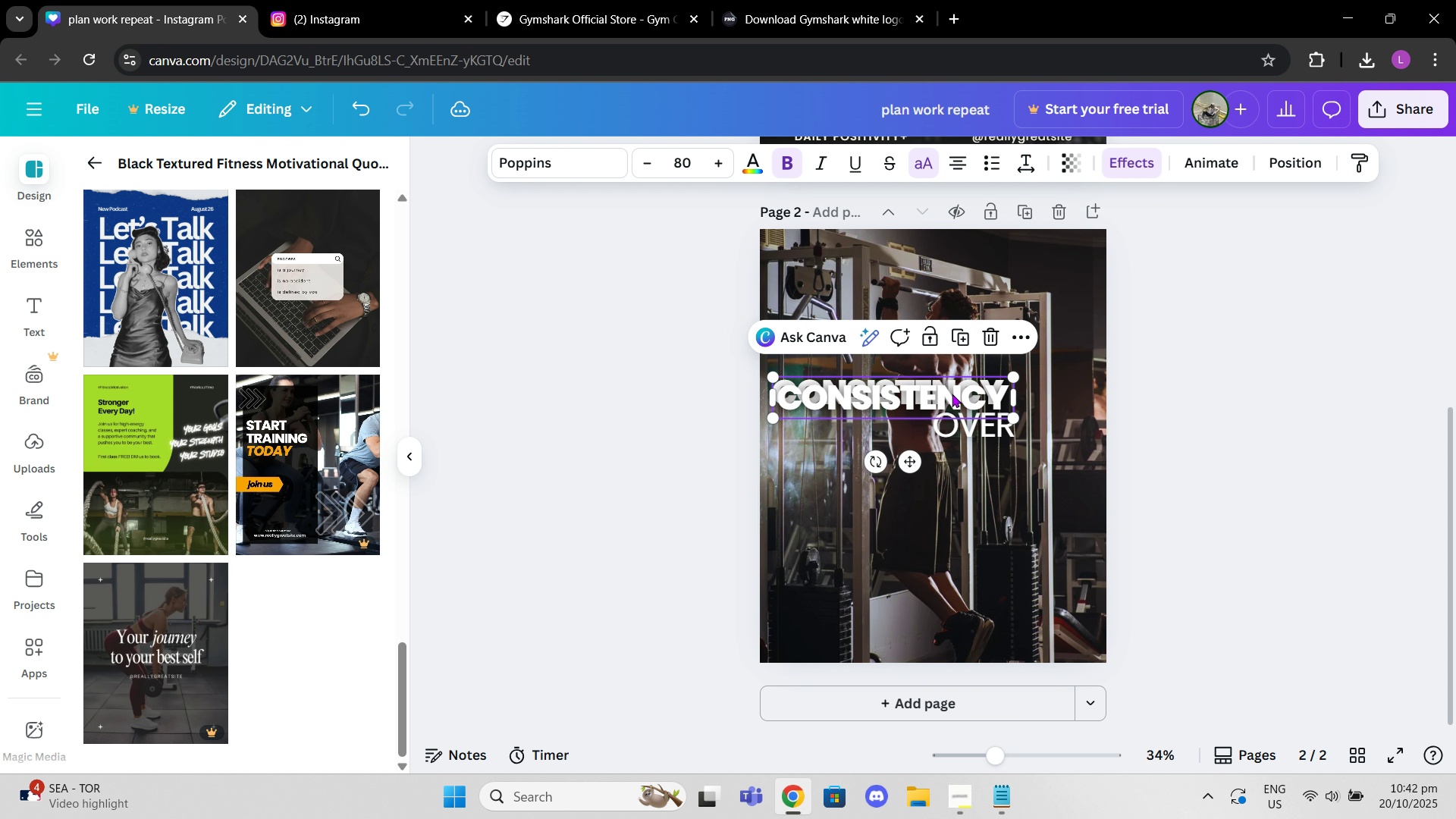 
key(Control+C)
 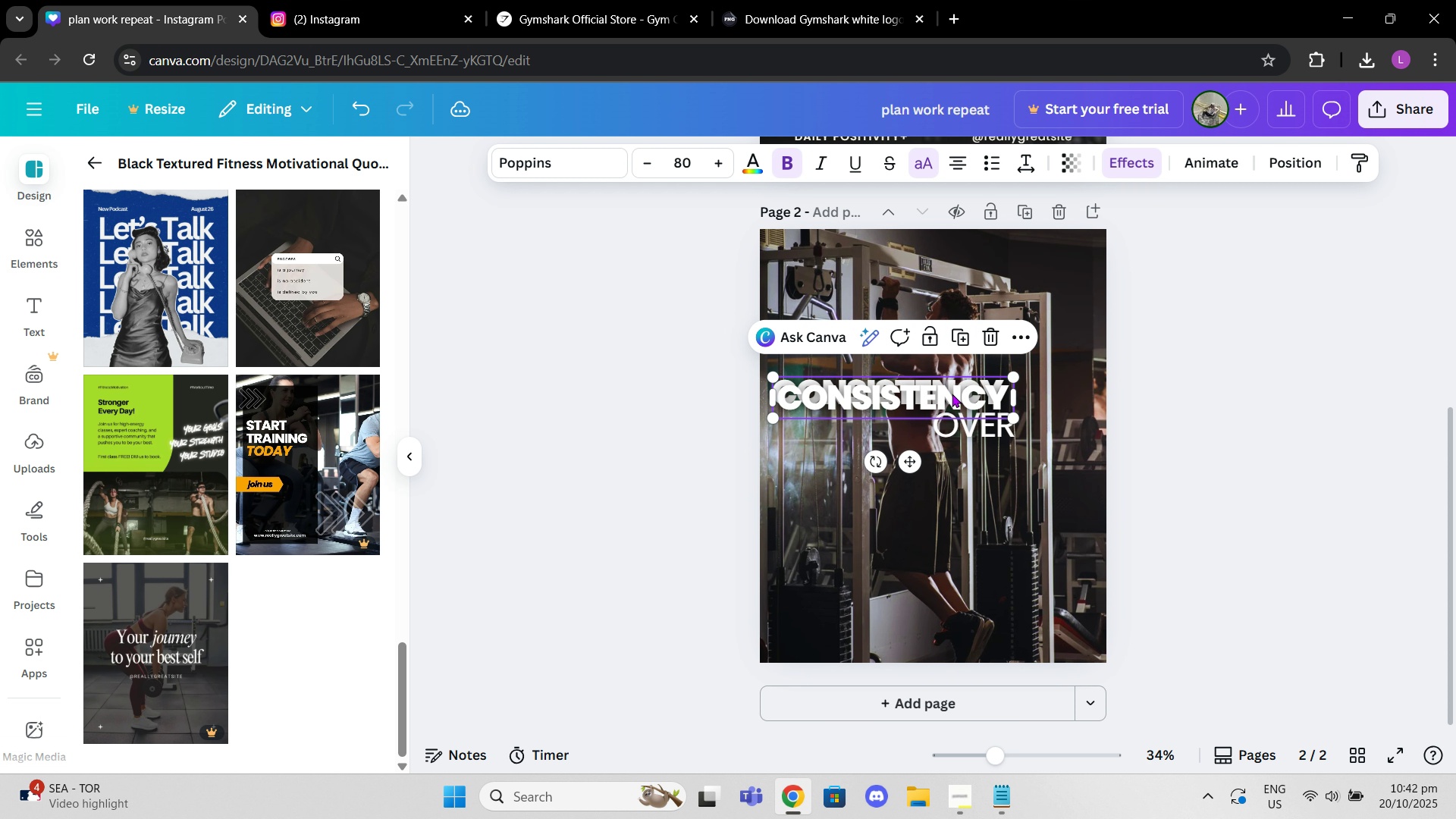 
key(Control+ControlLeft)
 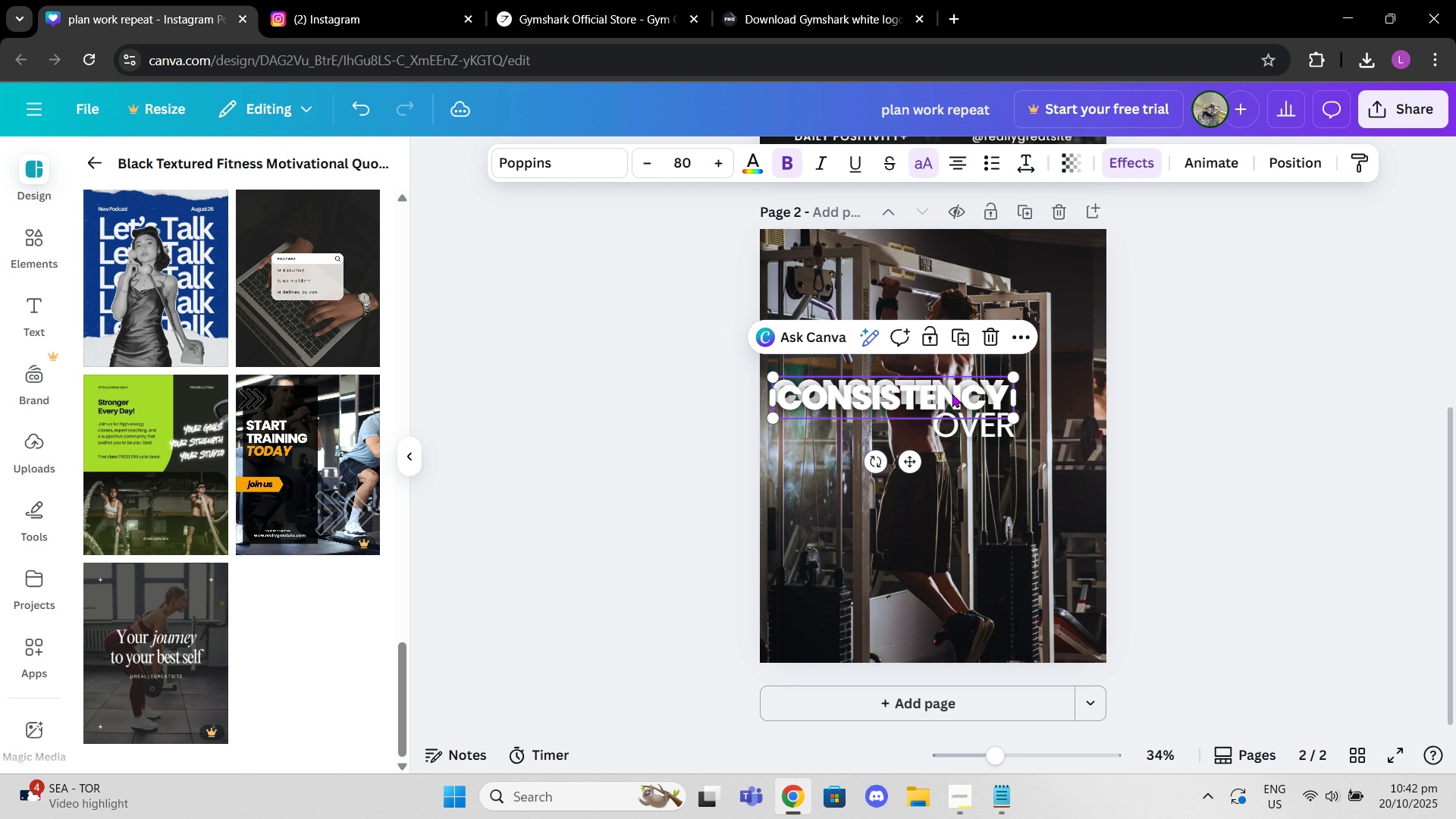 
key(Control+V)
 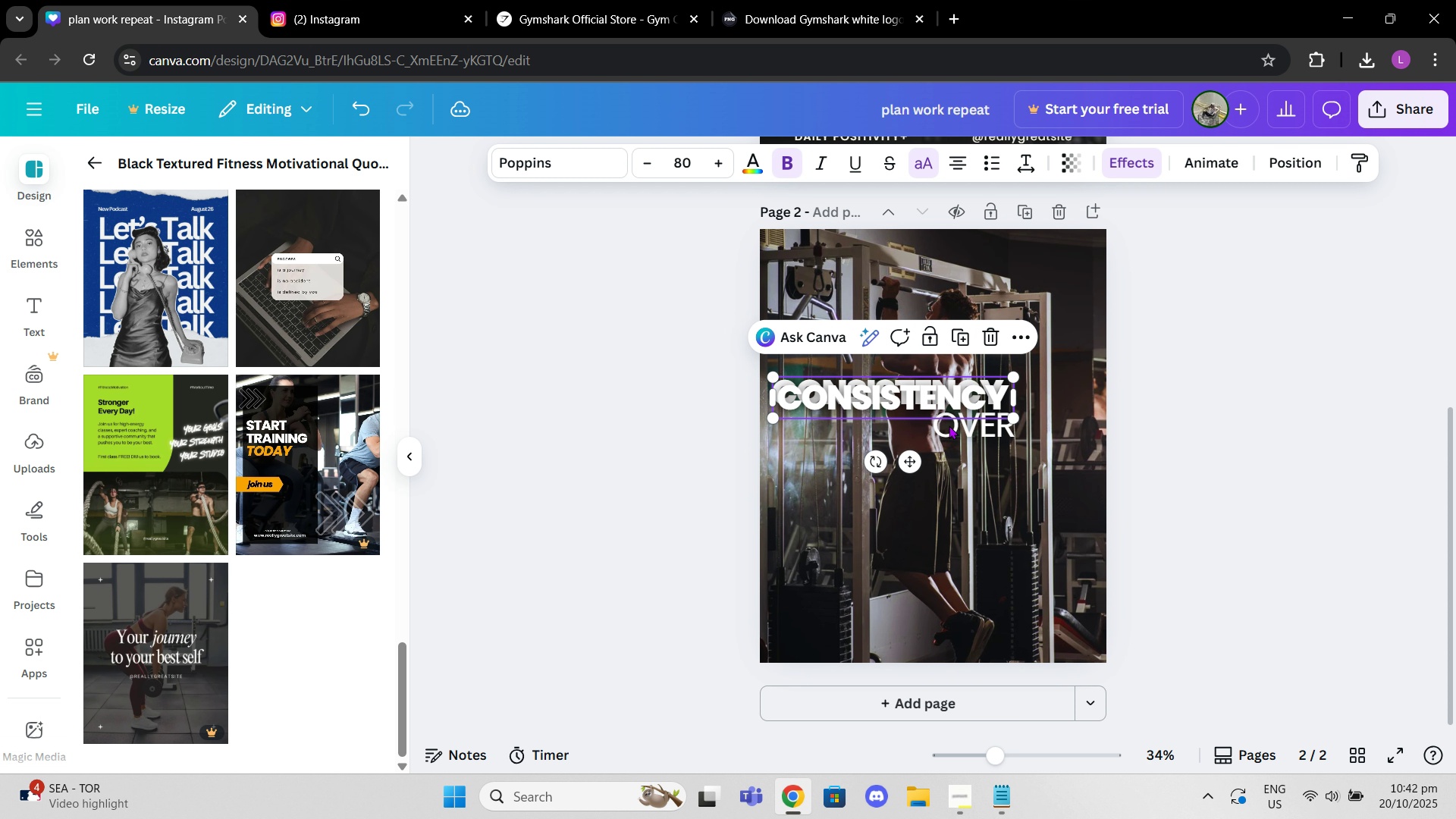 
left_click_drag(start_coordinate=[927, 409], to_coordinate=[1006, 468])
 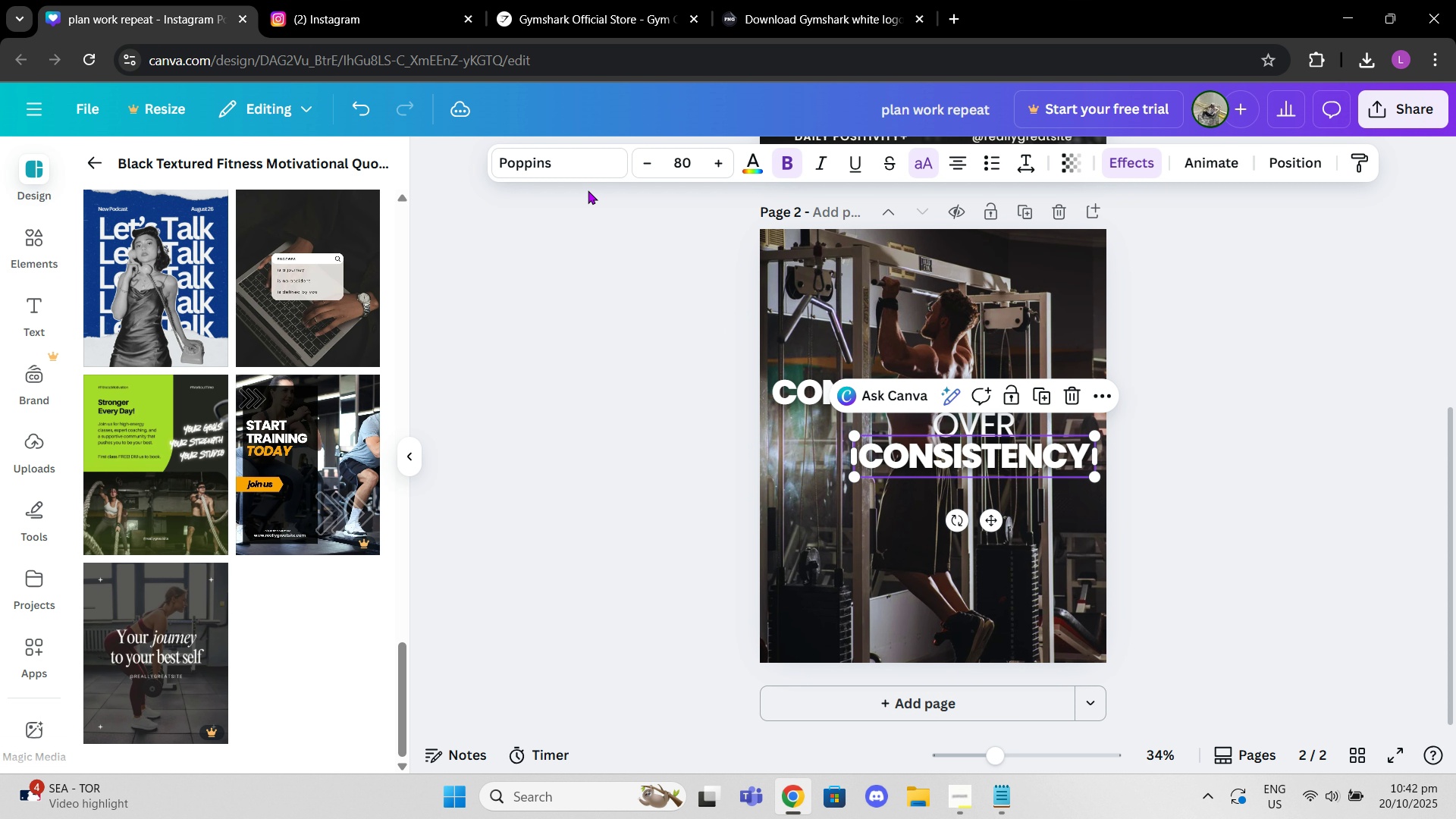 
left_click_drag(start_coordinate=[588, 190], to_coordinate=[582, 185])
 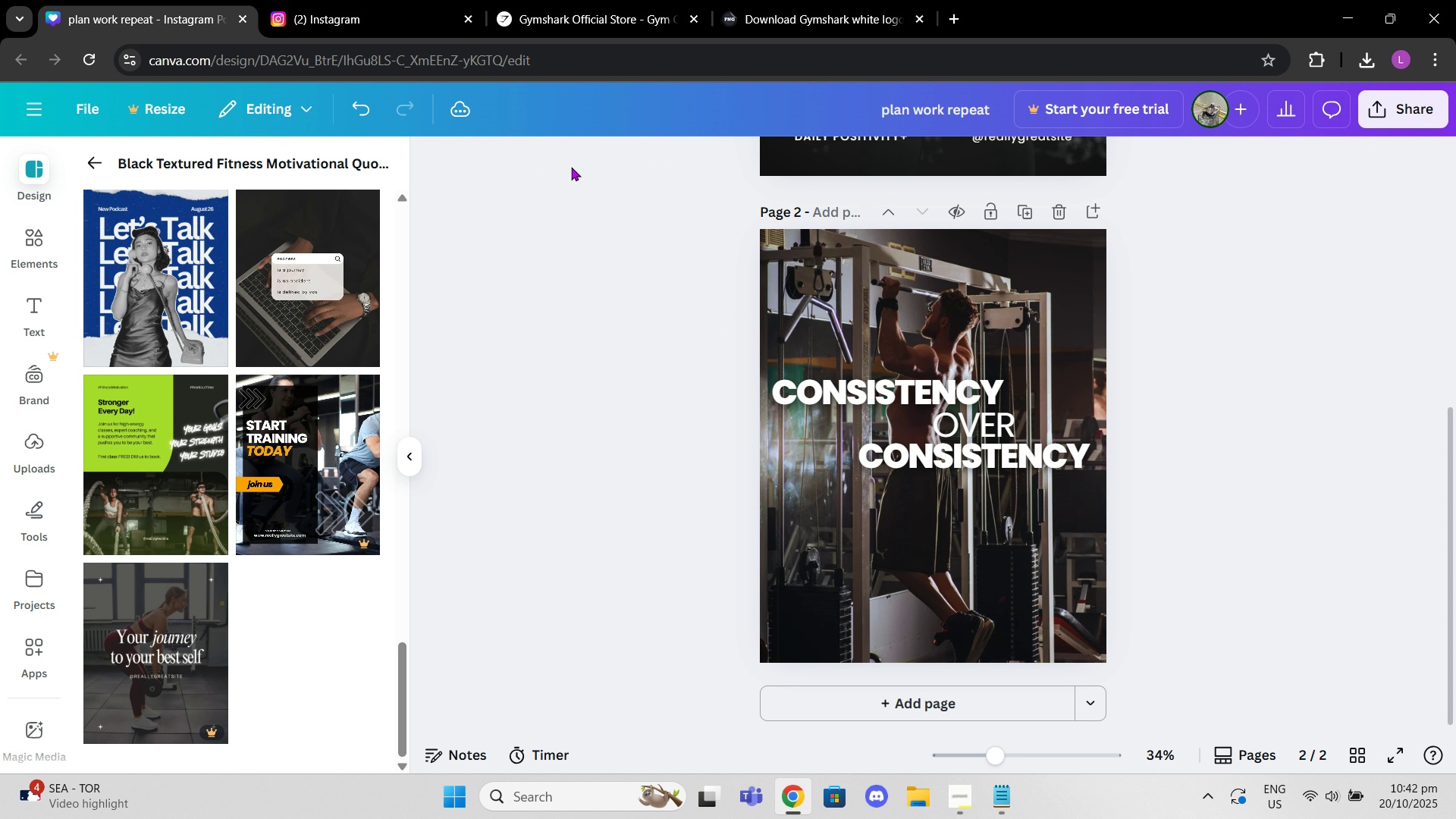 
double_click([571, 167])
 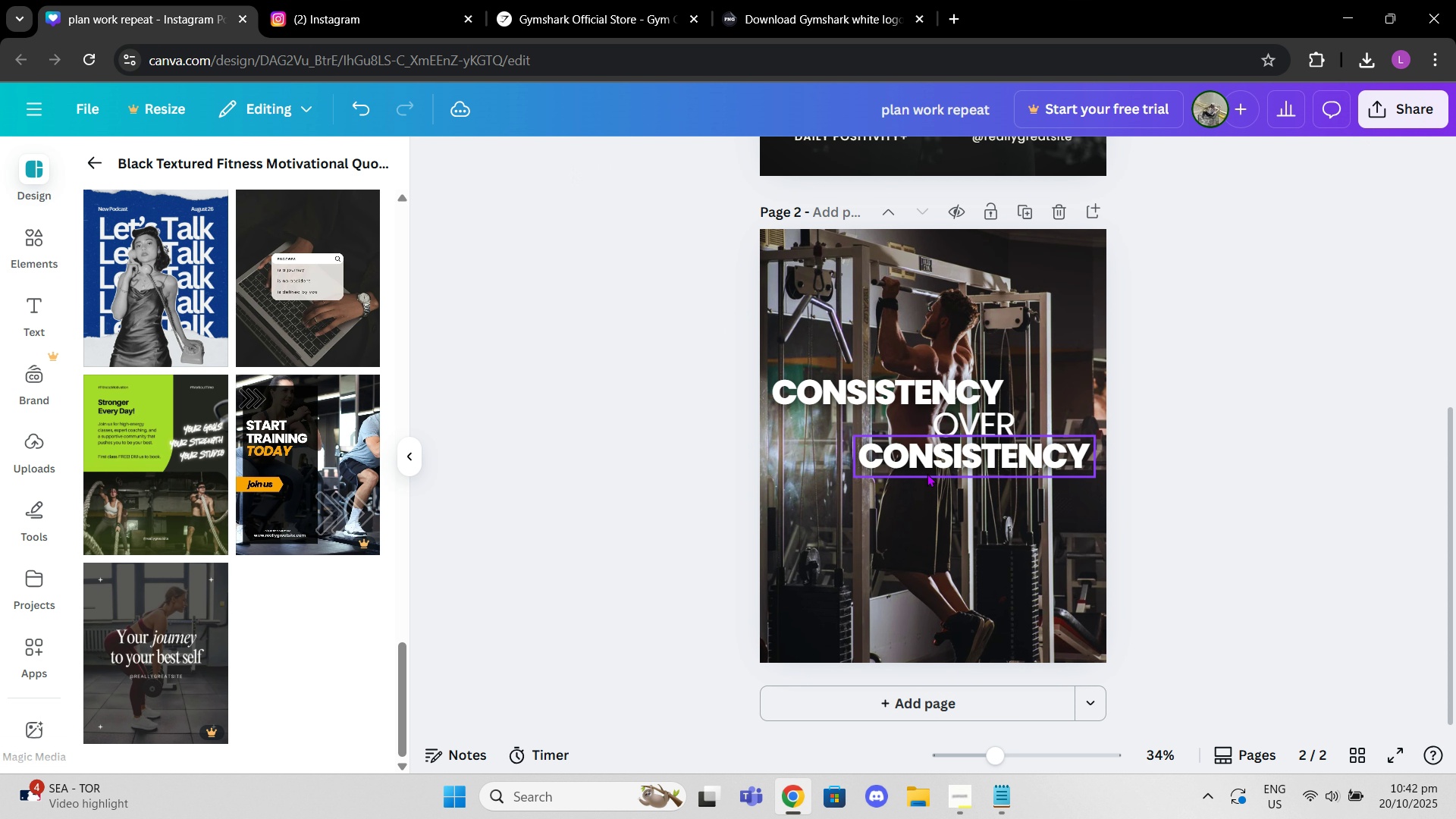 
left_click_drag(start_coordinate=[927, 473], to_coordinate=[923, 469])
 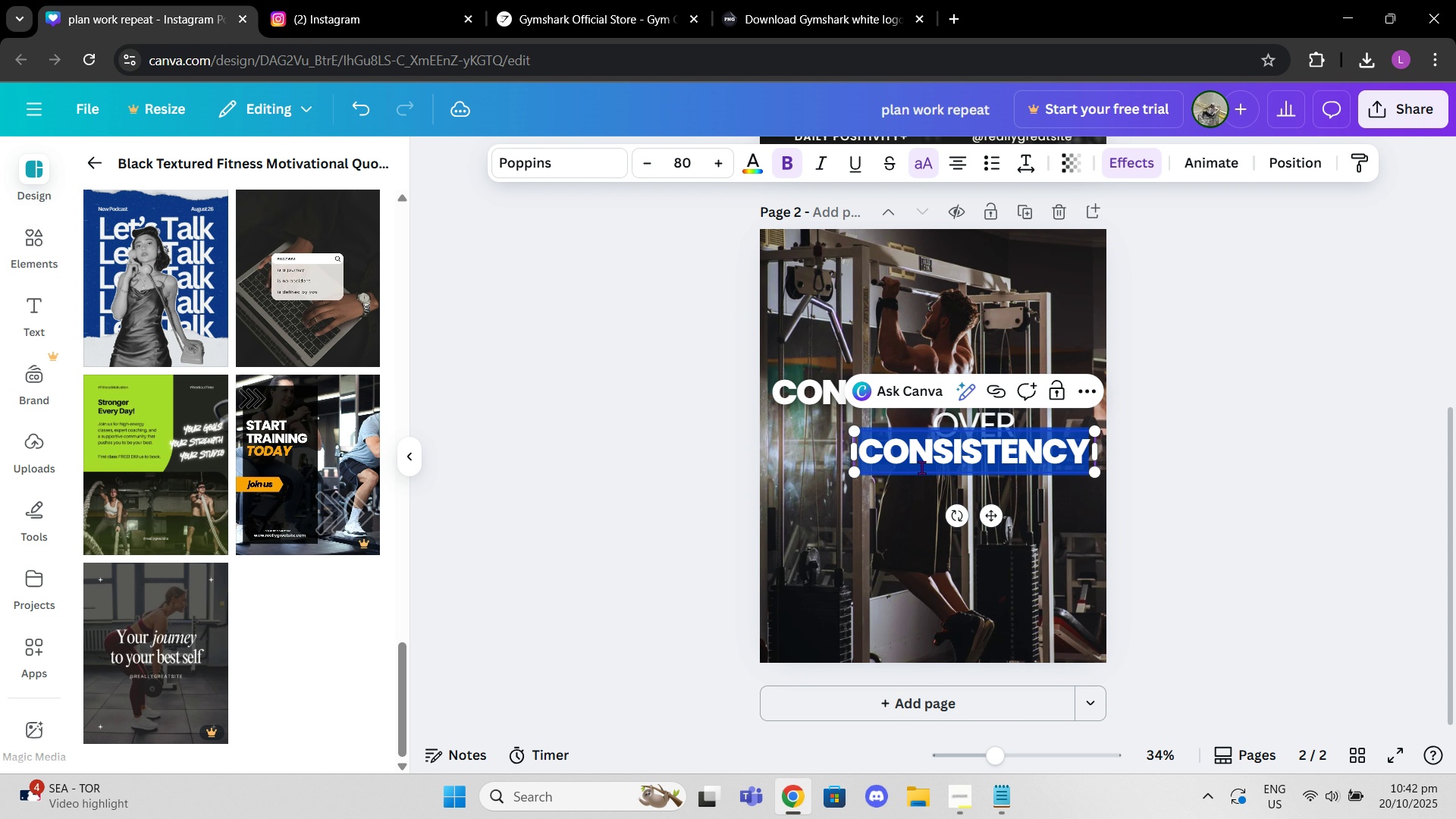 
double_click([921, 467])
 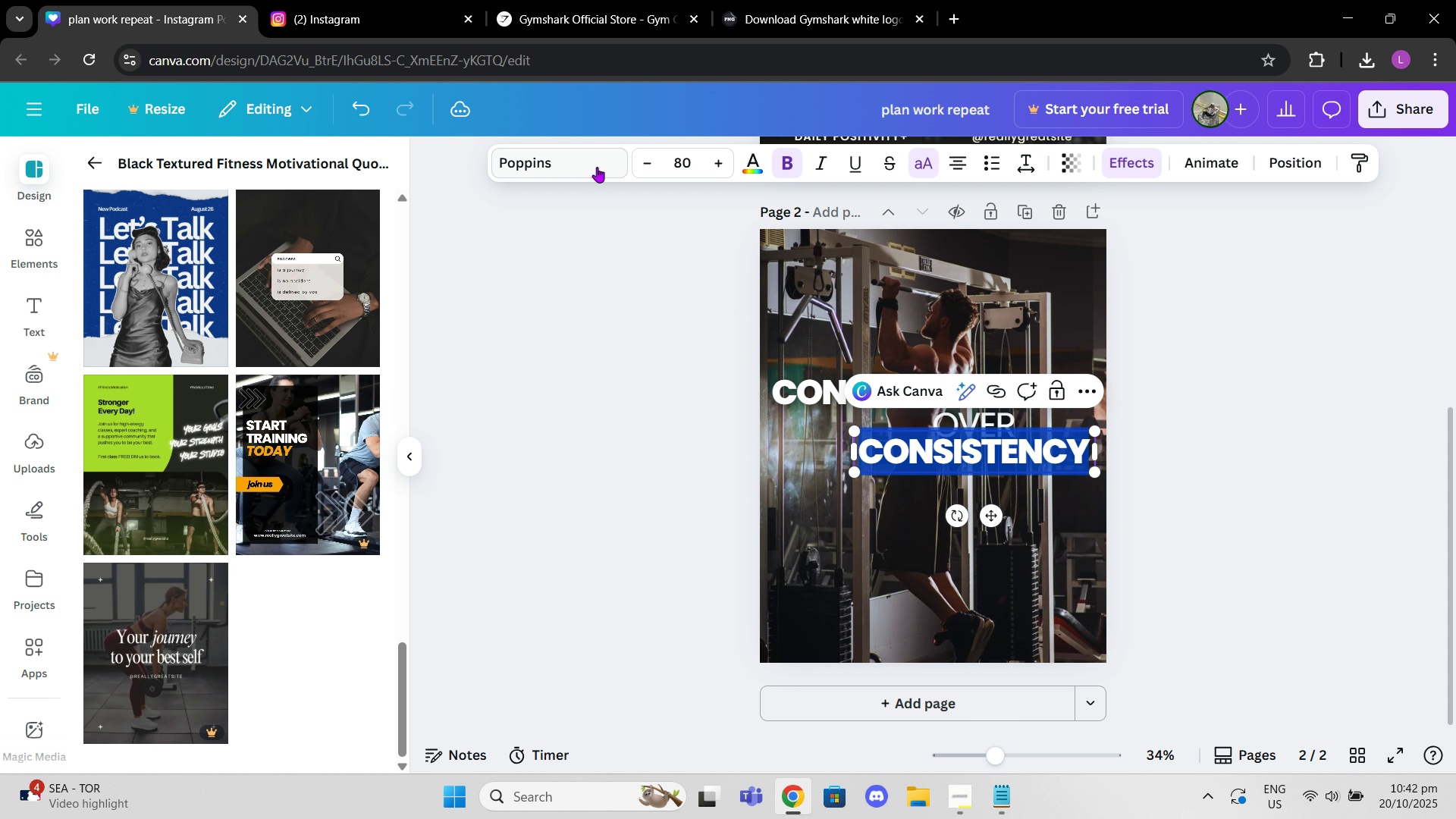 
left_click([597, 167])
 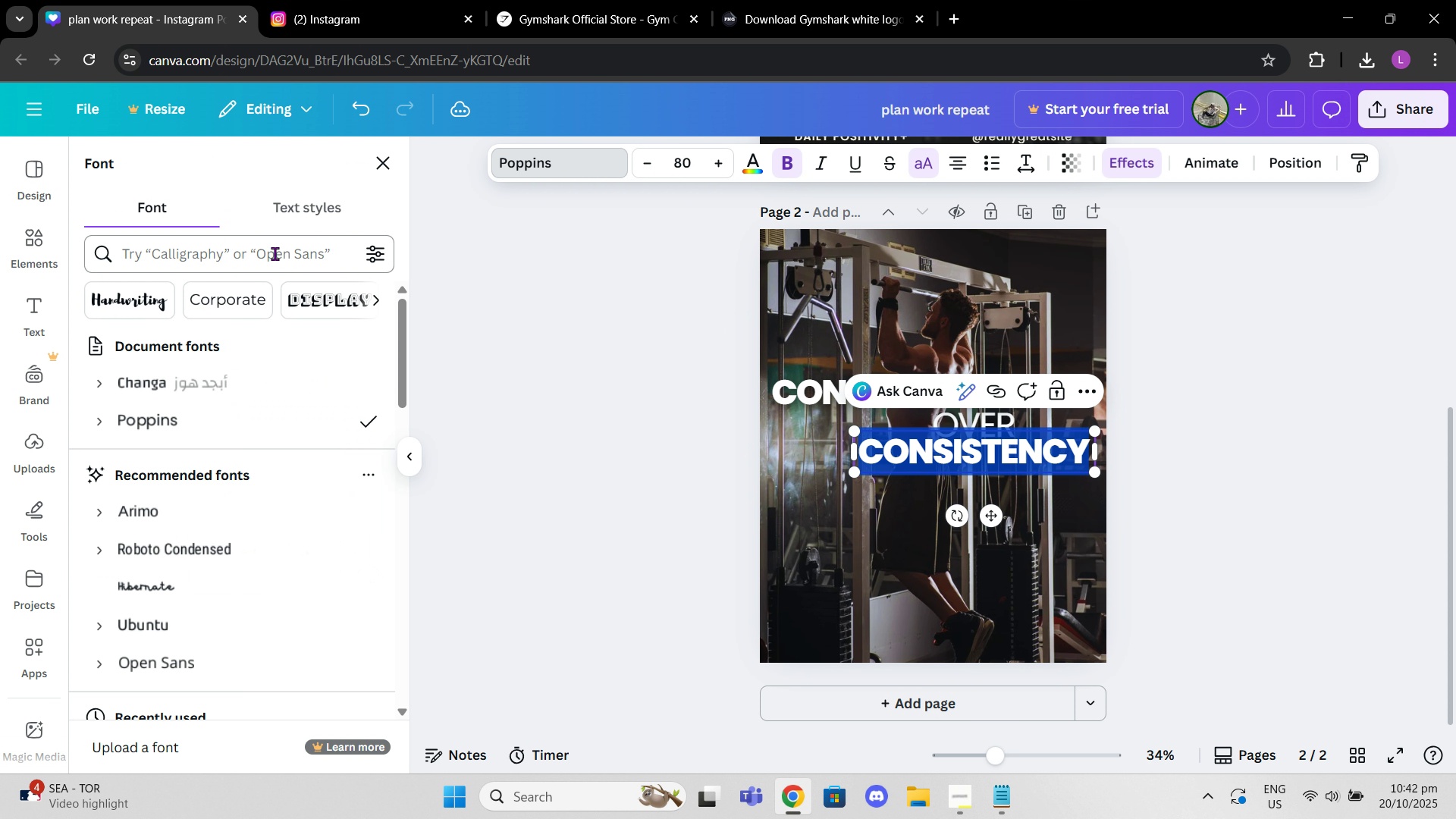 
left_click([269, 249])
 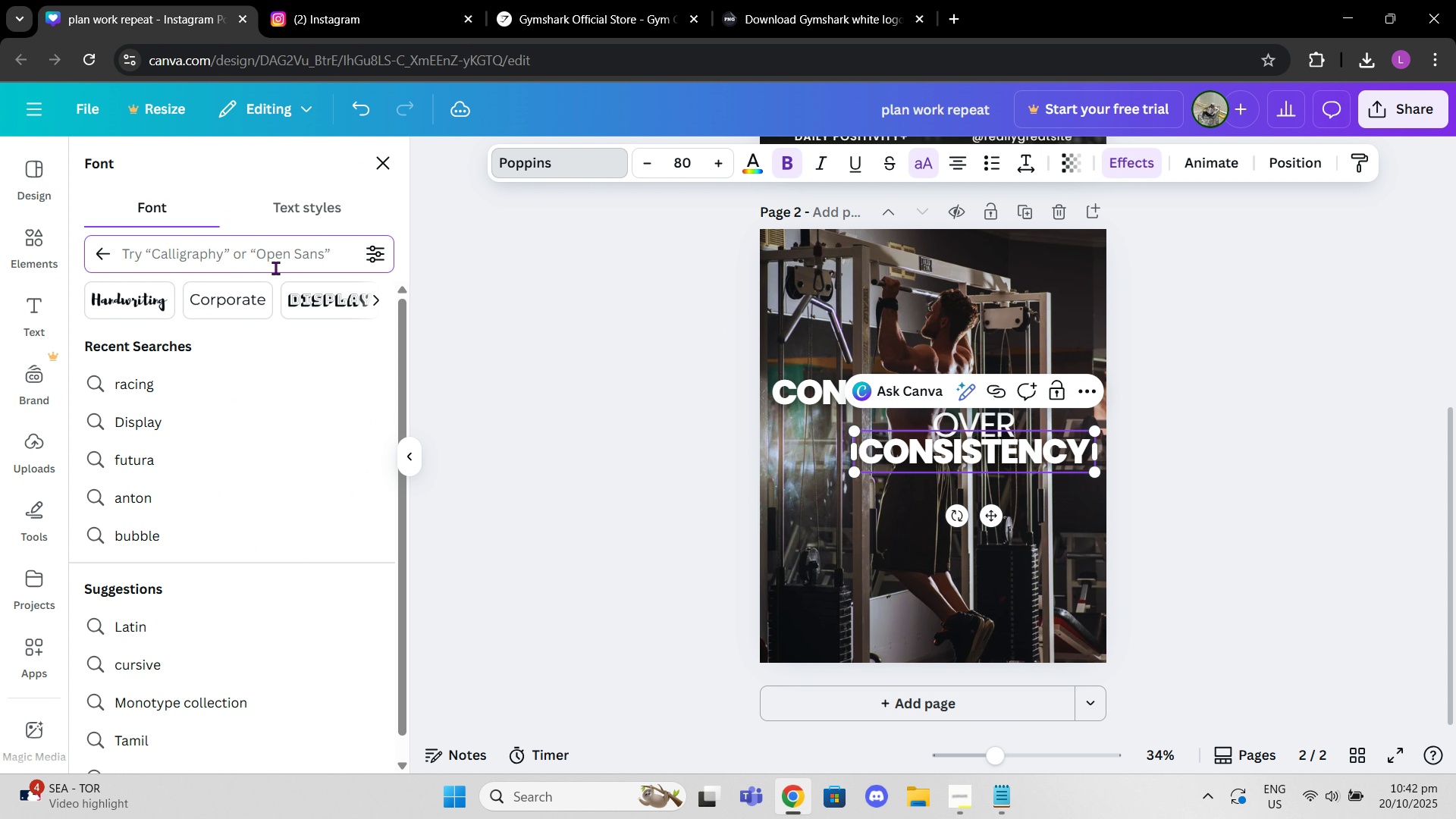 
type(melting)
key(Backspace)
key(Backspace)
key(Backspace)
key(Backspace)
key(Backspace)
key(Backspace)
key(Backspace)
key(Backspace)
type(fade)
 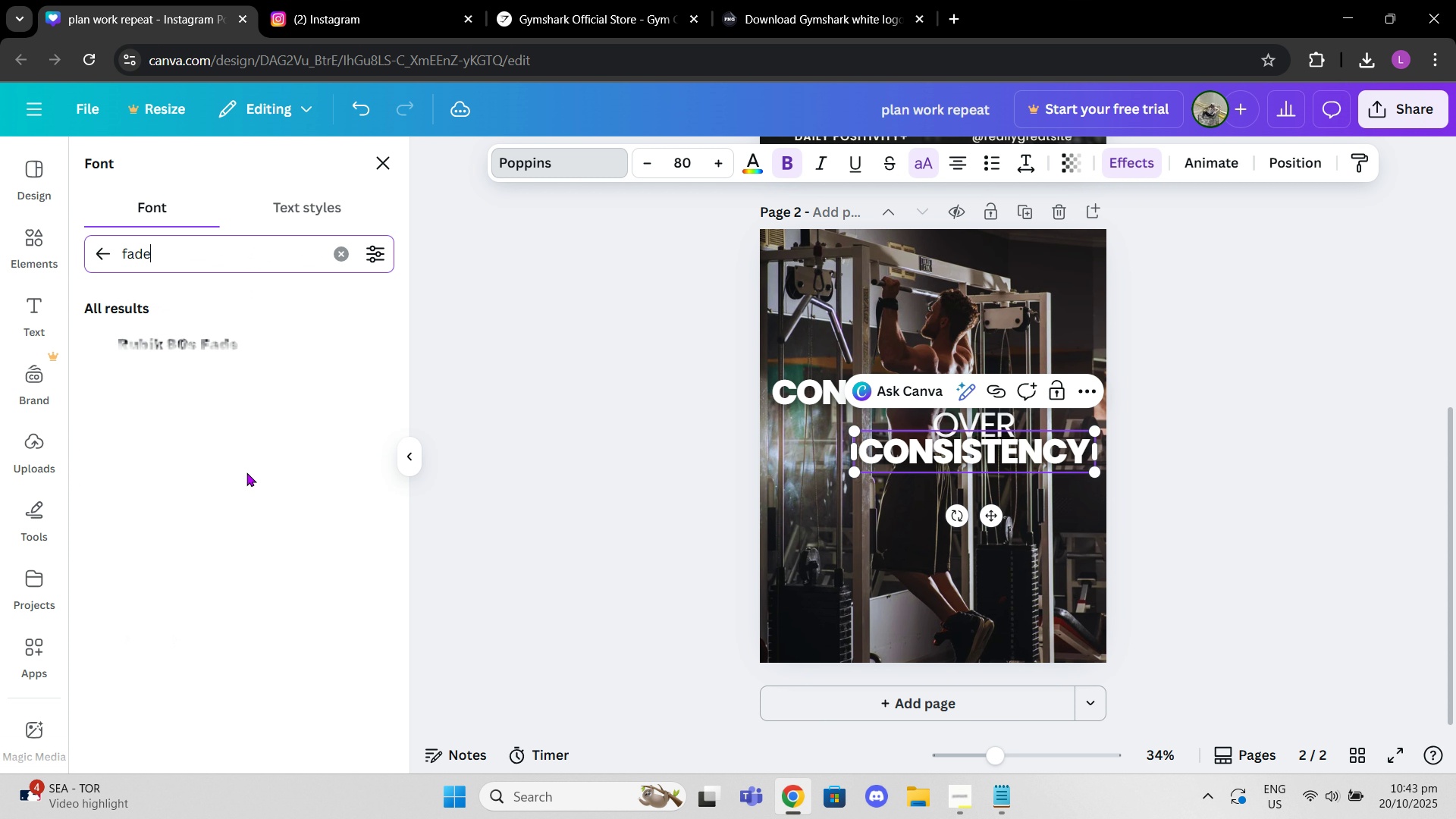 
left_click([241, 353])
 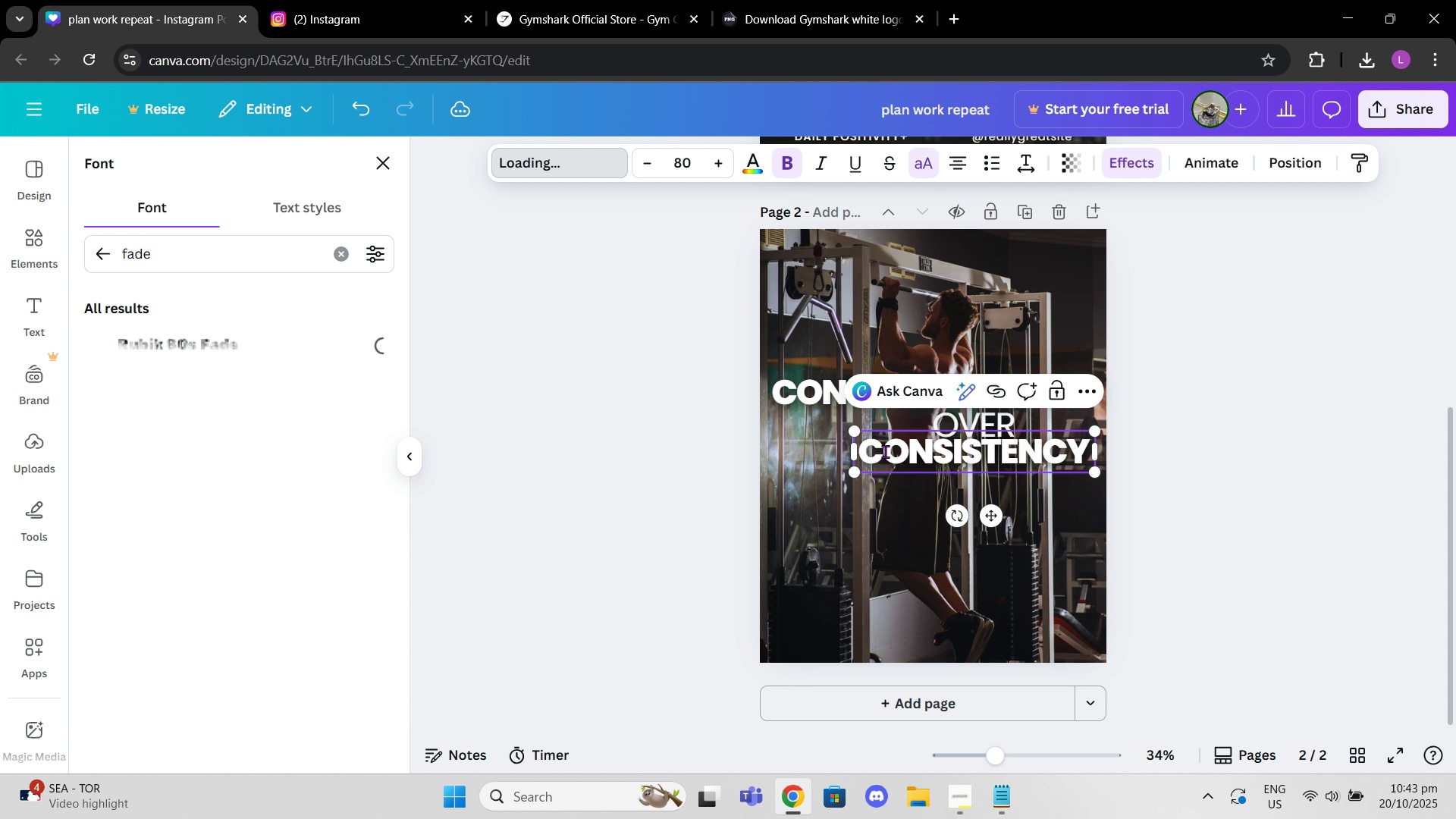 
left_click([885, 451])
 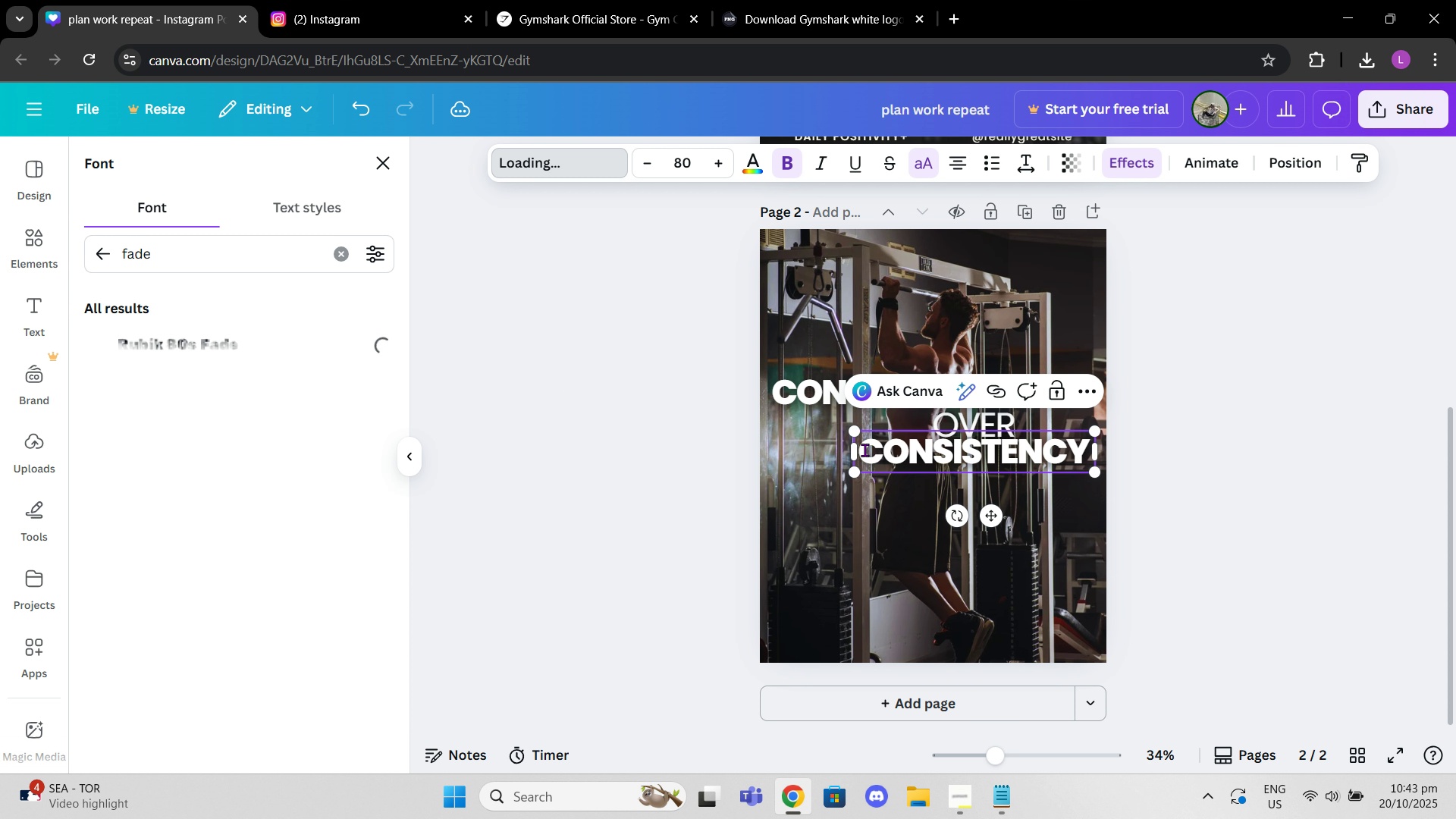 
left_click([864, 450])
 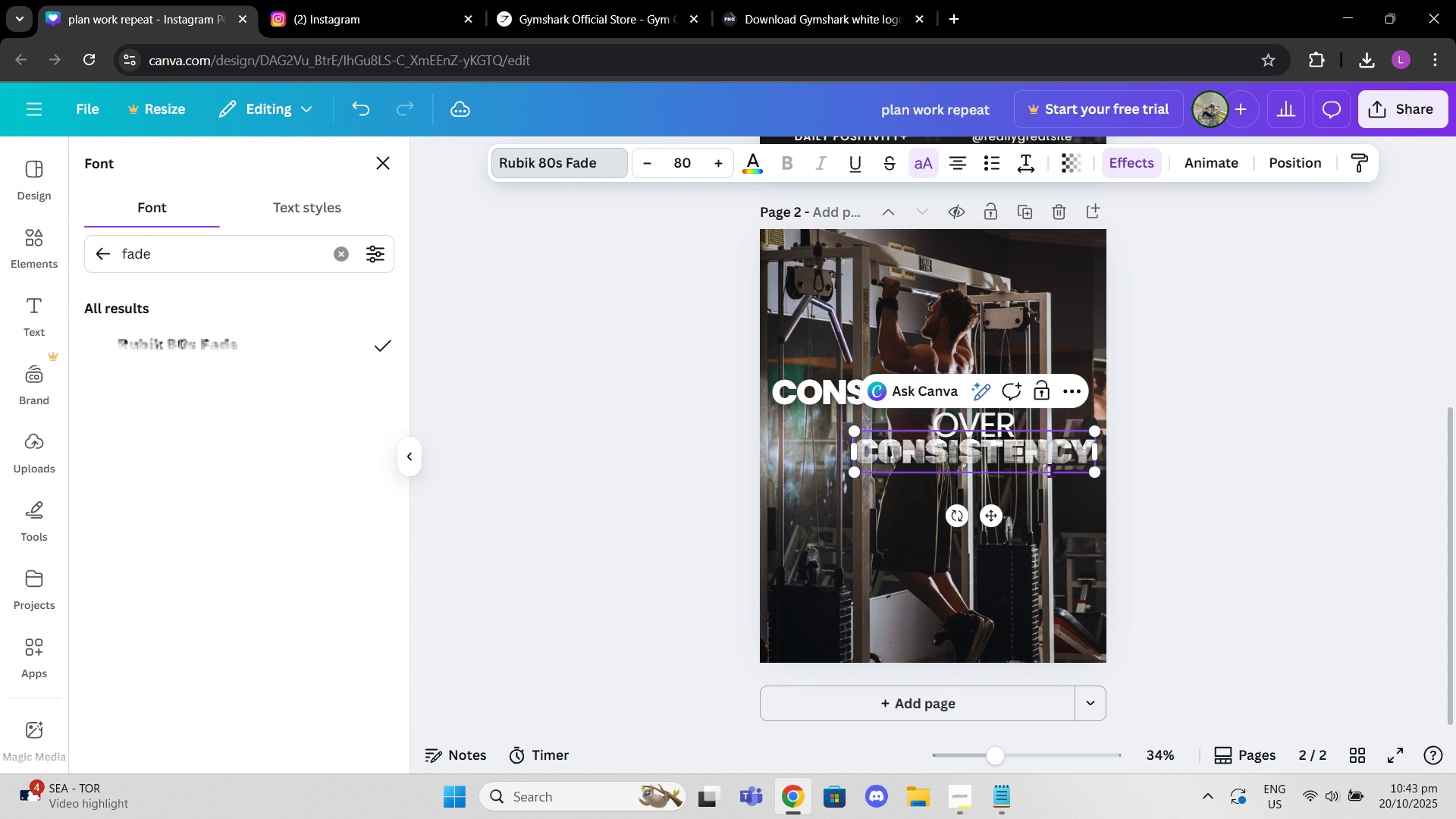 
left_click([1057, 465])
 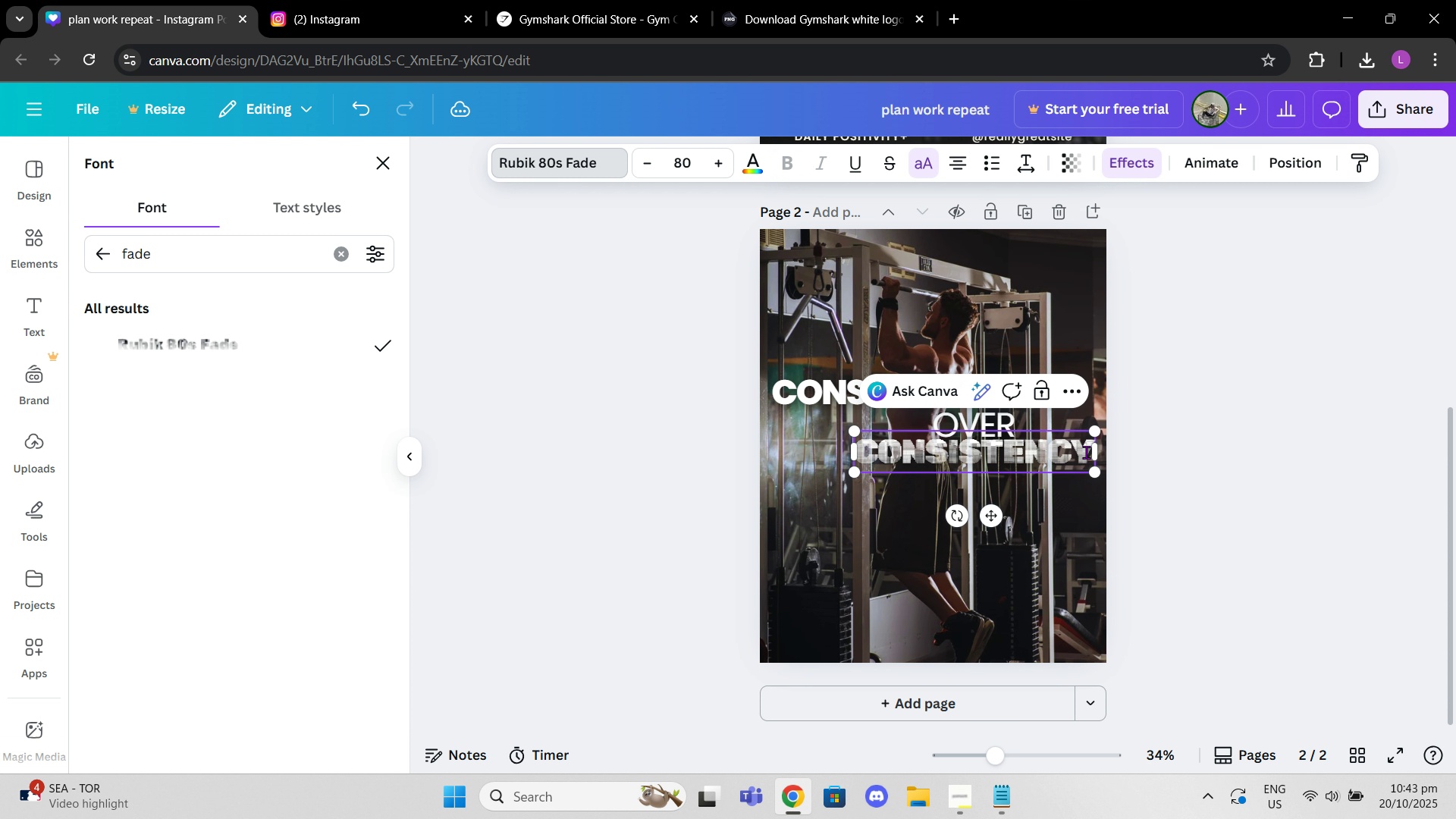 
left_click_drag(start_coordinate=[1087, 452], to_coordinate=[770, 431])
 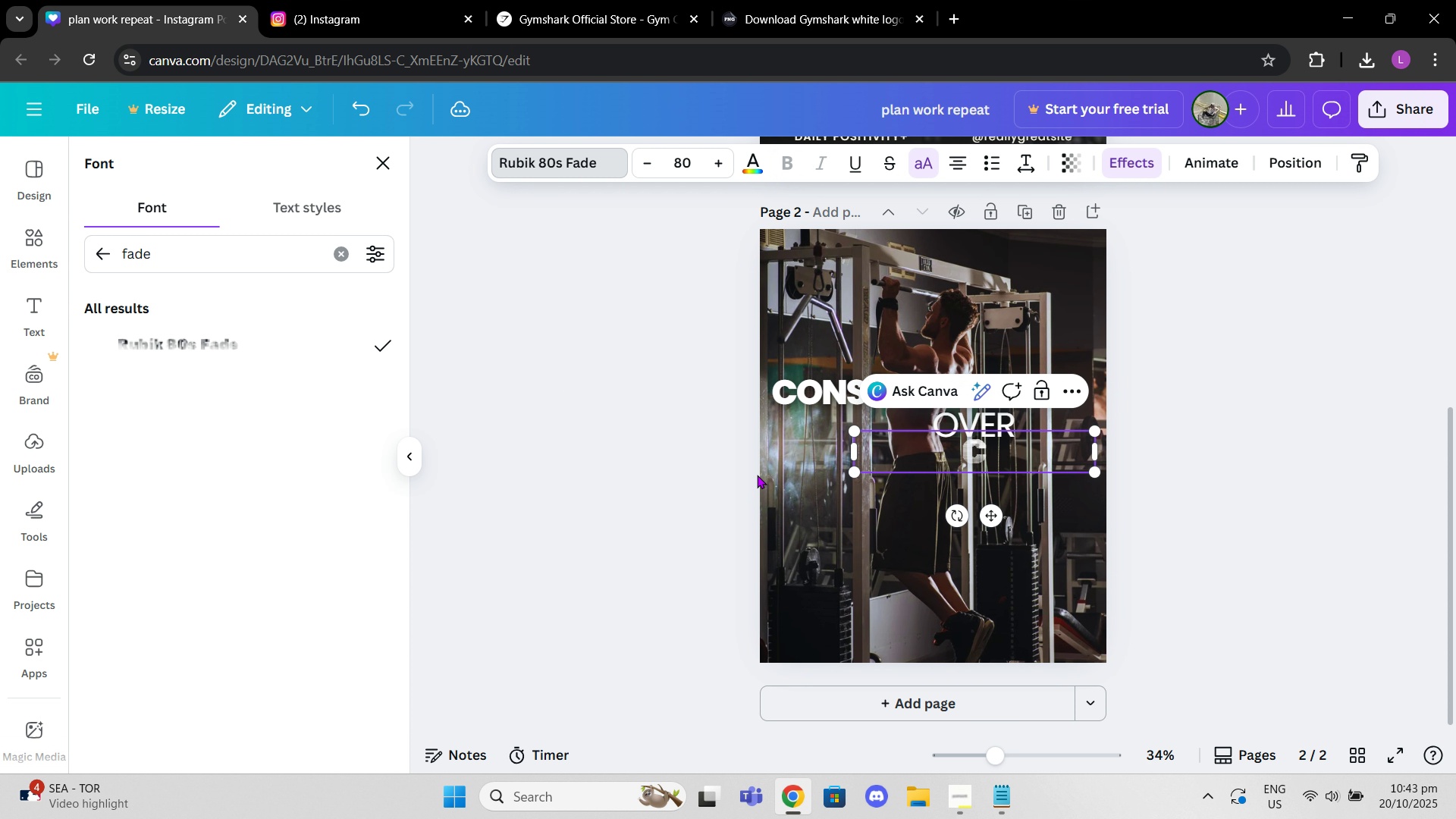 
type(comfort)
 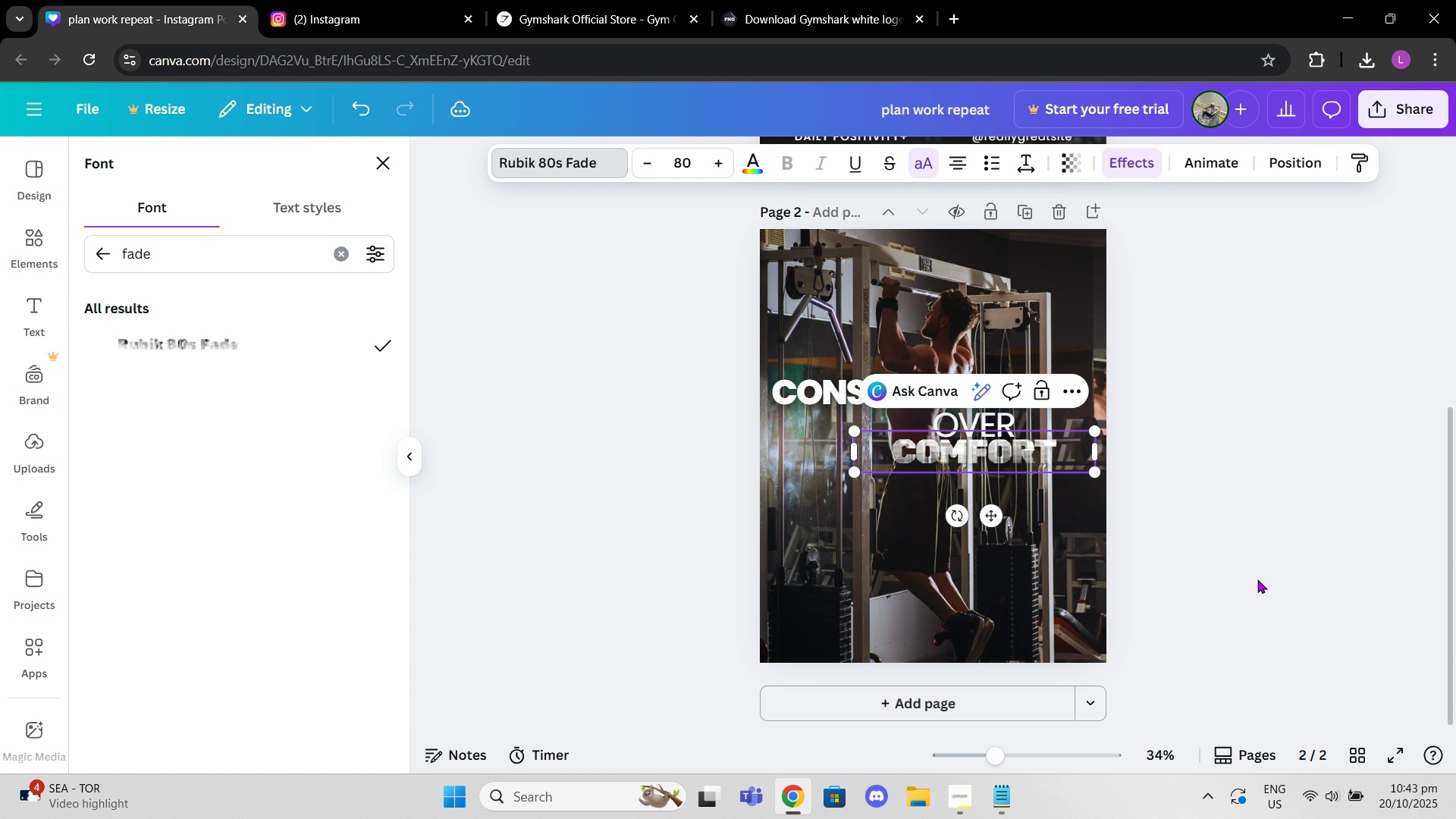 
left_click([1258, 579])
 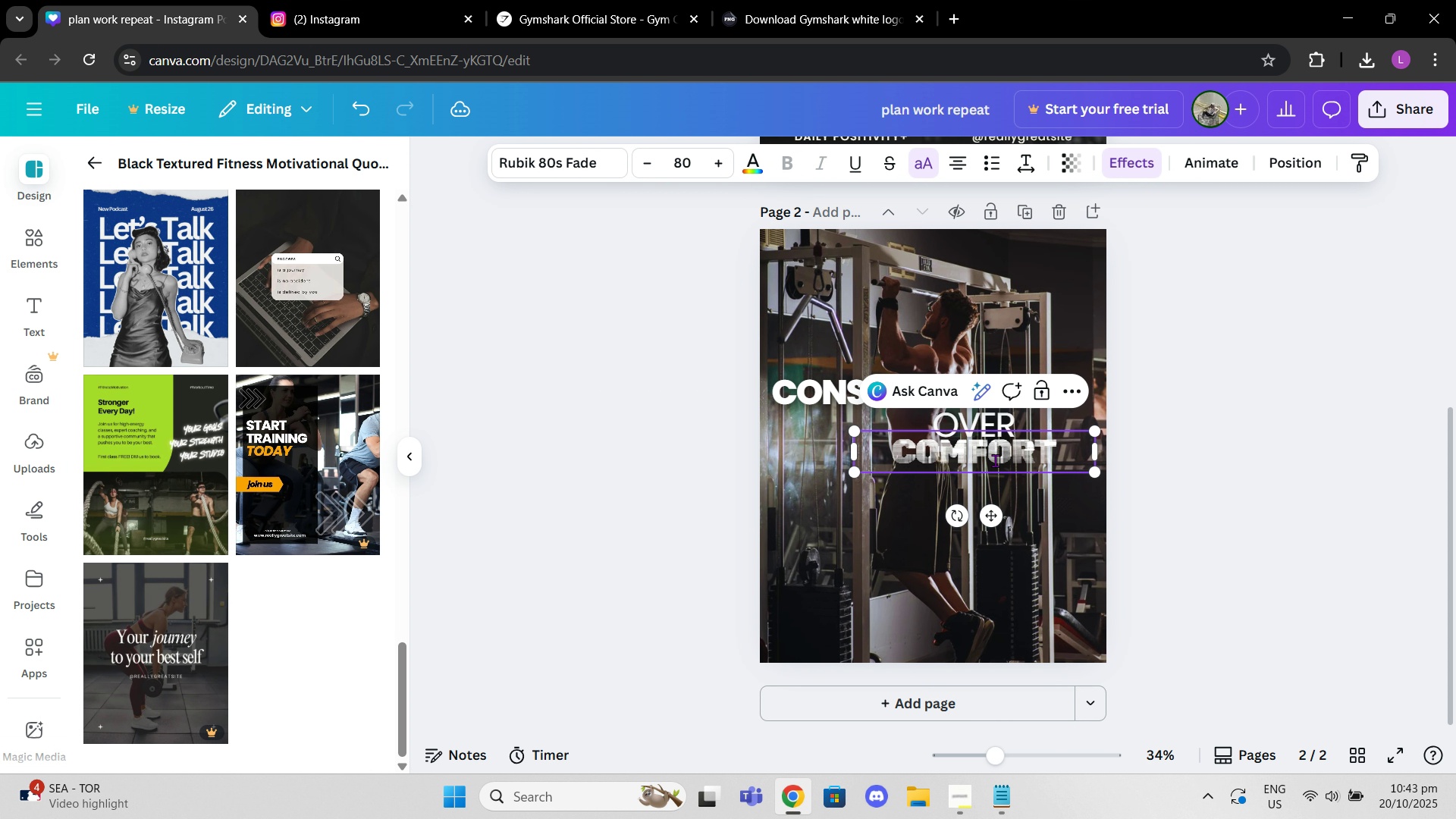 
left_click_drag(start_coordinate=[995, 460], to_coordinate=[1007, 466])
 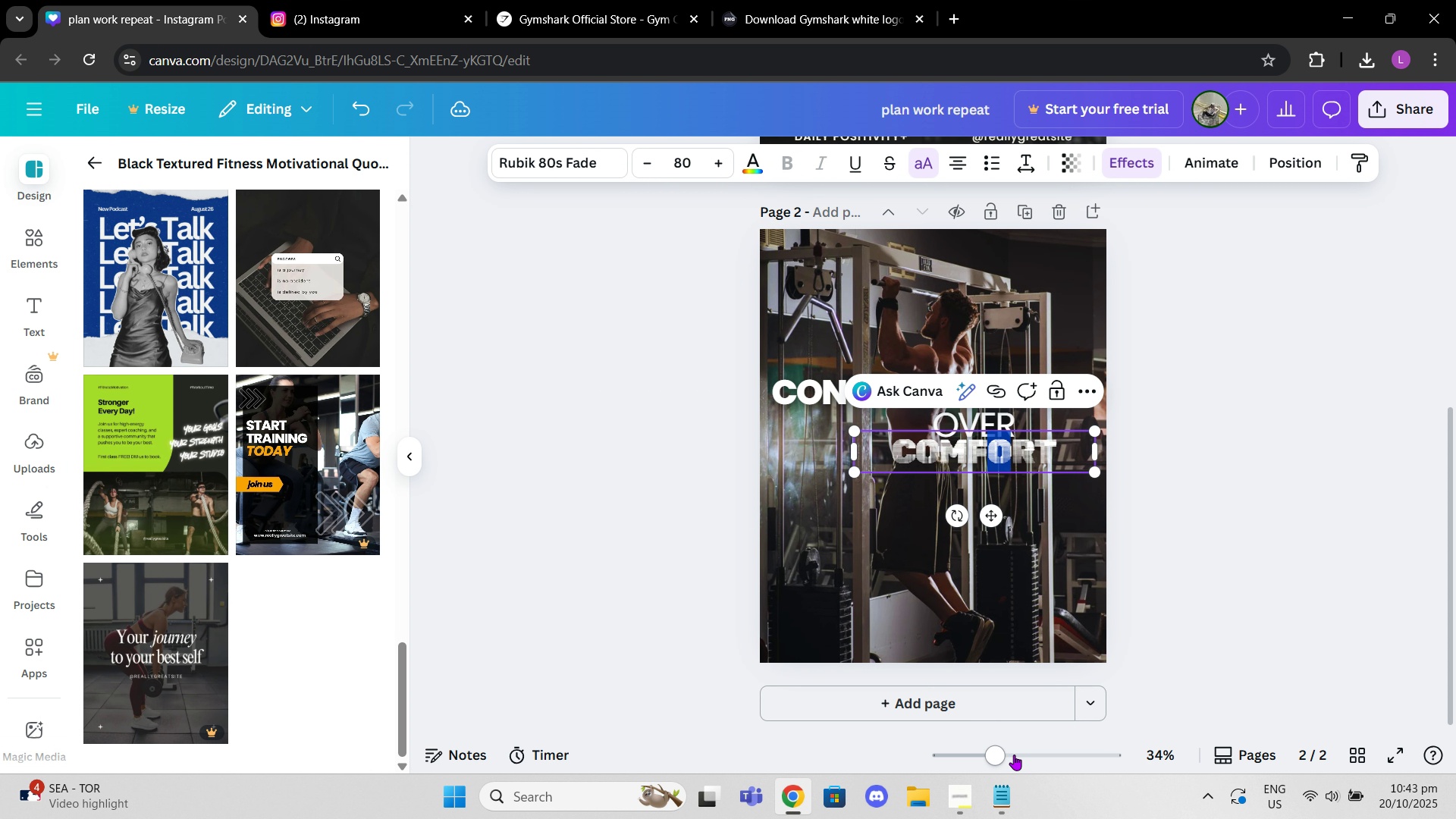 
left_click_drag(start_coordinate=[1013, 755], to_coordinate=[1084, 748])
 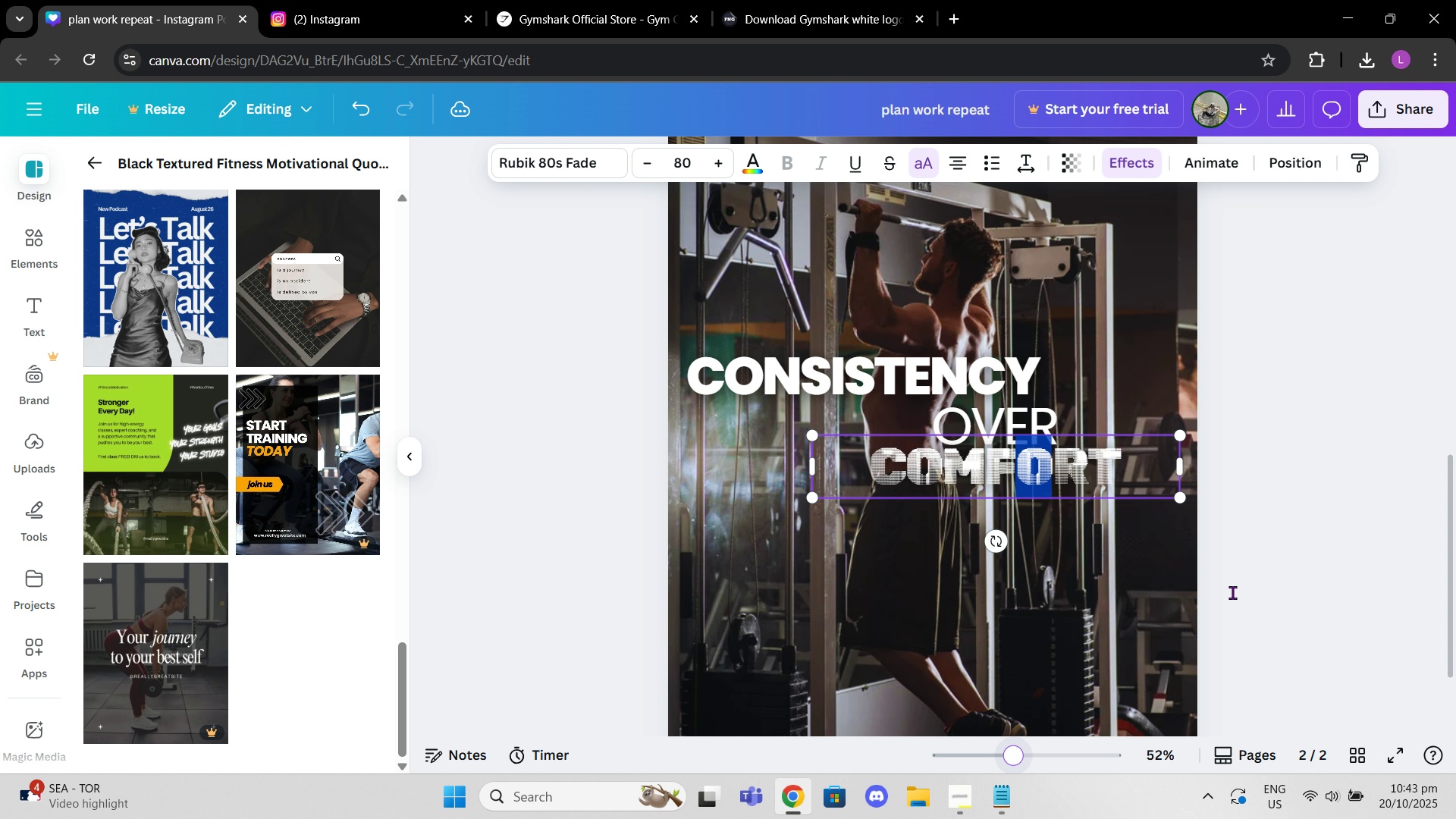 
left_click([1232, 592])
 